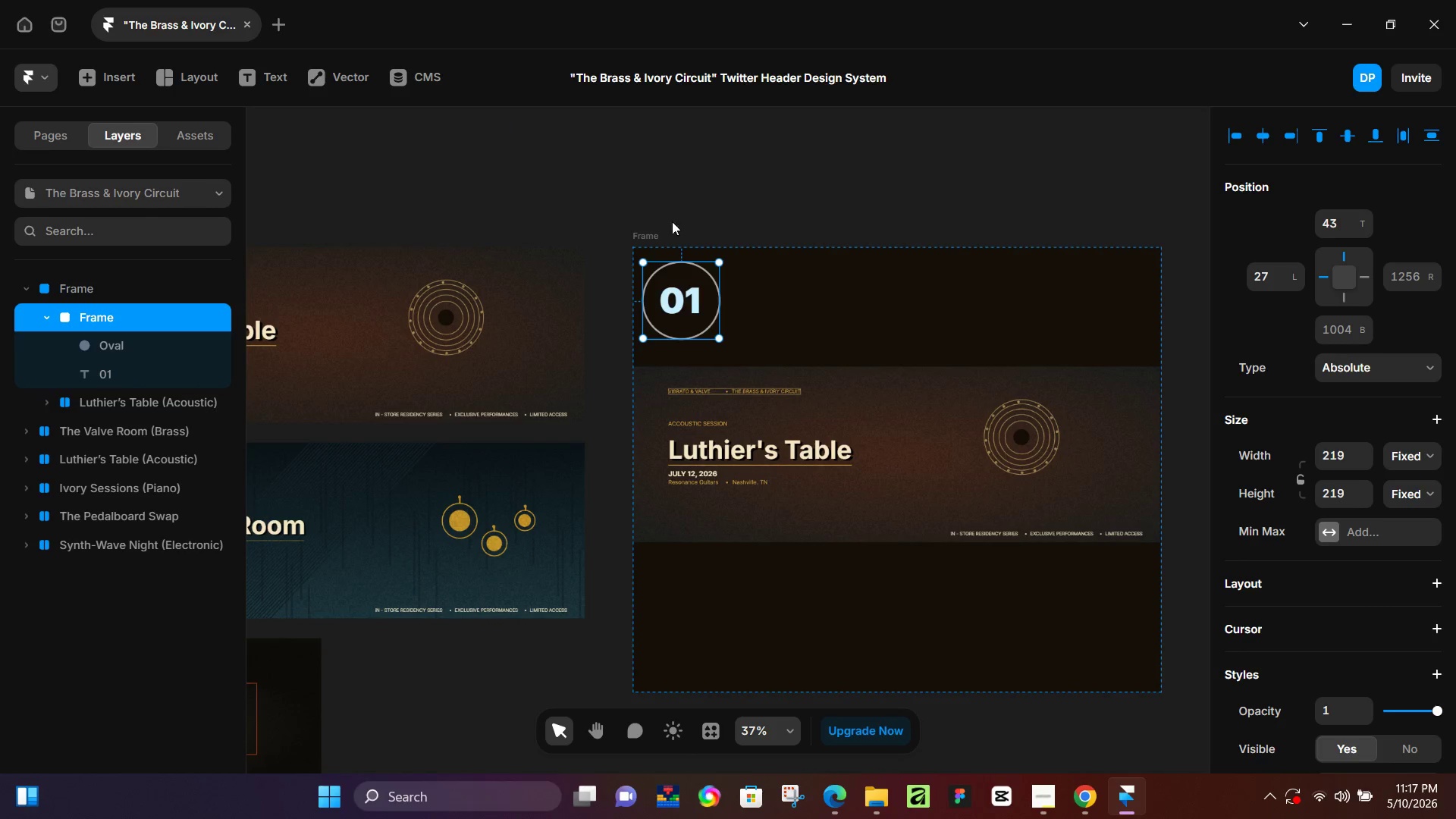 
left_click([768, 209])
 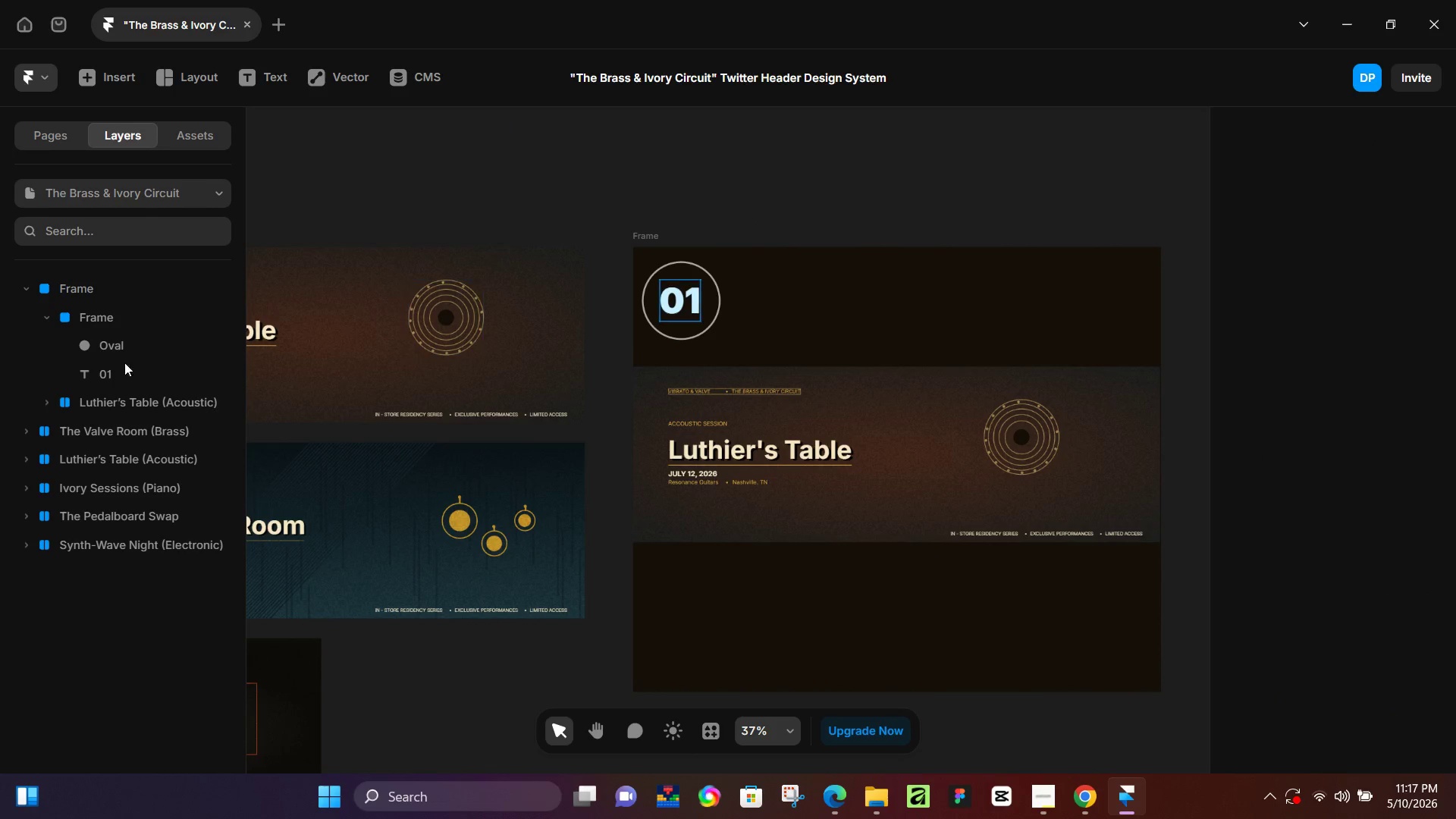 
left_click([139, 323])
 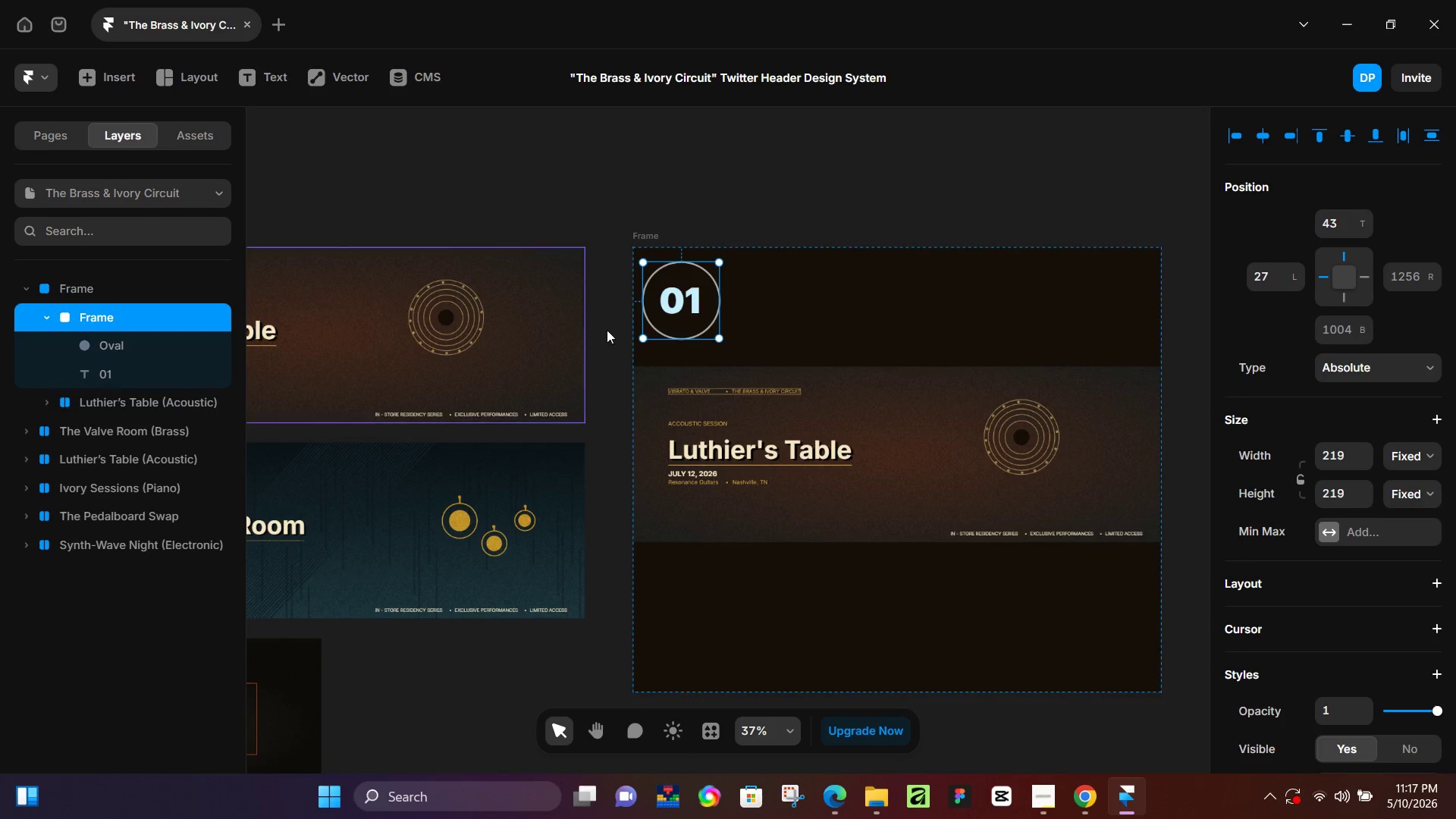 
hold_key(key=ControlLeft, duration=0.58)
 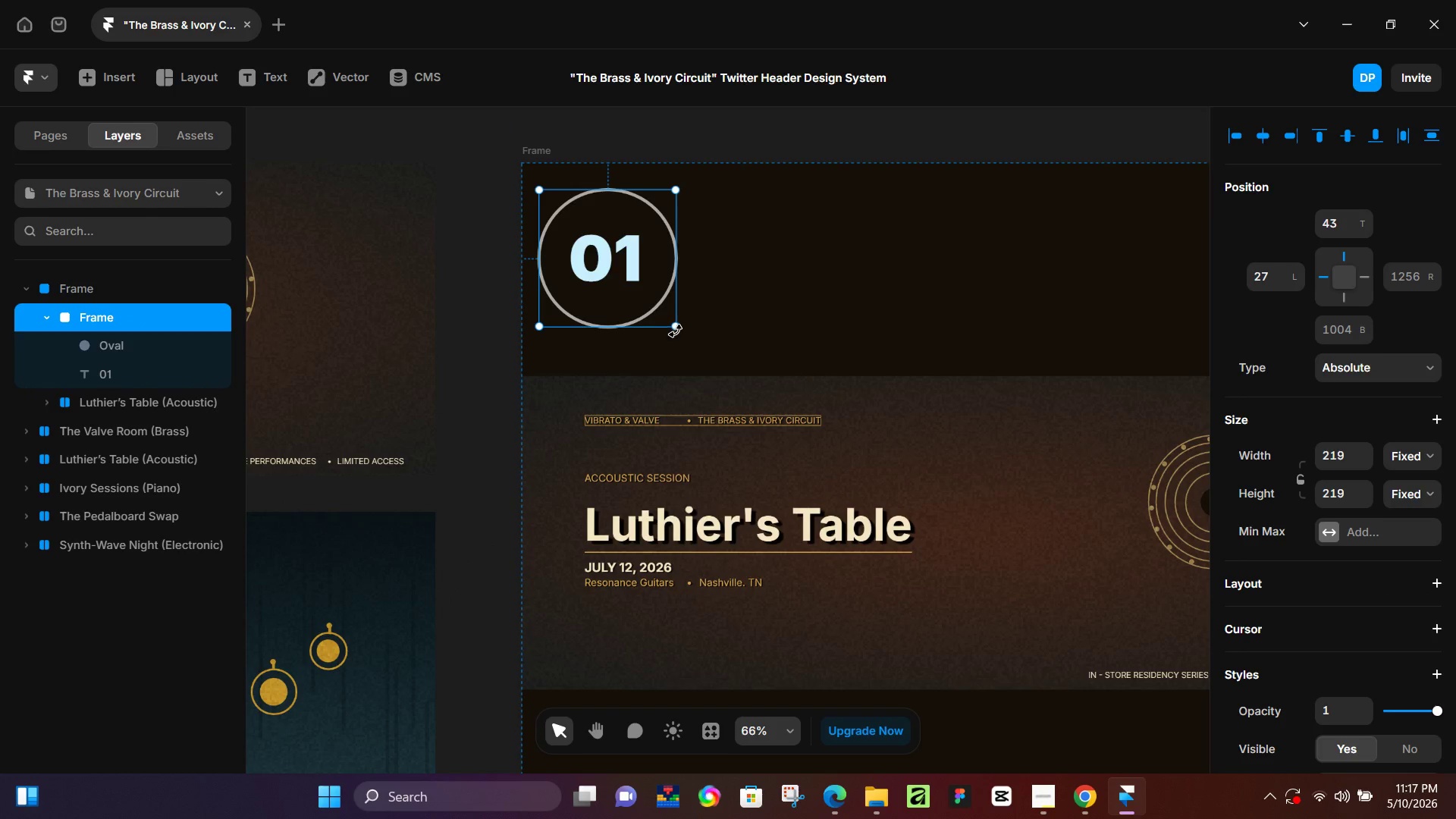 
hold_key(key=ShiftLeft, duration=1.51)
 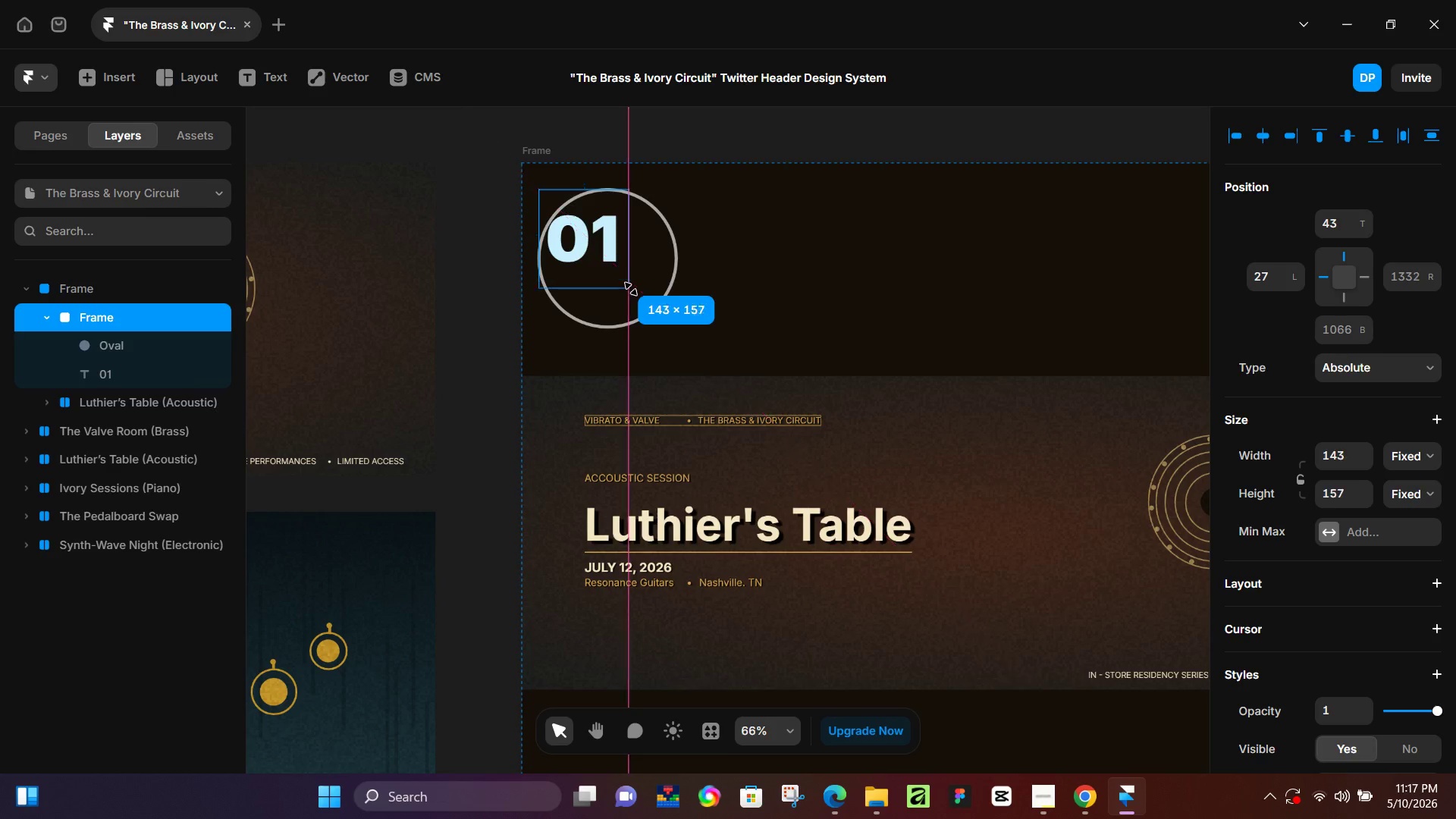 
scroll: coordinate [756, 344], scroll_direction: up, amount: 5.0
 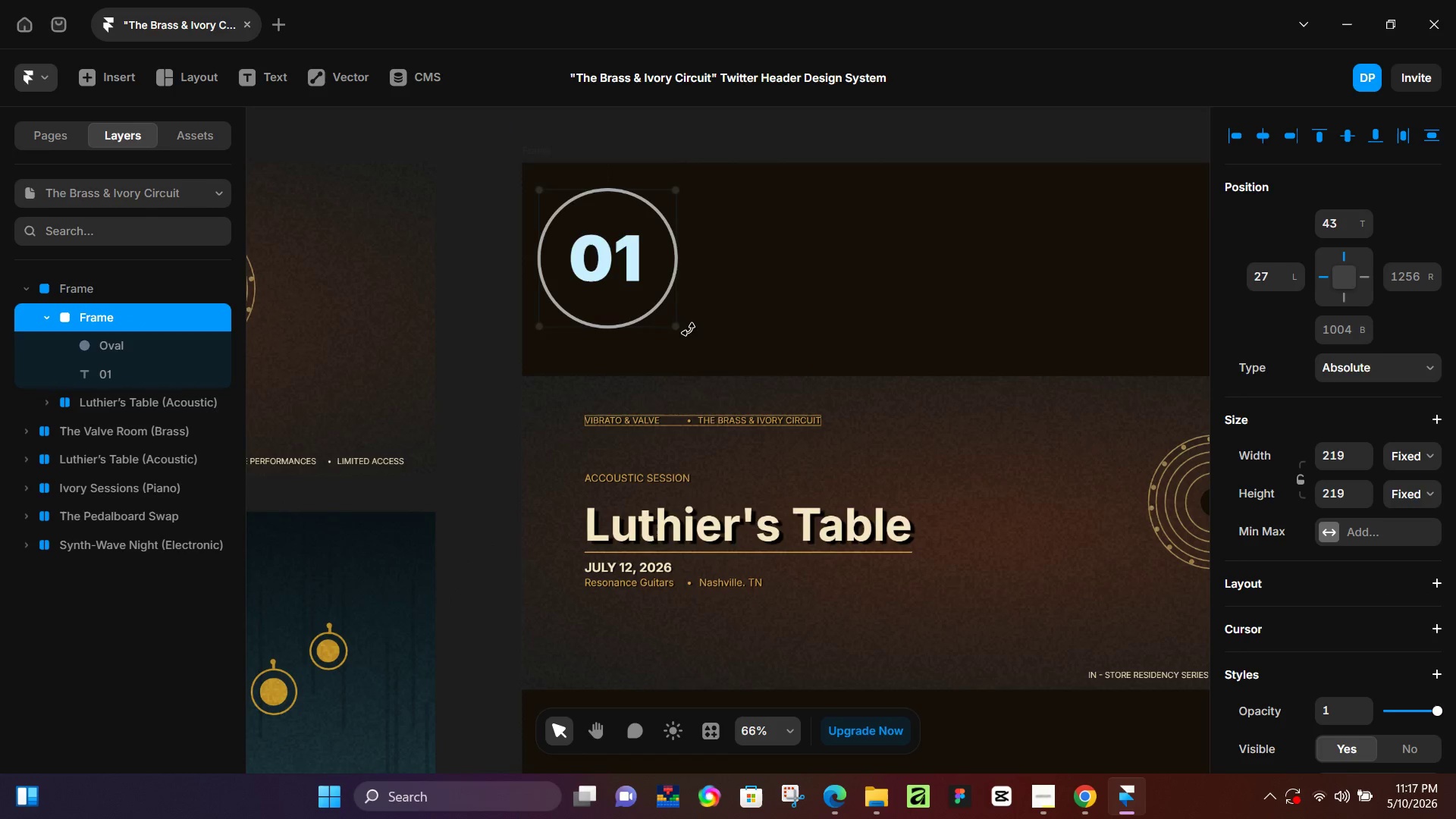 
left_click_drag(start_coordinate=[678, 326], to_coordinate=[631, 289])
 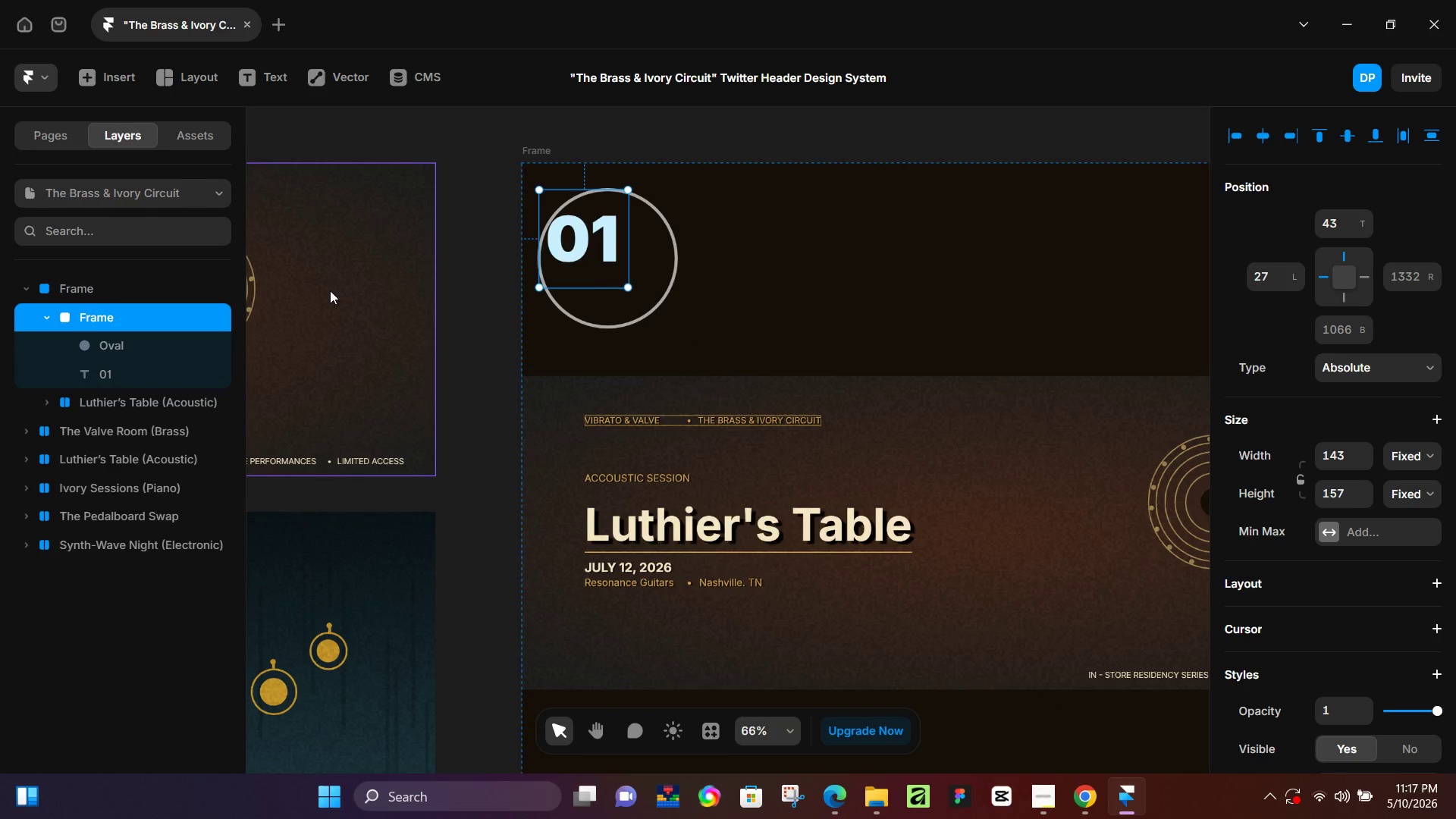 
hold_key(key=ShiftLeft, duration=0.5)
 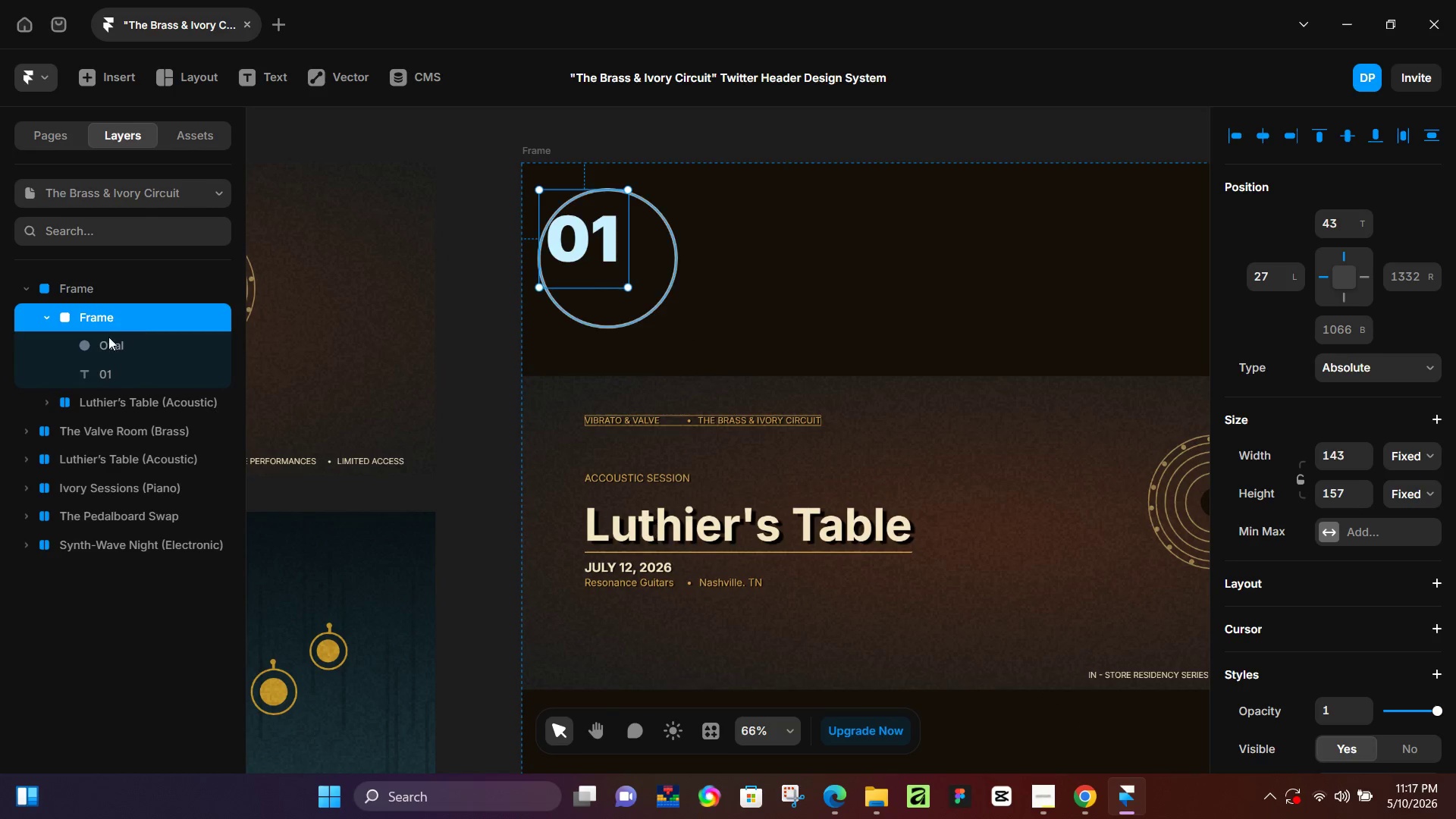 
left_click([111, 350])
 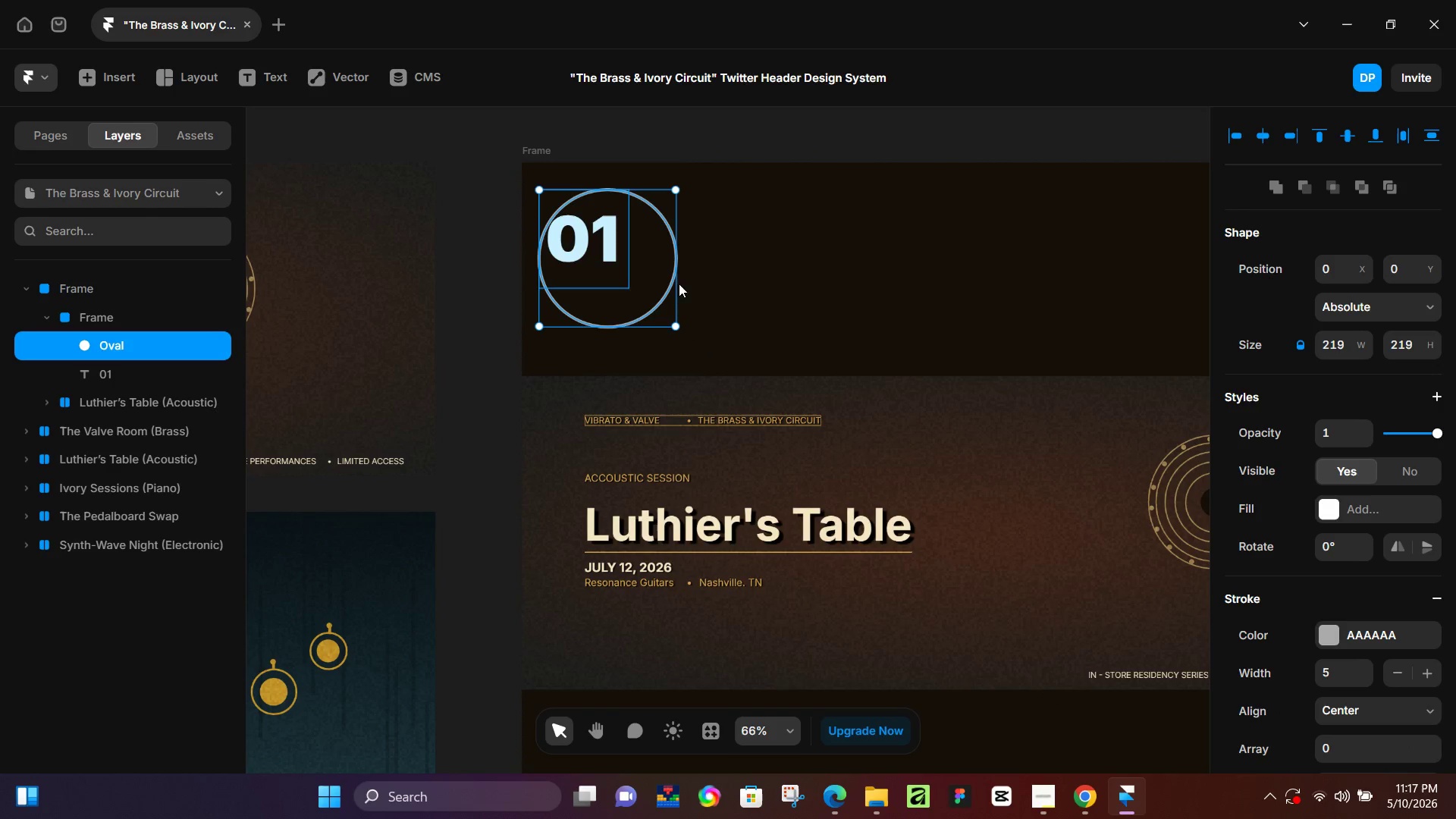 
hold_key(key=ShiftLeft, duration=1.51)
left_click_drag(start_coordinate=[675, 327], to_coordinate=[631, 284])
 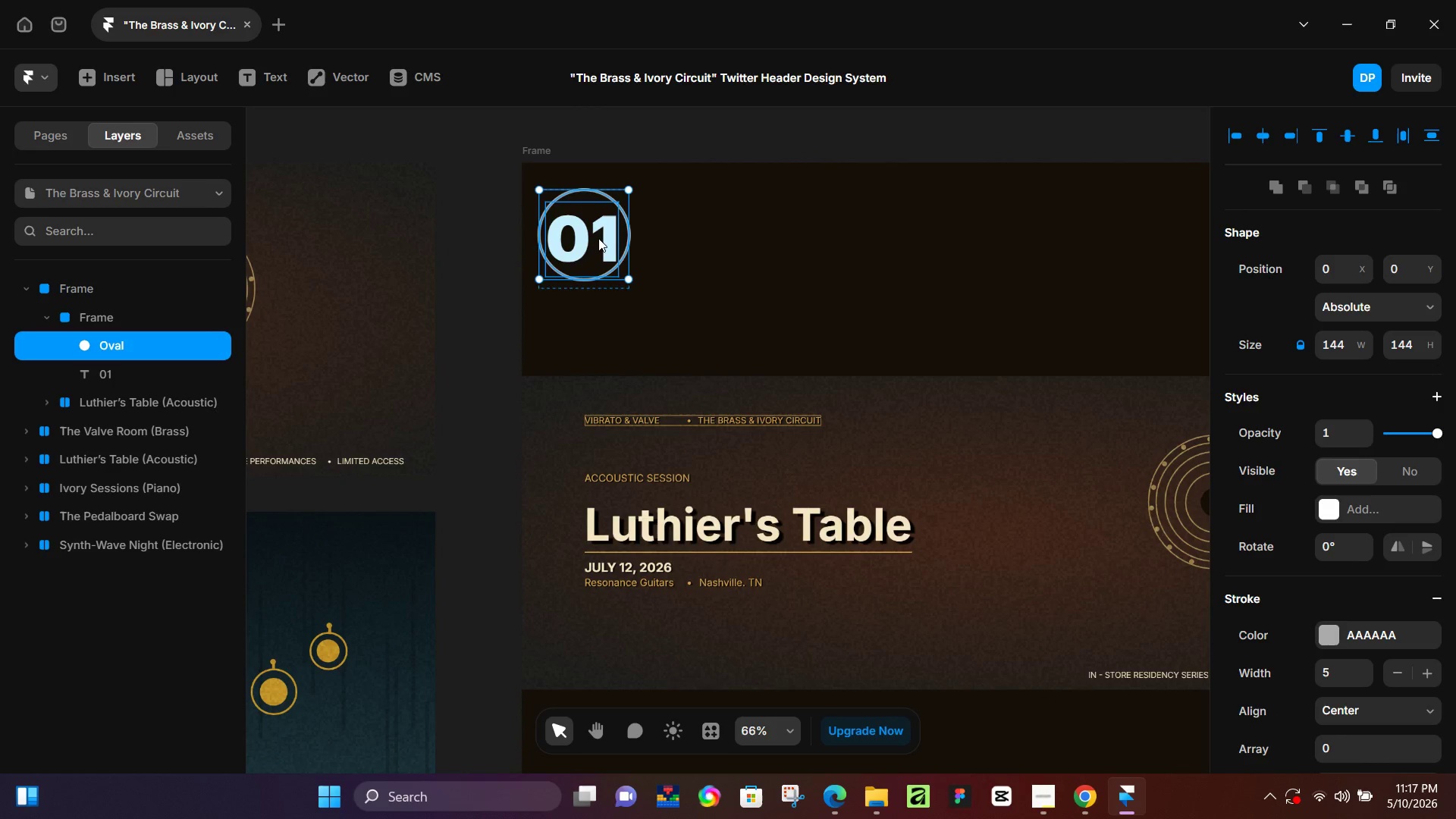 
hold_key(key=ShiftLeft, duration=1.5)
 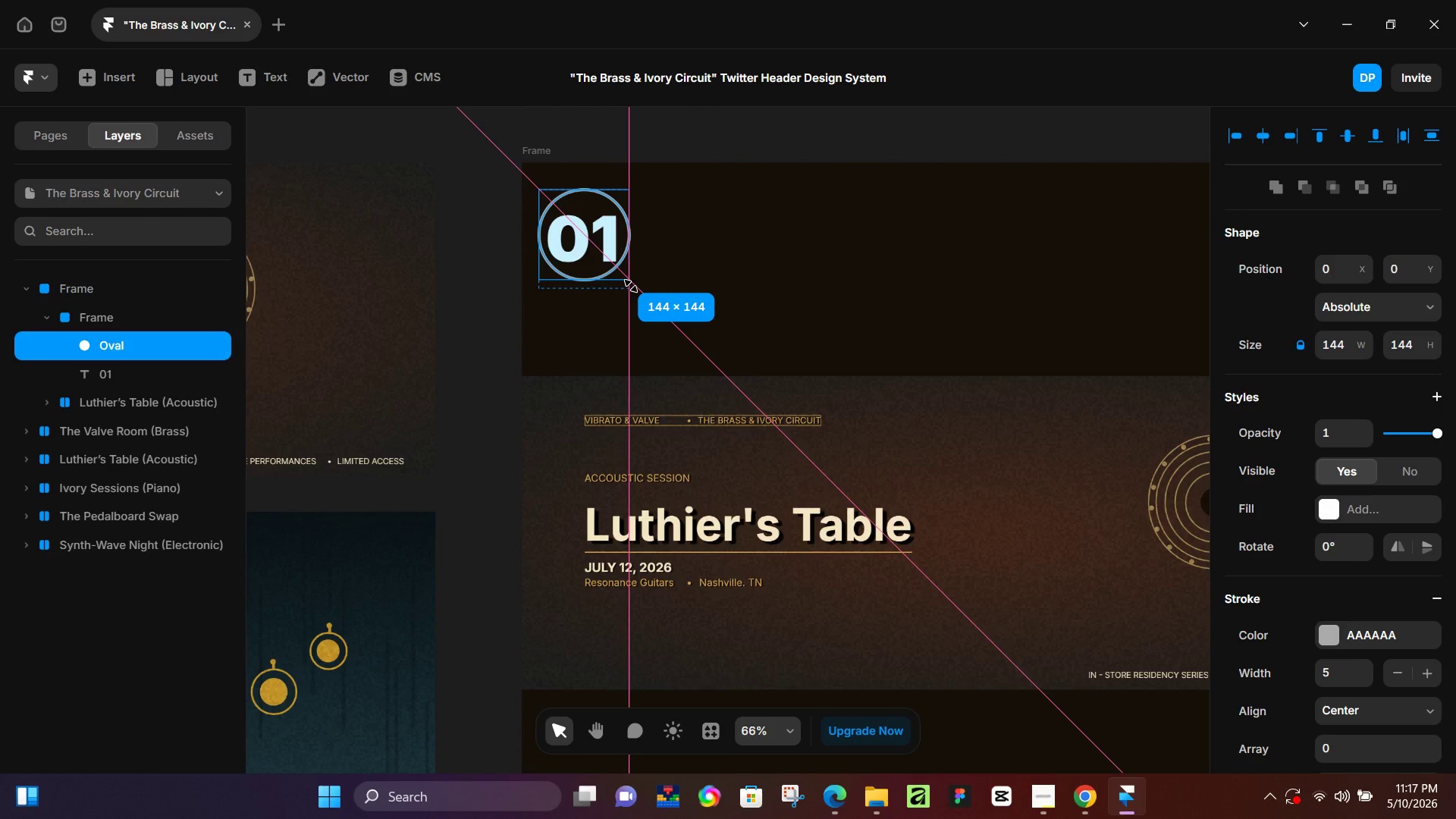 
hold_key(key=ShiftLeft, duration=1.52)
 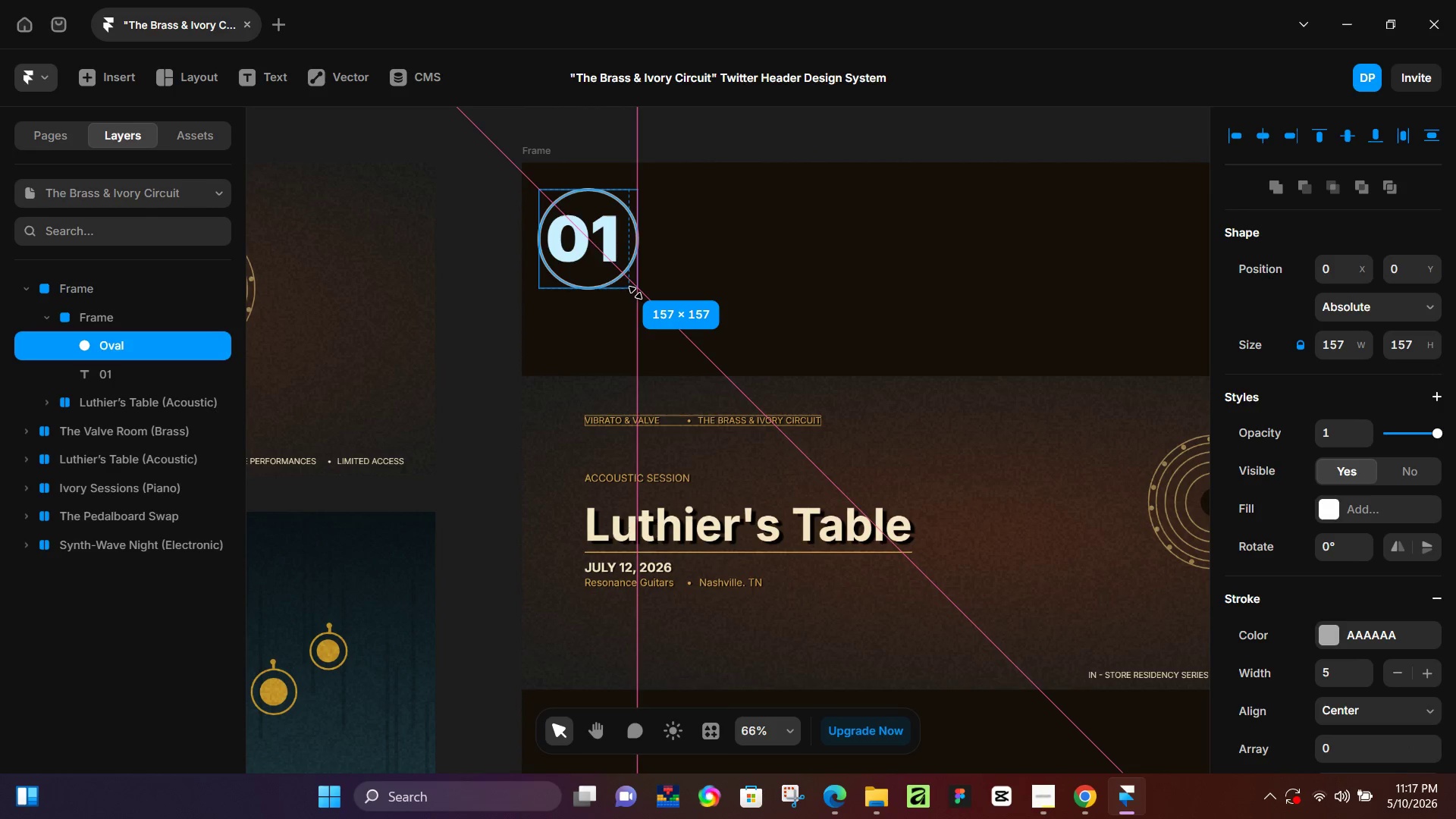 
hold_key(key=ShiftLeft, duration=1.5)
 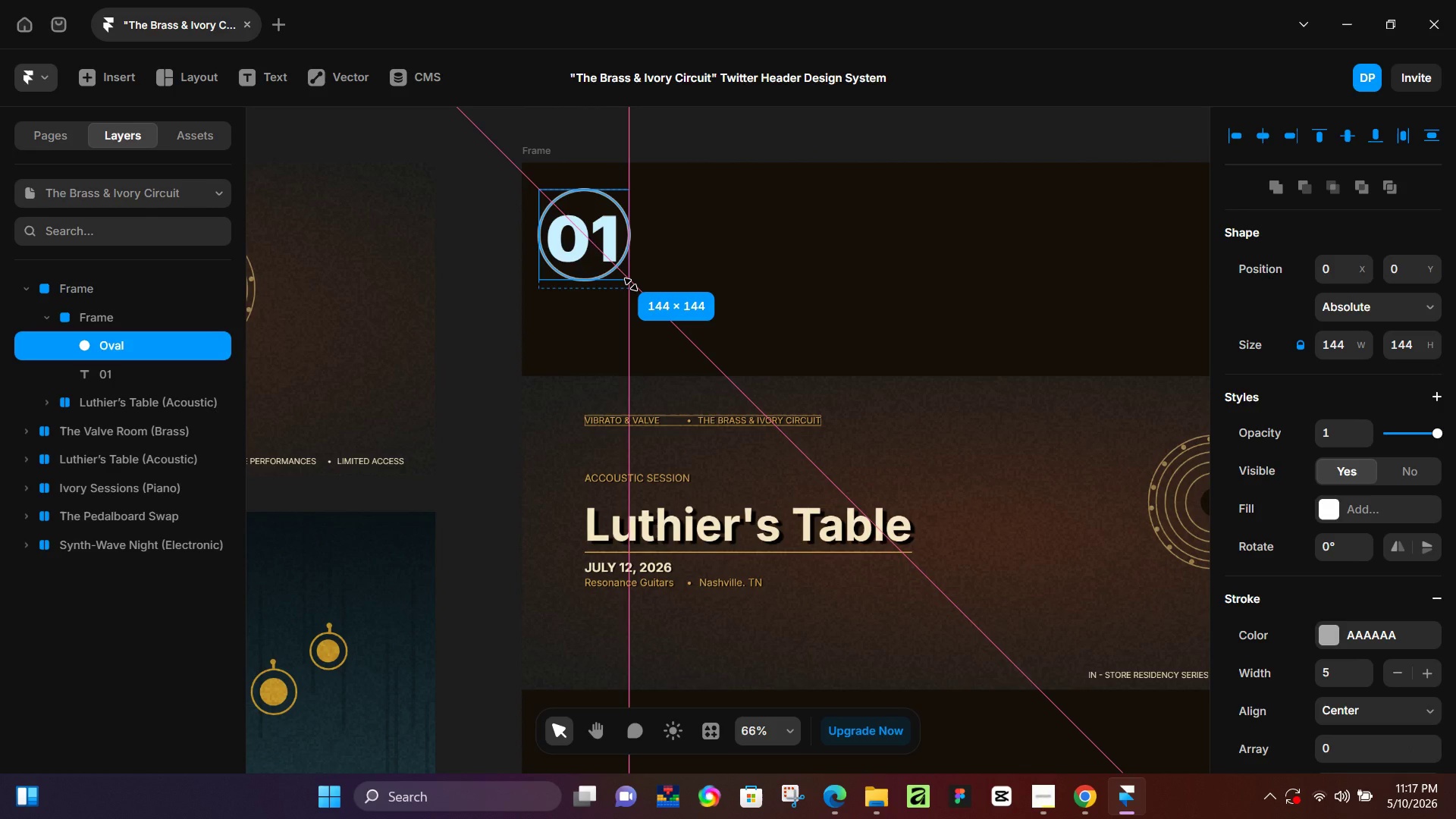 
hold_key(key=ShiftLeft, duration=1.45)
 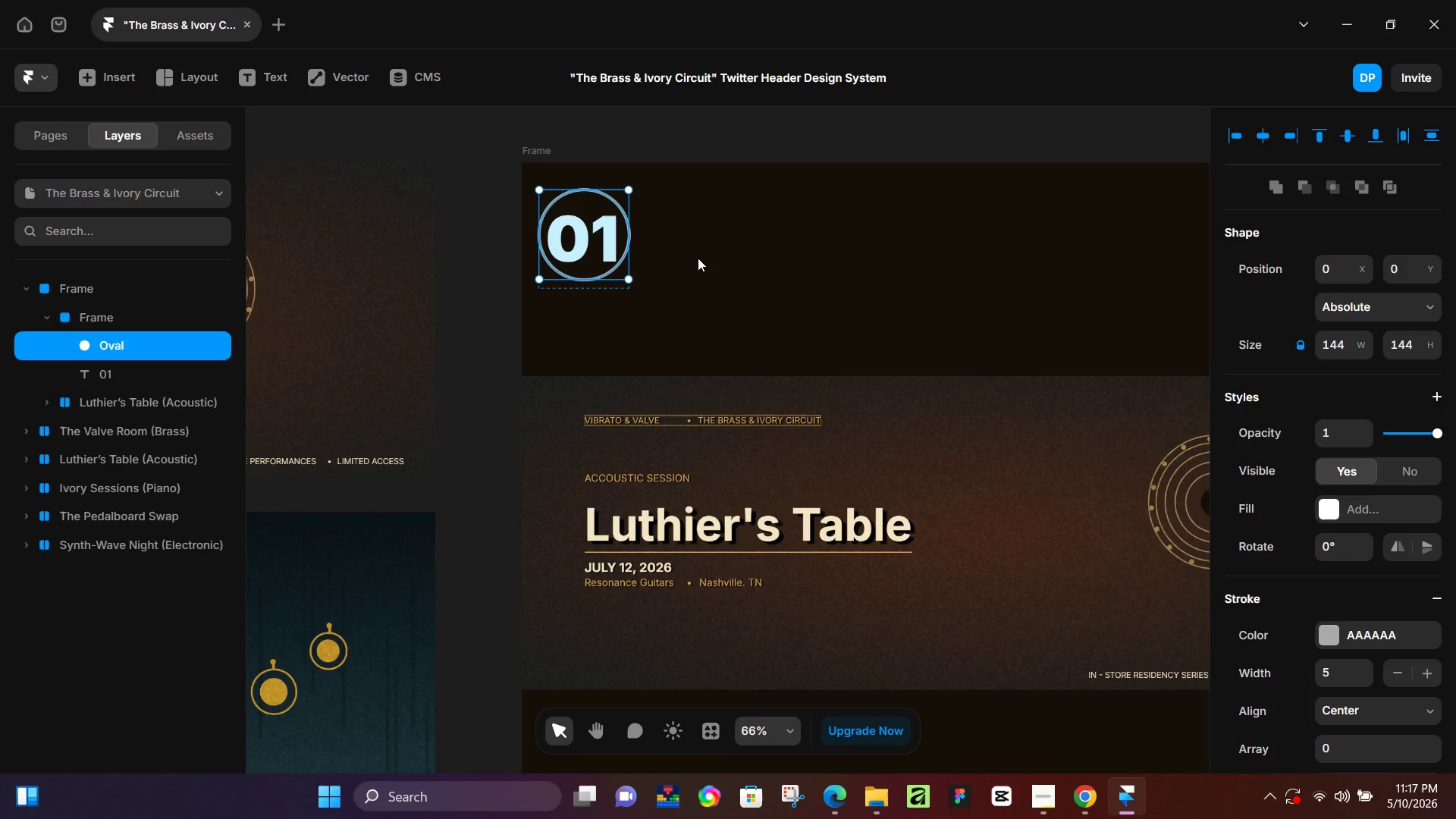 
left_click([714, 259])
 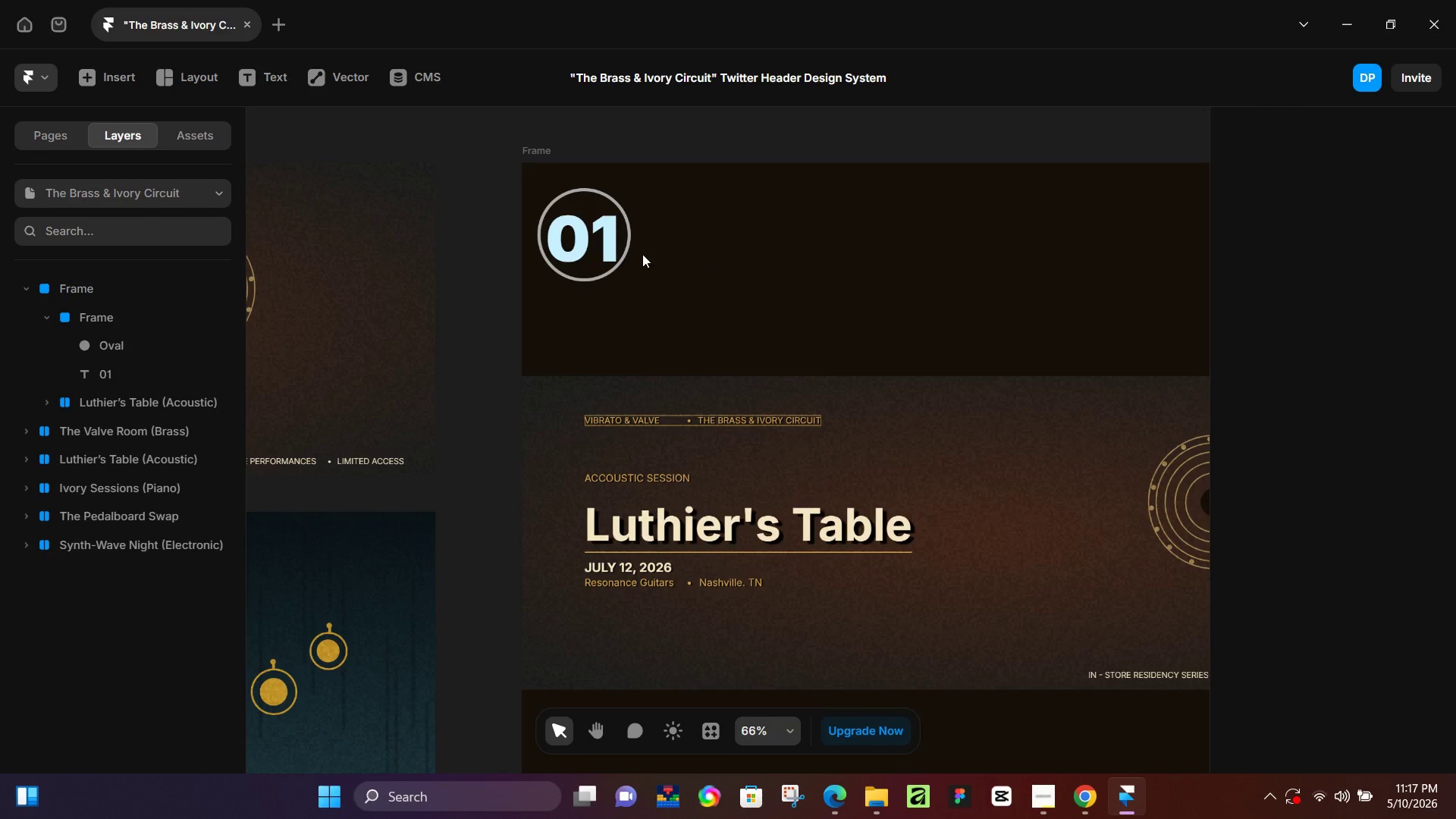 
left_click([564, 240])
 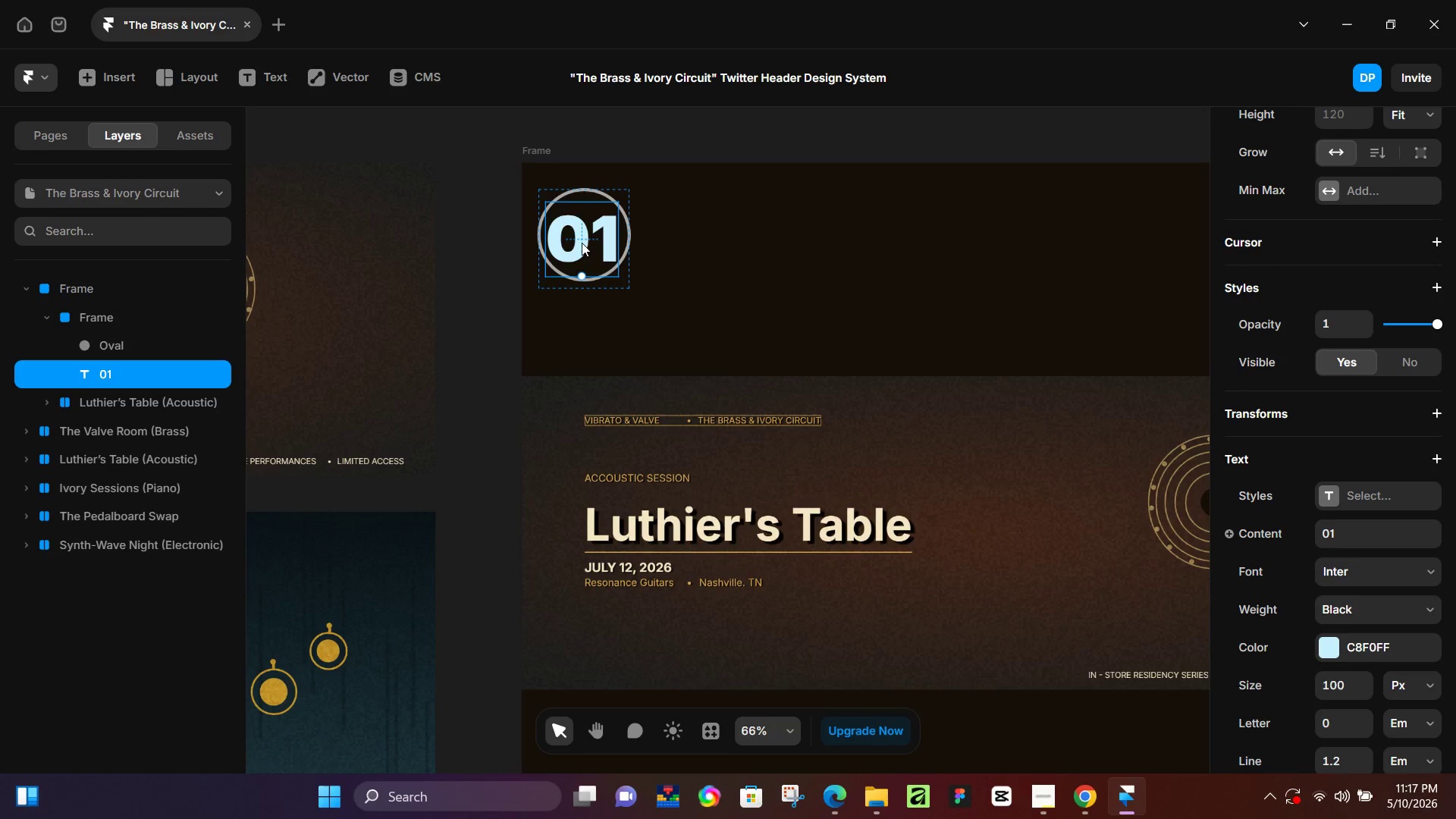 
left_click_drag(start_coordinate=[582, 243], to_coordinate=[579, 237])
 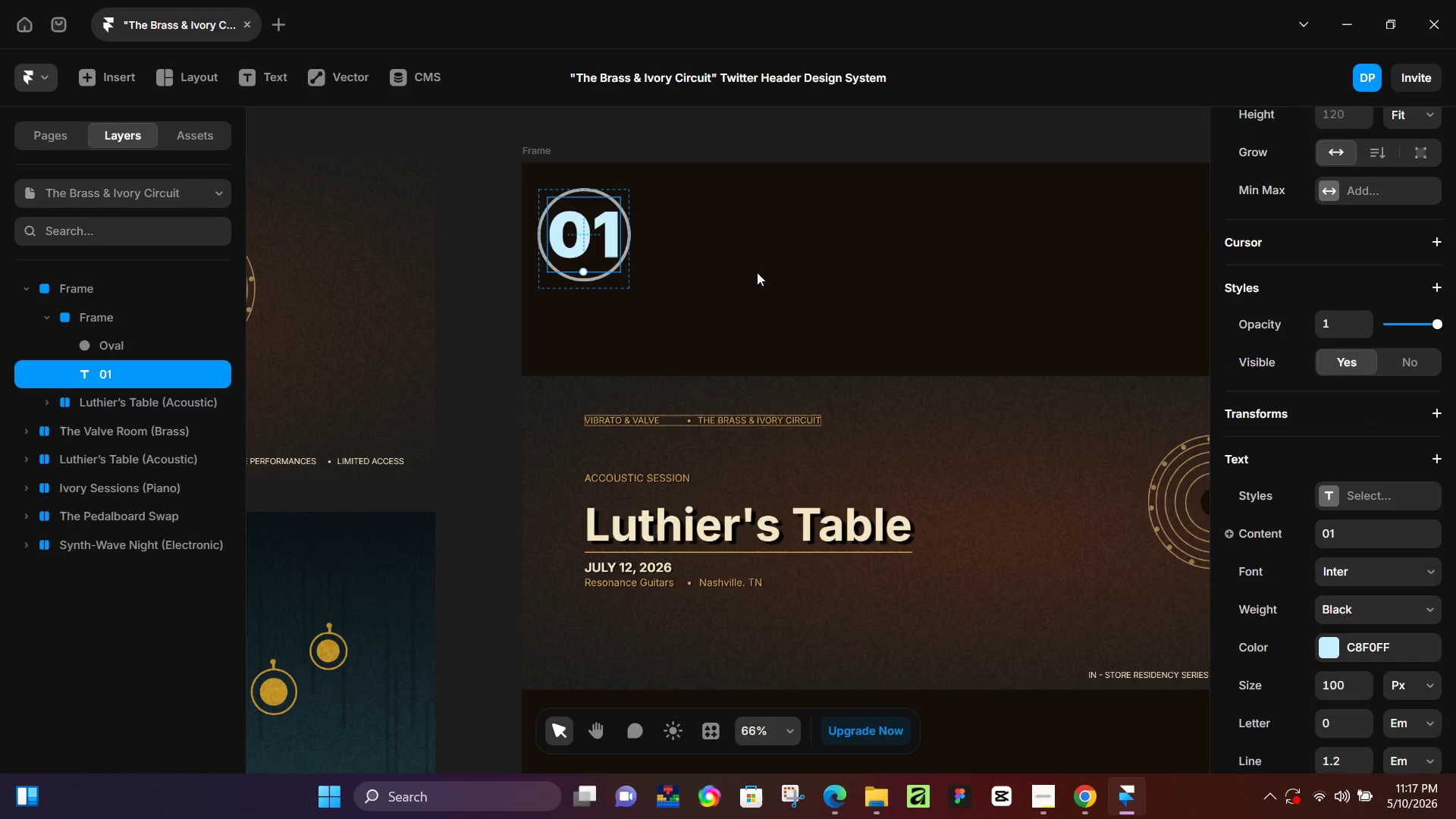 
left_click([760, 274])
 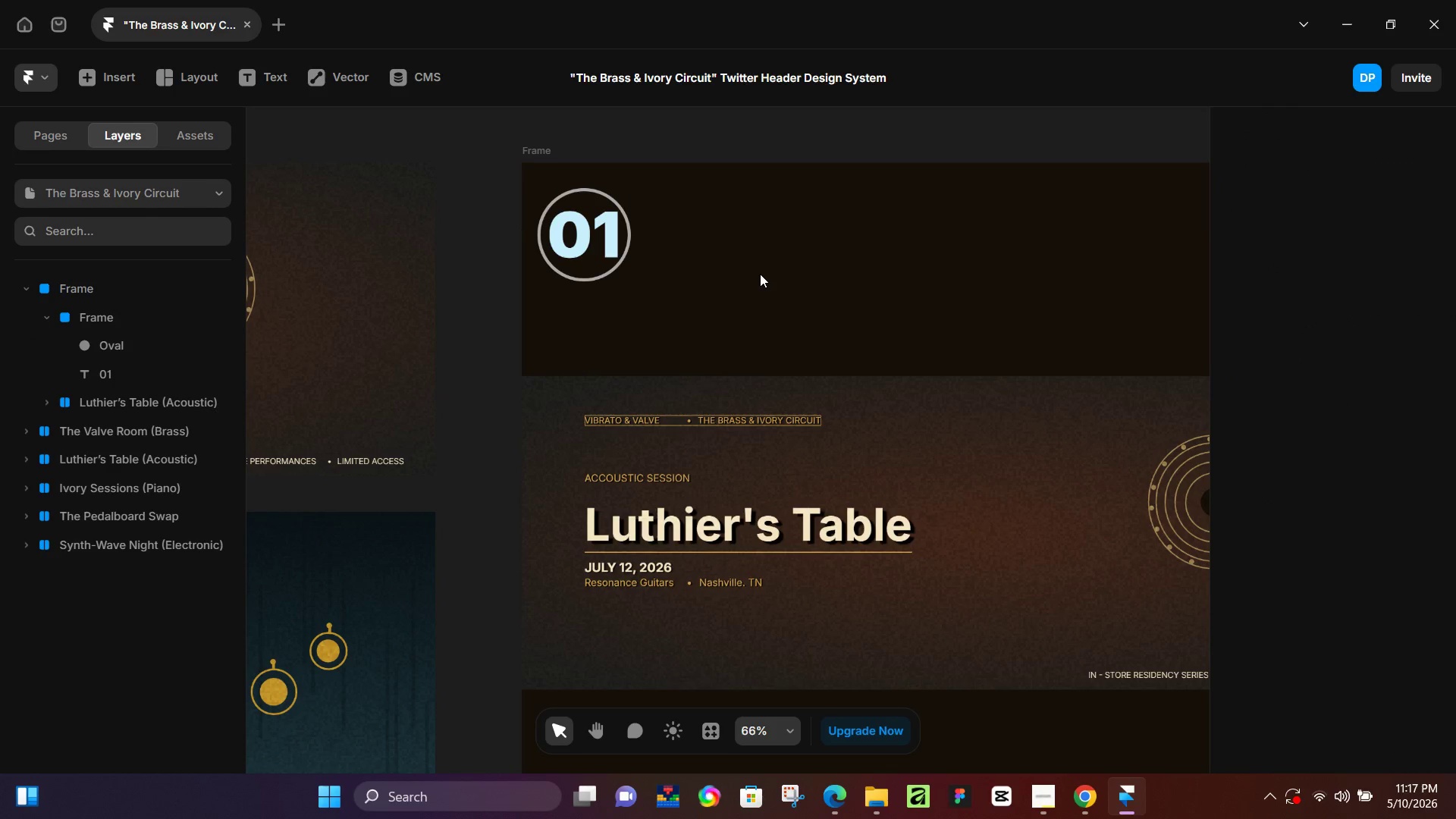 
scroll: coordinate [753, 281], scroll_direction: down, amount: 5.0
 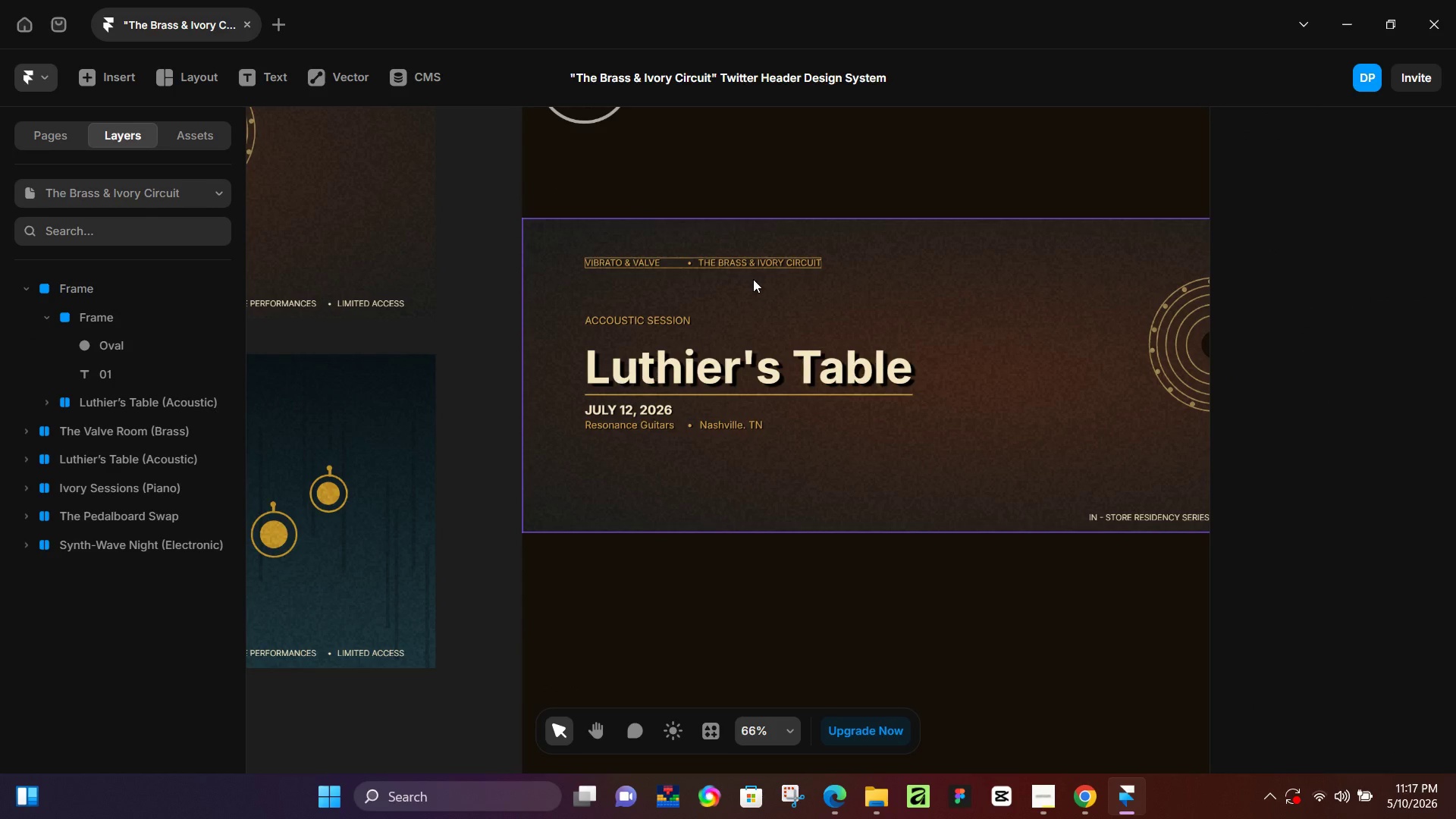 
scroll: coordinate [753, 279], scroll_direction: up, amount: 4.0
 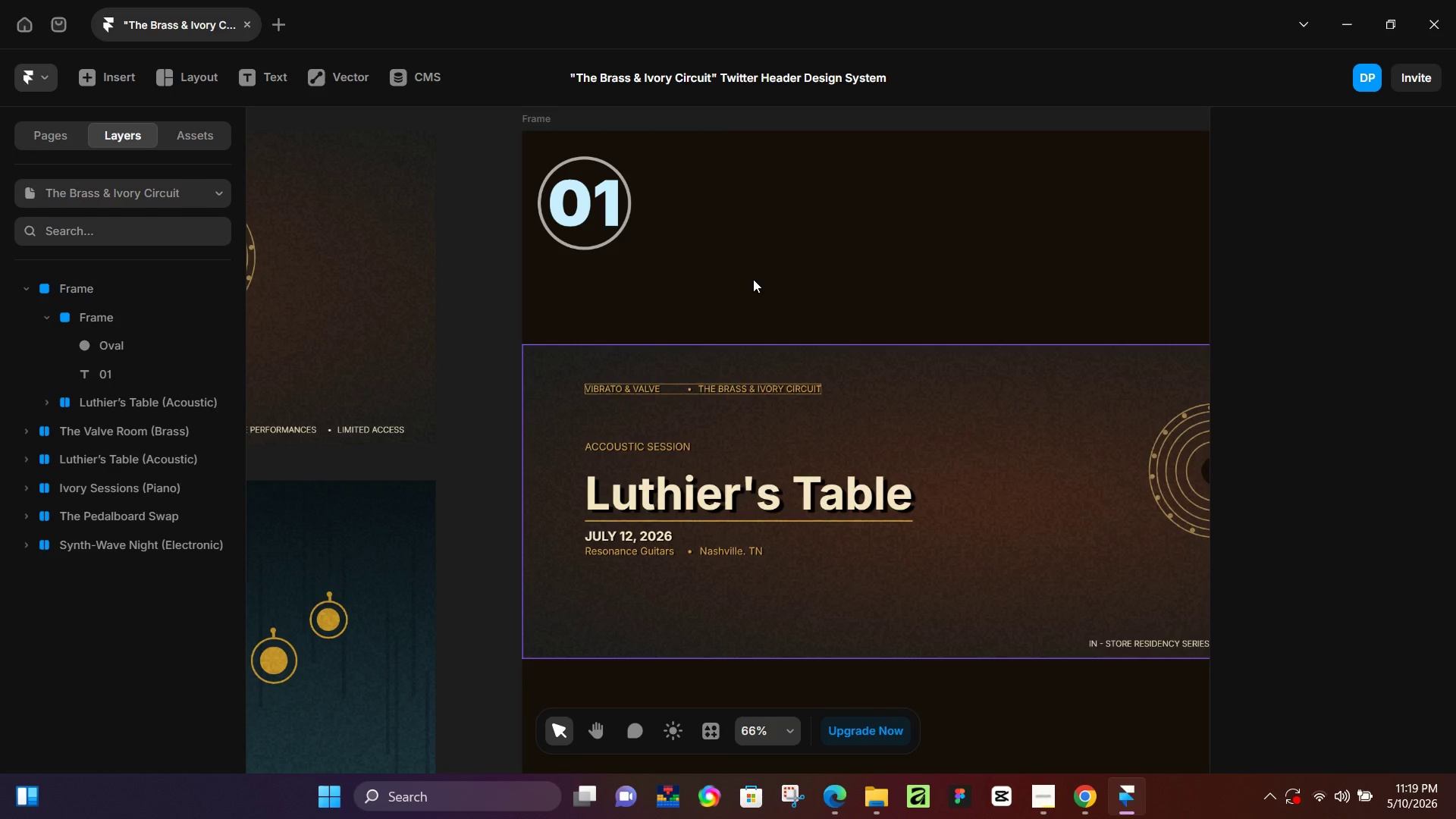 
wait(88.97)
 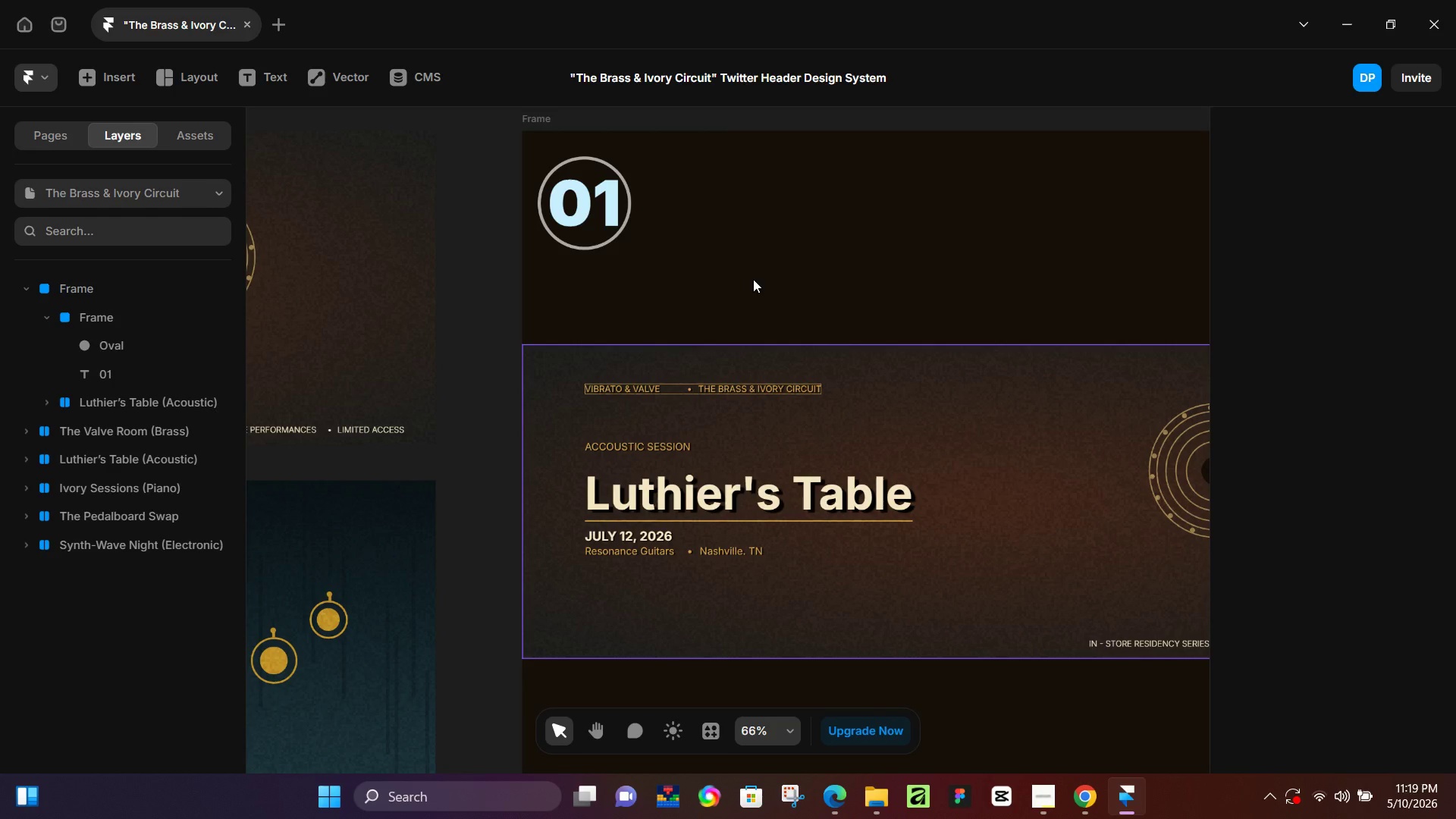 
hold_key(key=ControlLeft, duration=0.53)
hold_key(key=ControlLeft, duration=0.44)
scroll: coordinate [632, 286], scroll_direction: down, amount: 1.0
 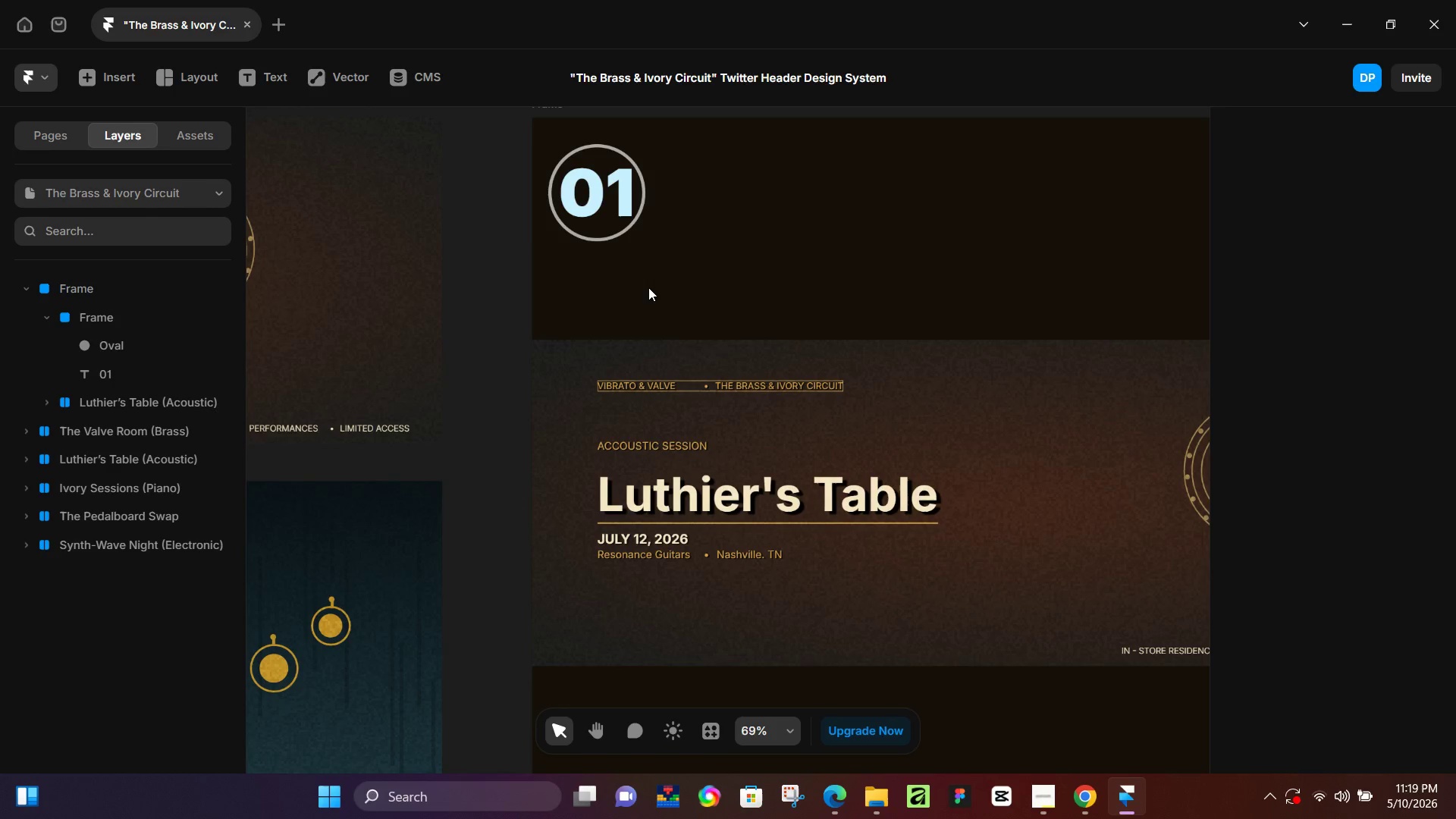 
wait(5.39)
 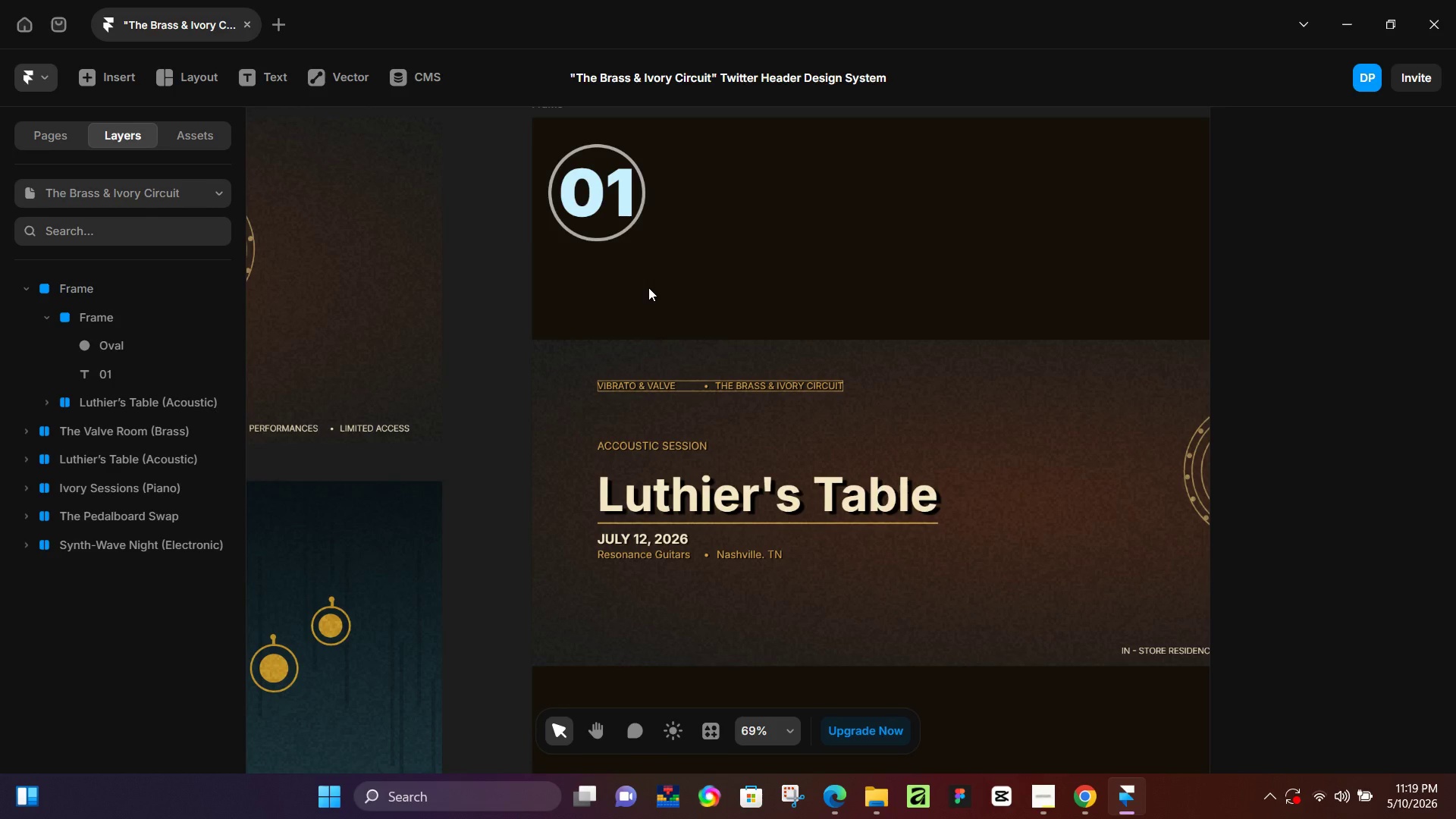 
left_click([628, 199])
 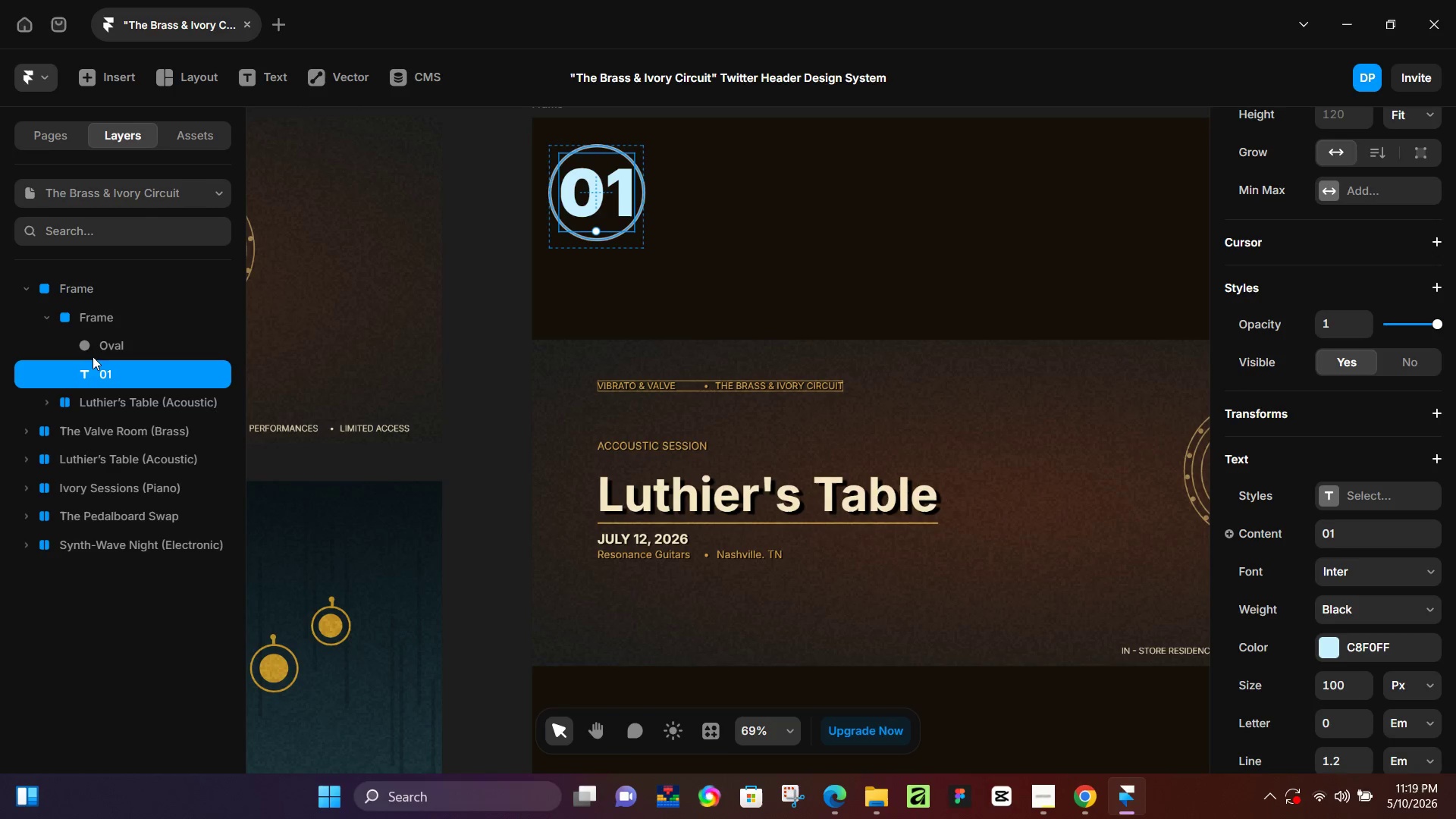 
left_click([97, 315])
 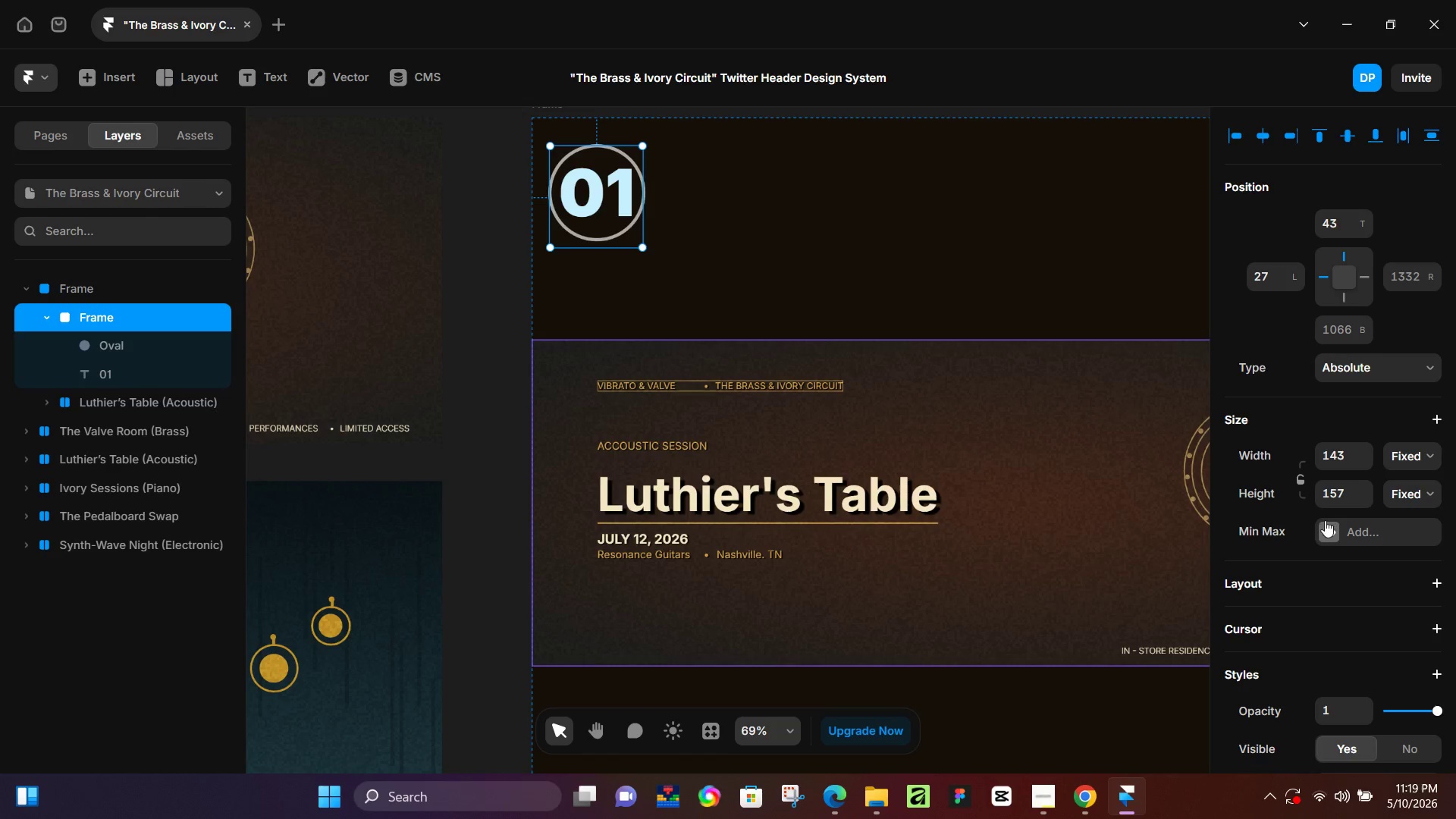 
scroll: coordinate [1323, 526], scroll_direction: down, amount: 4.0
 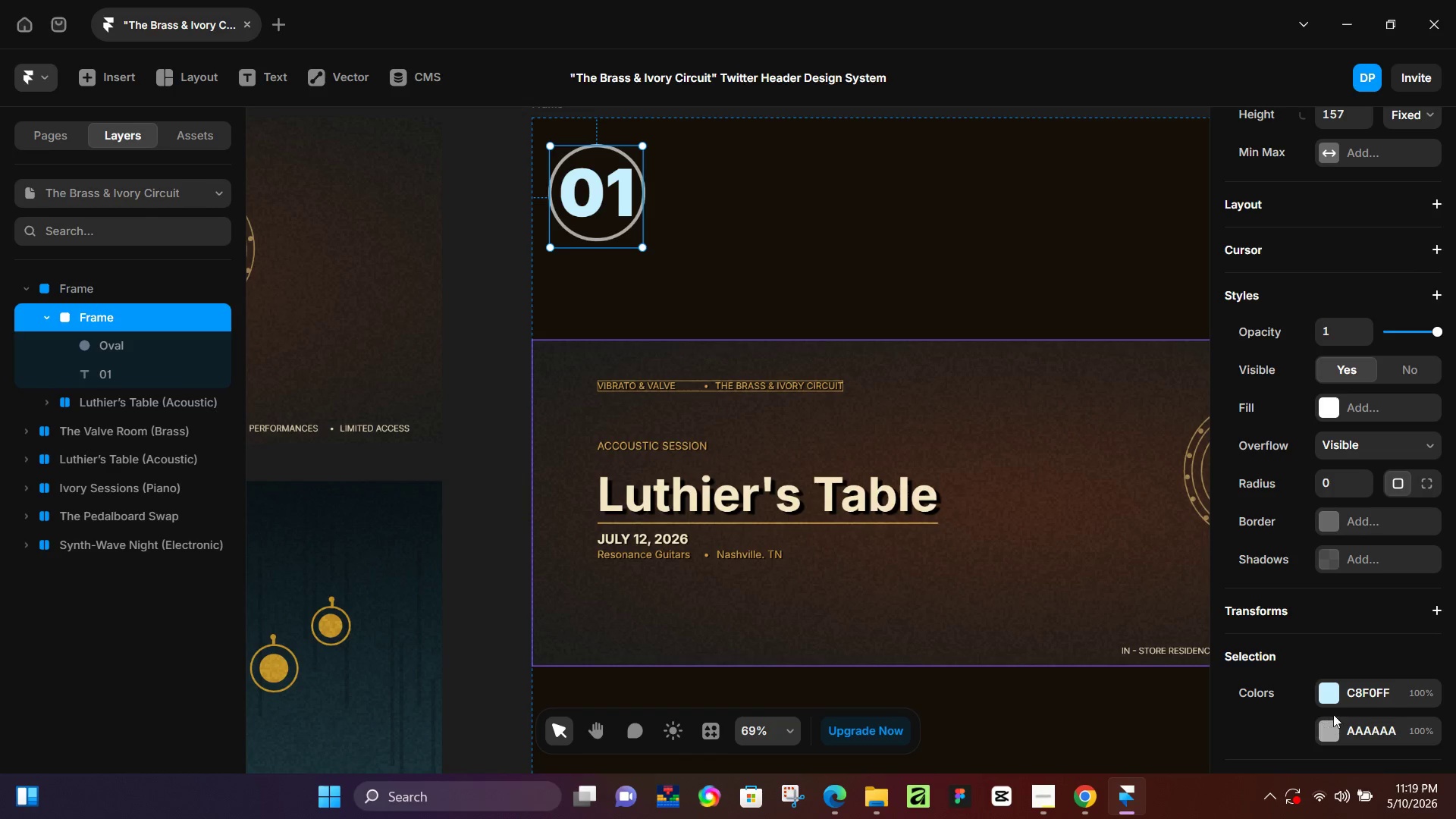 
left_click([1334, 693])
 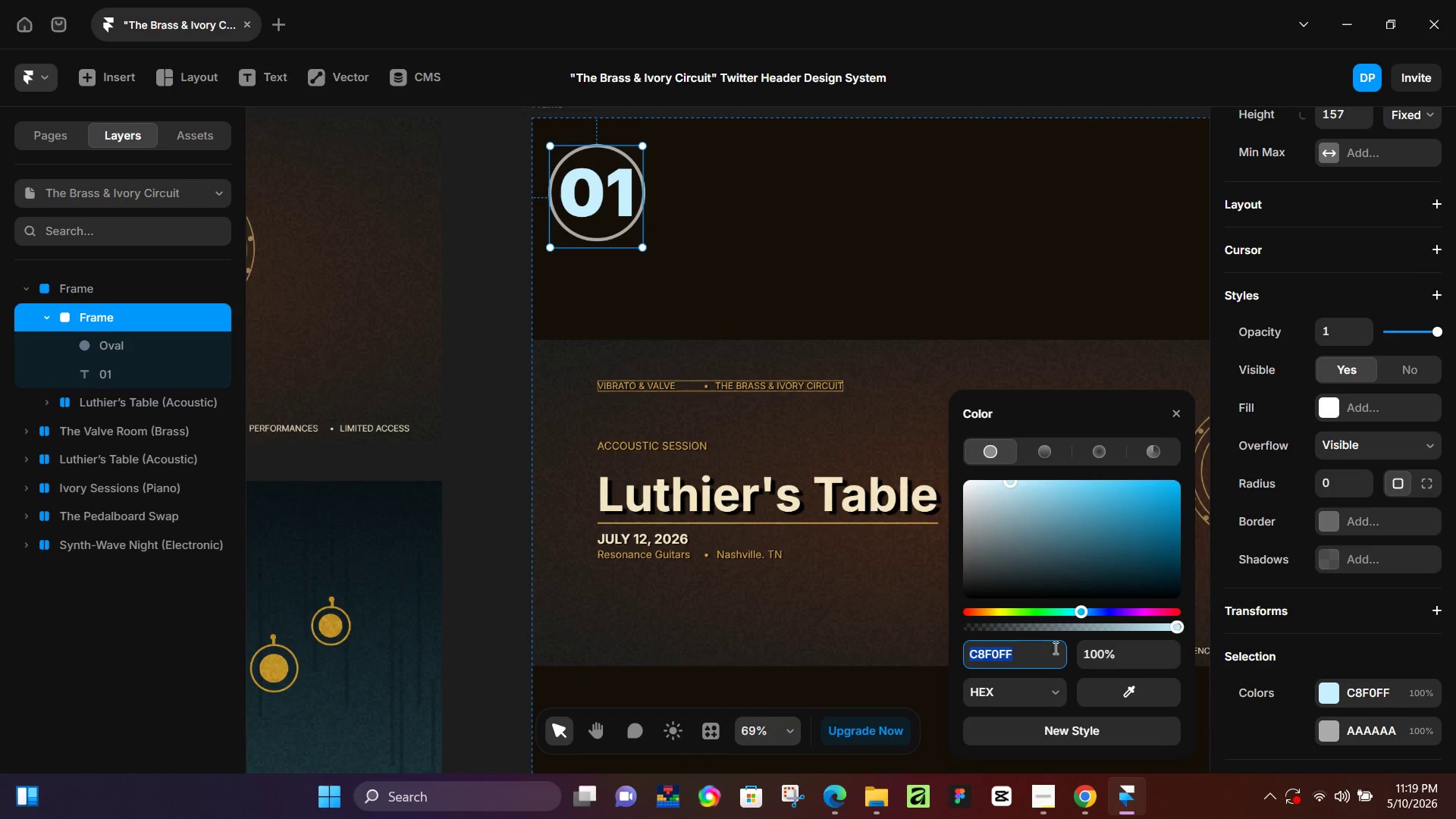 
left_click_drag(start_coordinate=[1128, 701], to_coordinate=[748, 502])
 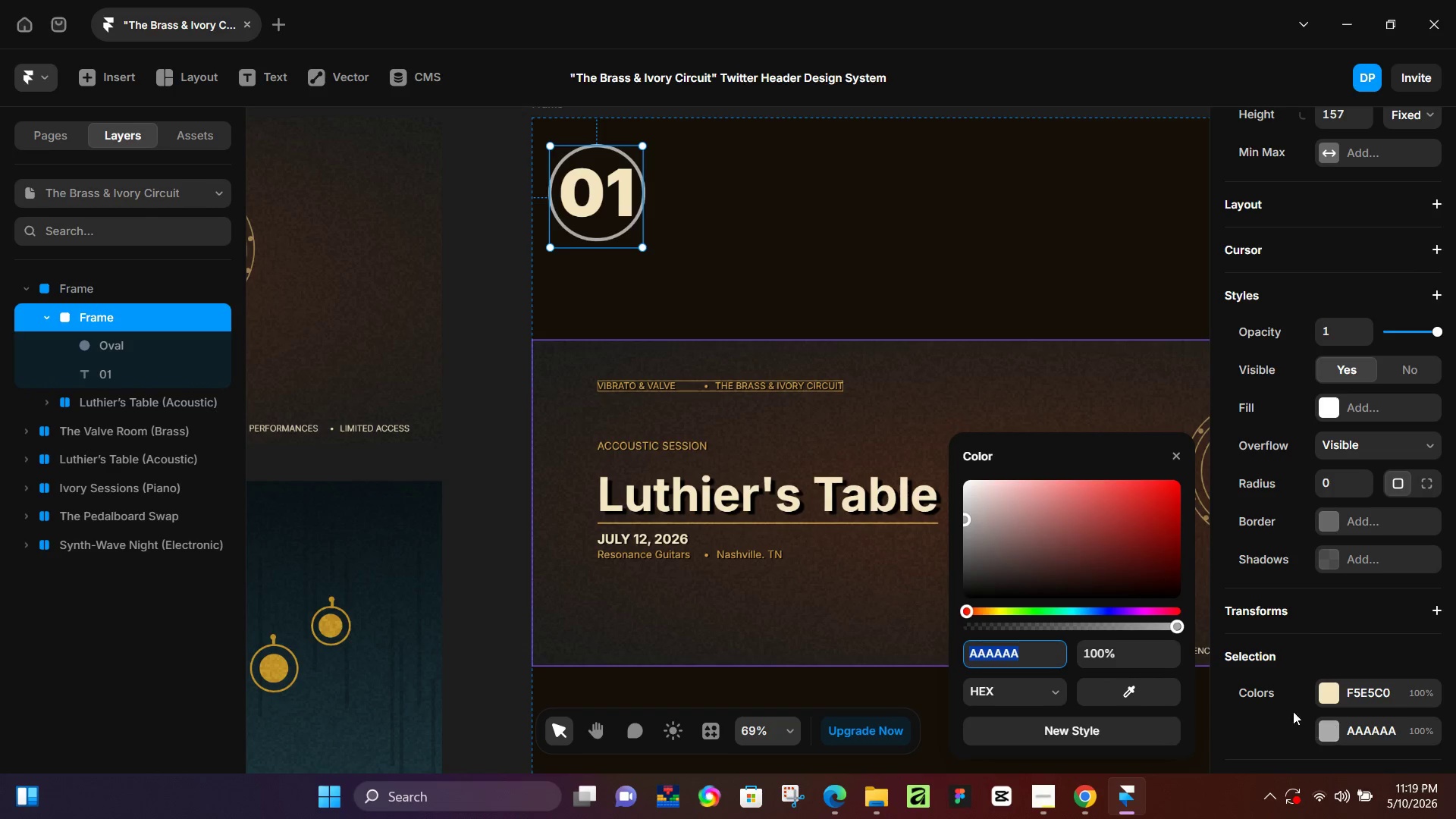 
left_click_drag(start_coordinate=[1153, 681], to_coordinate=[834, 478])
 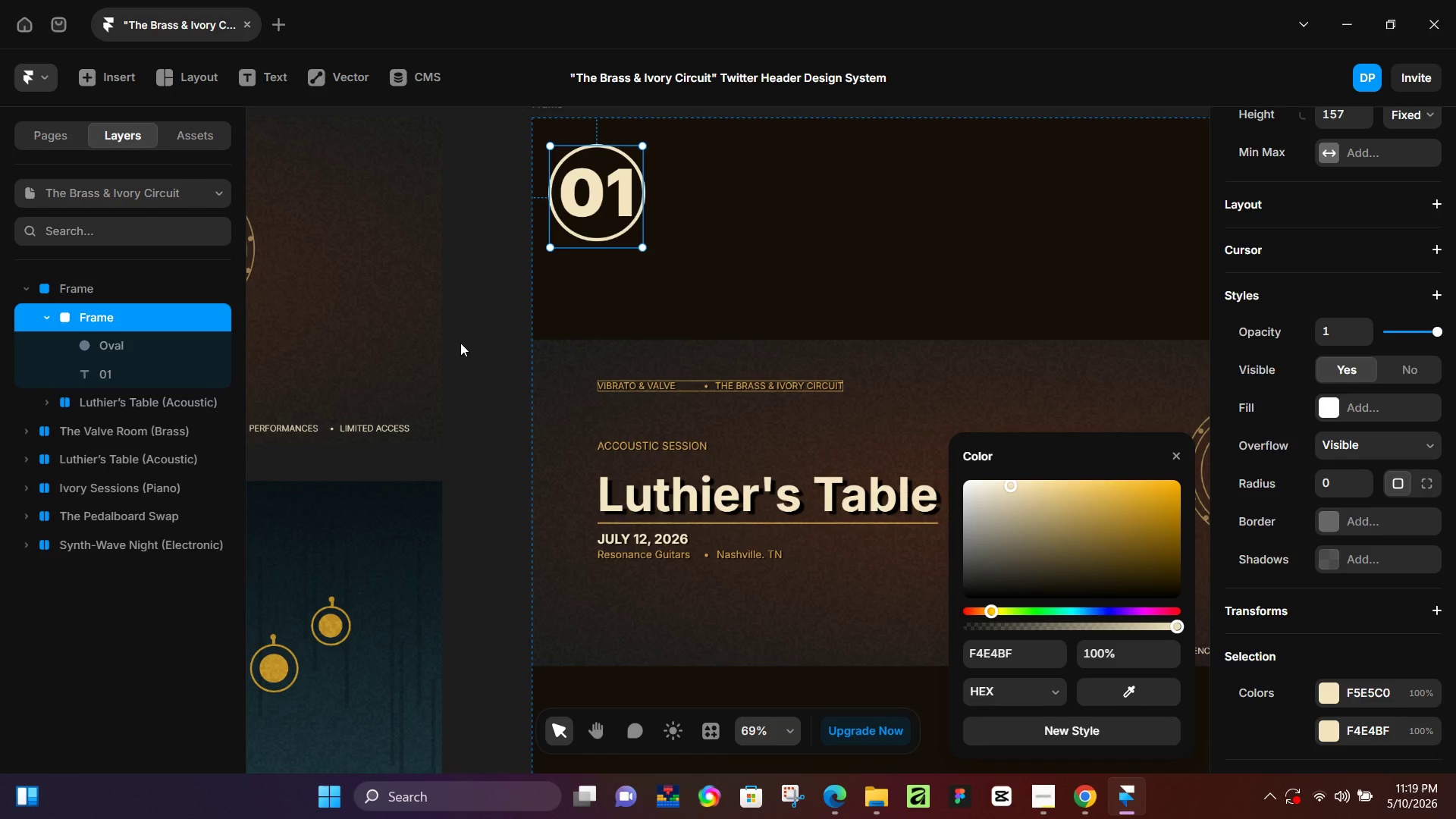 
left_click([460, 343])
 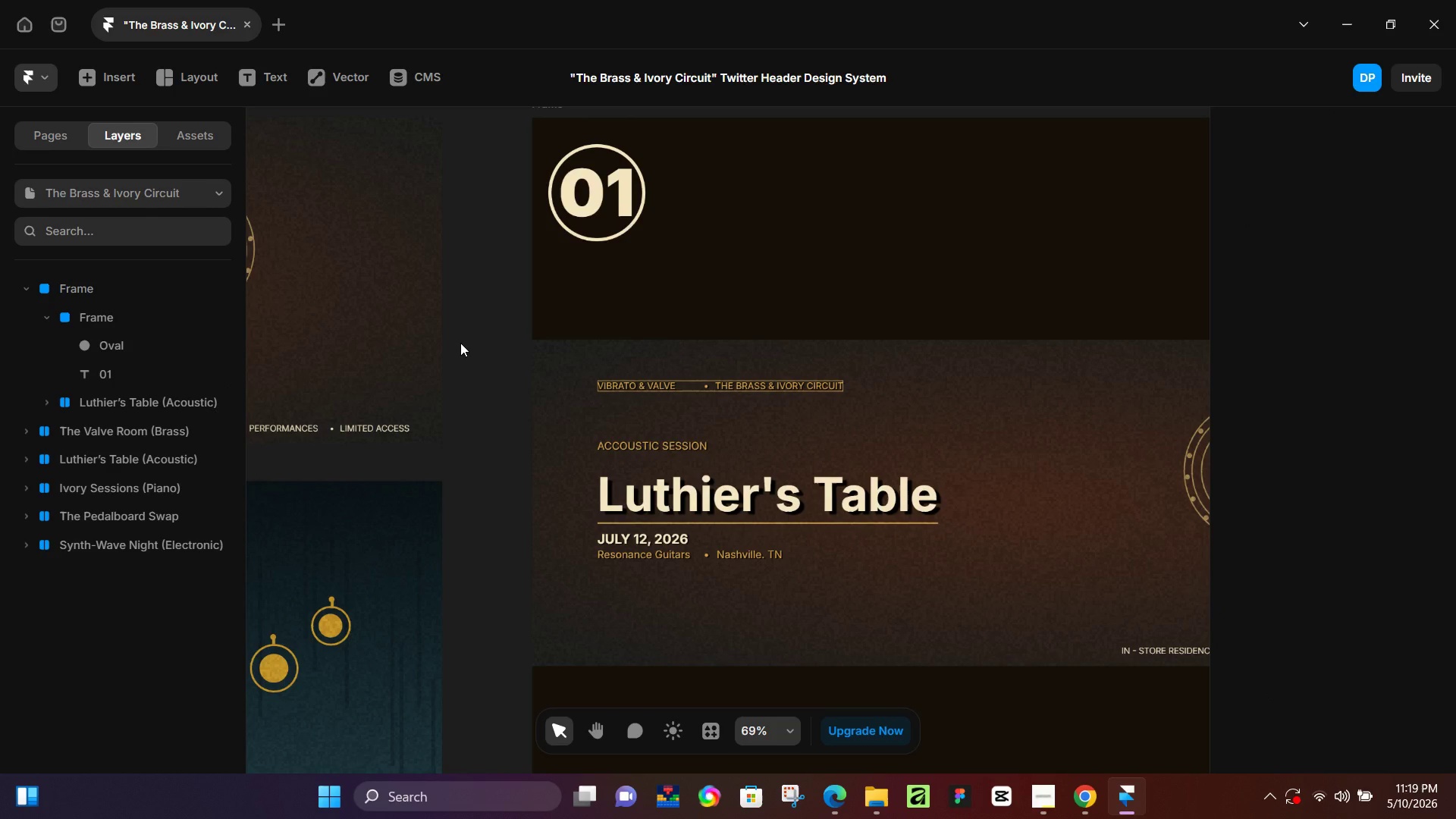 
wait(7.2)
 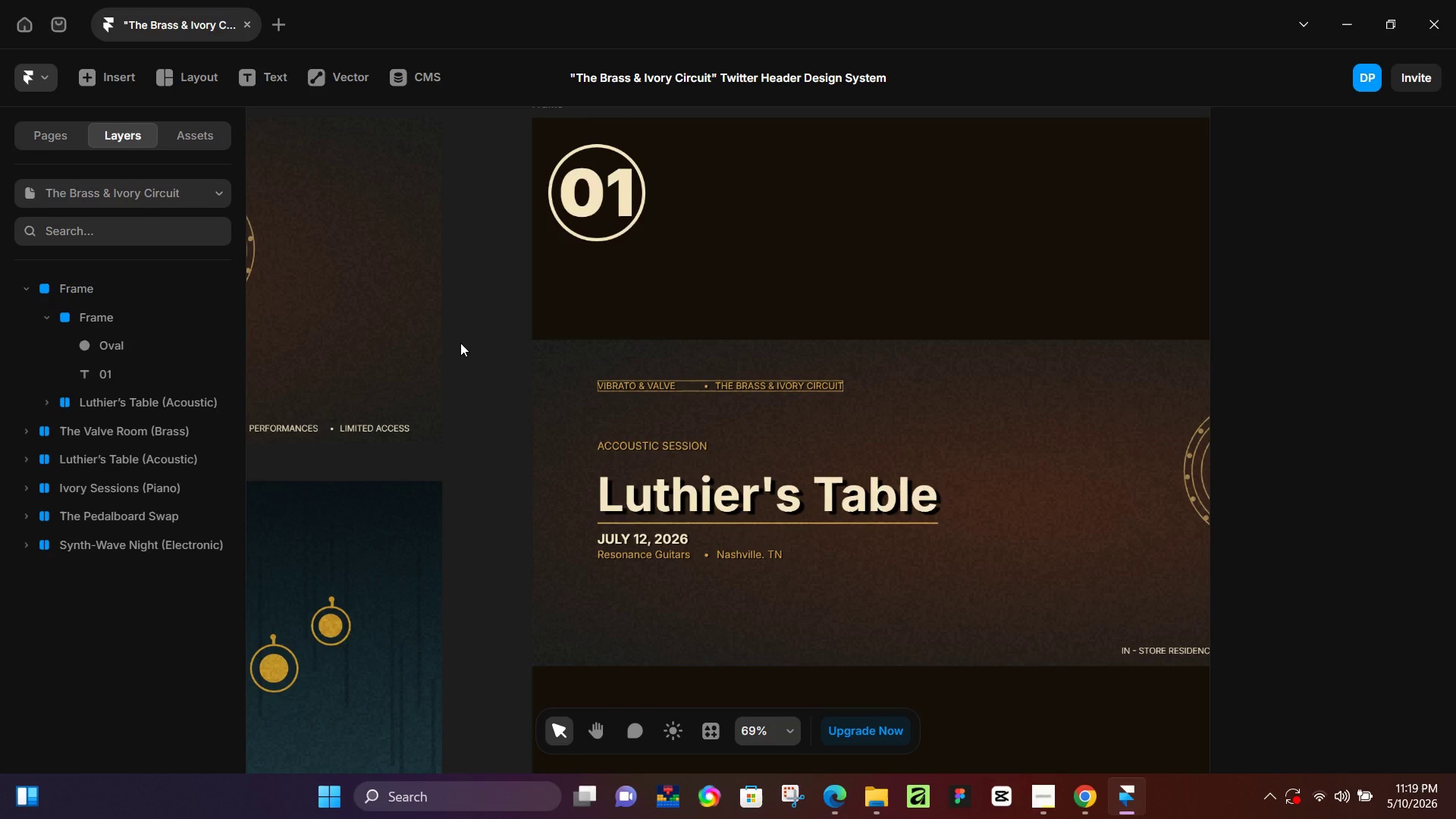 
left_click([445, 194])
 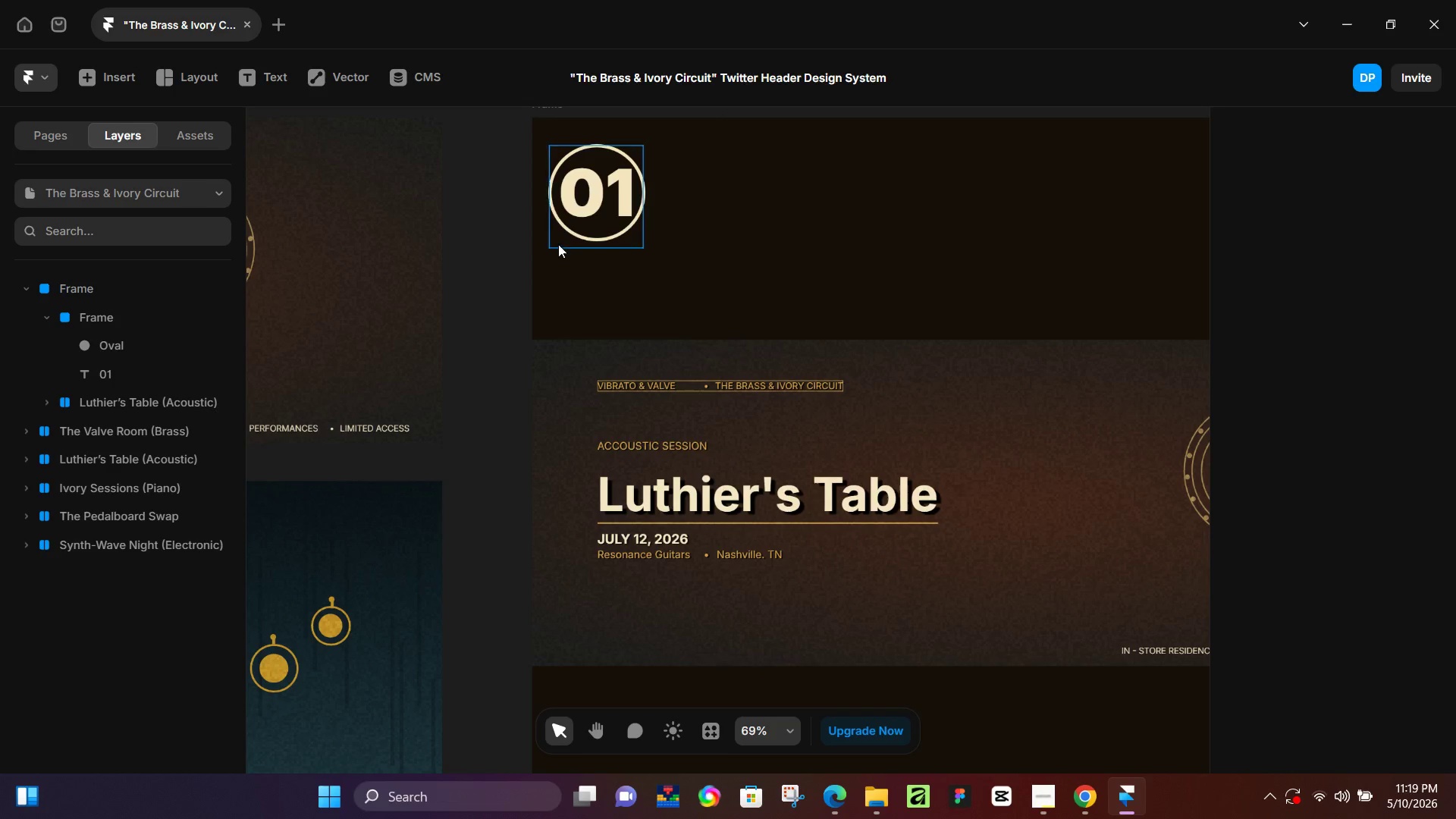 
key(T)
 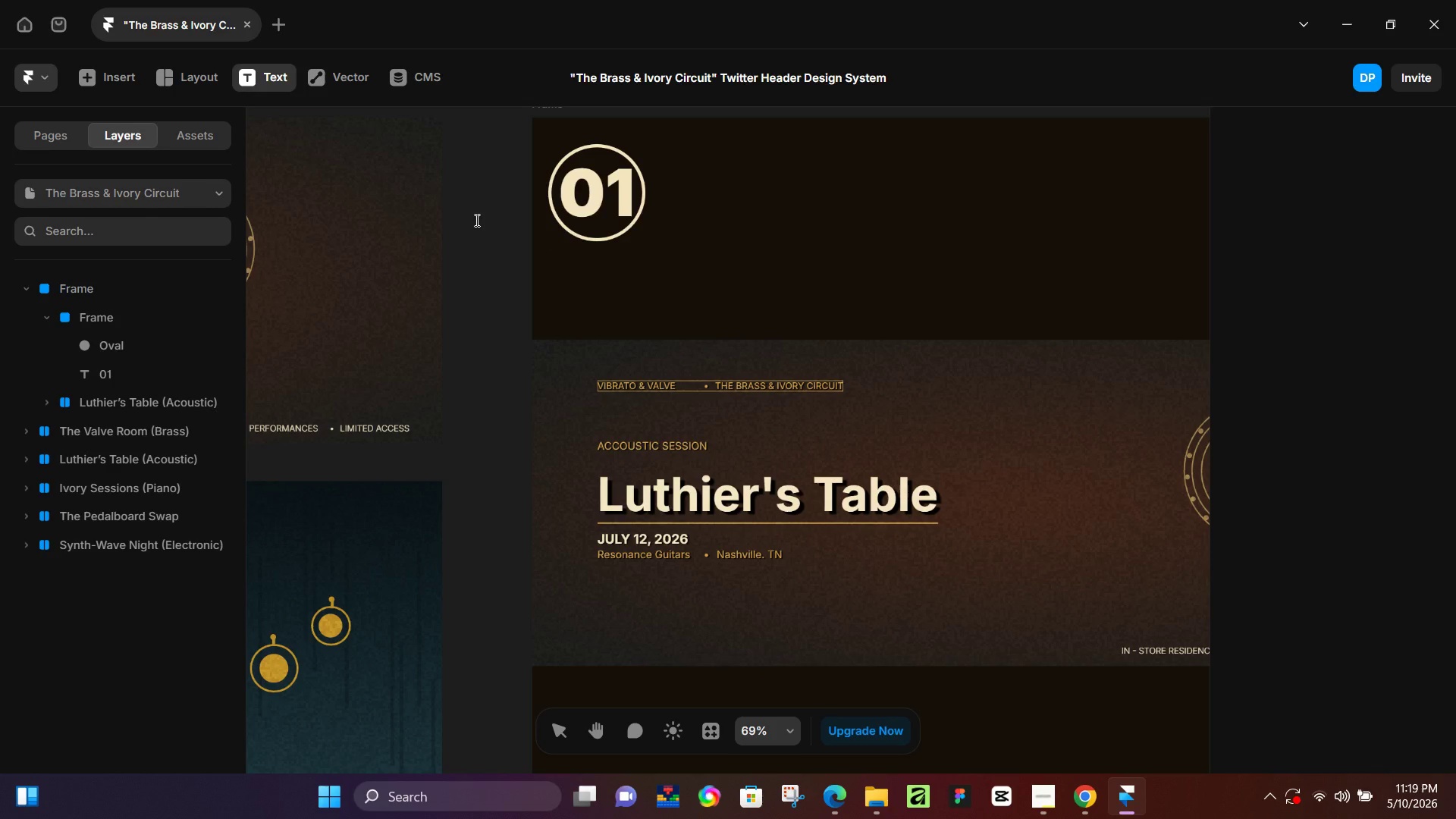 
wait(7.52)
 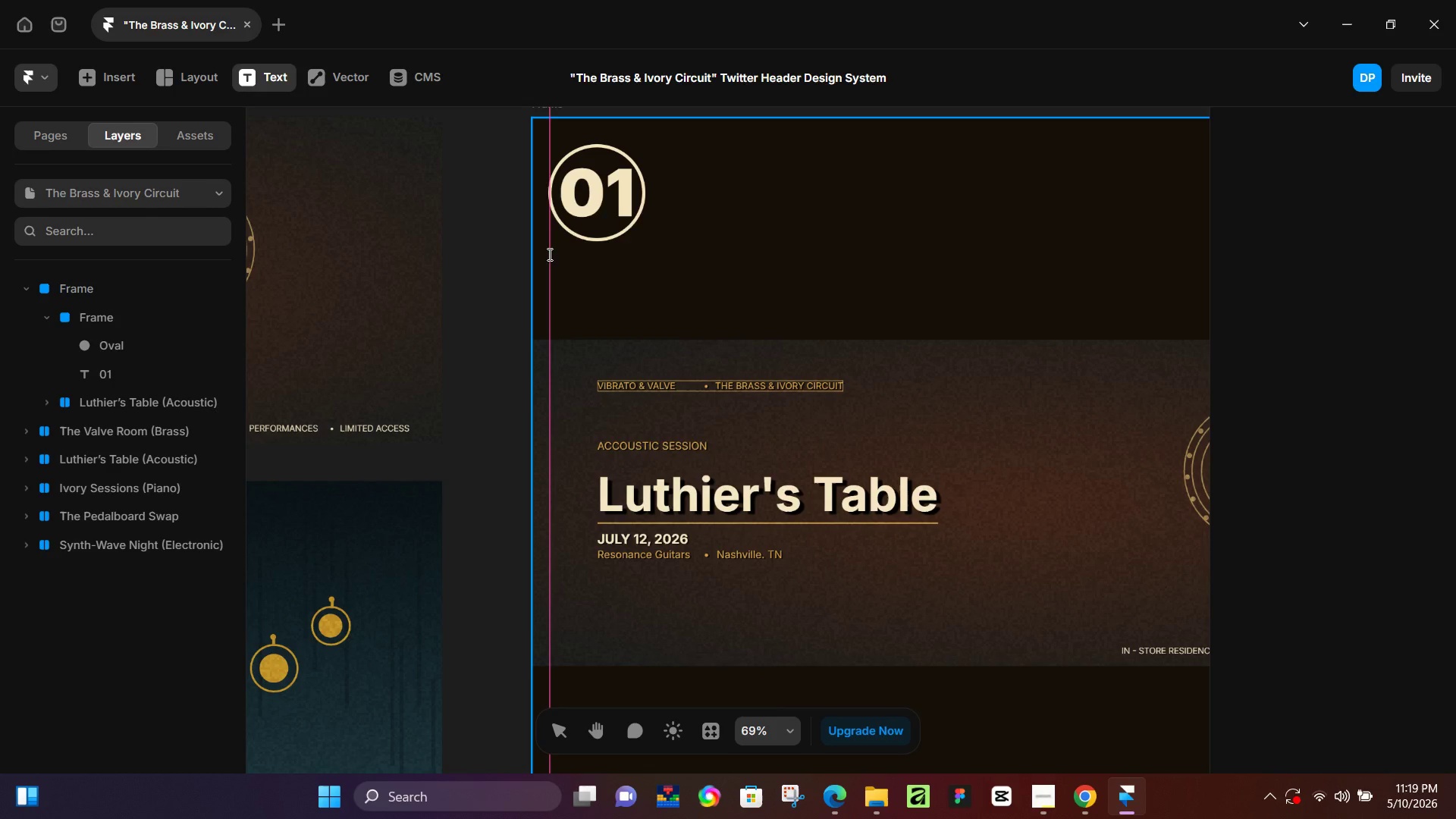 
left_click([475, 219])
 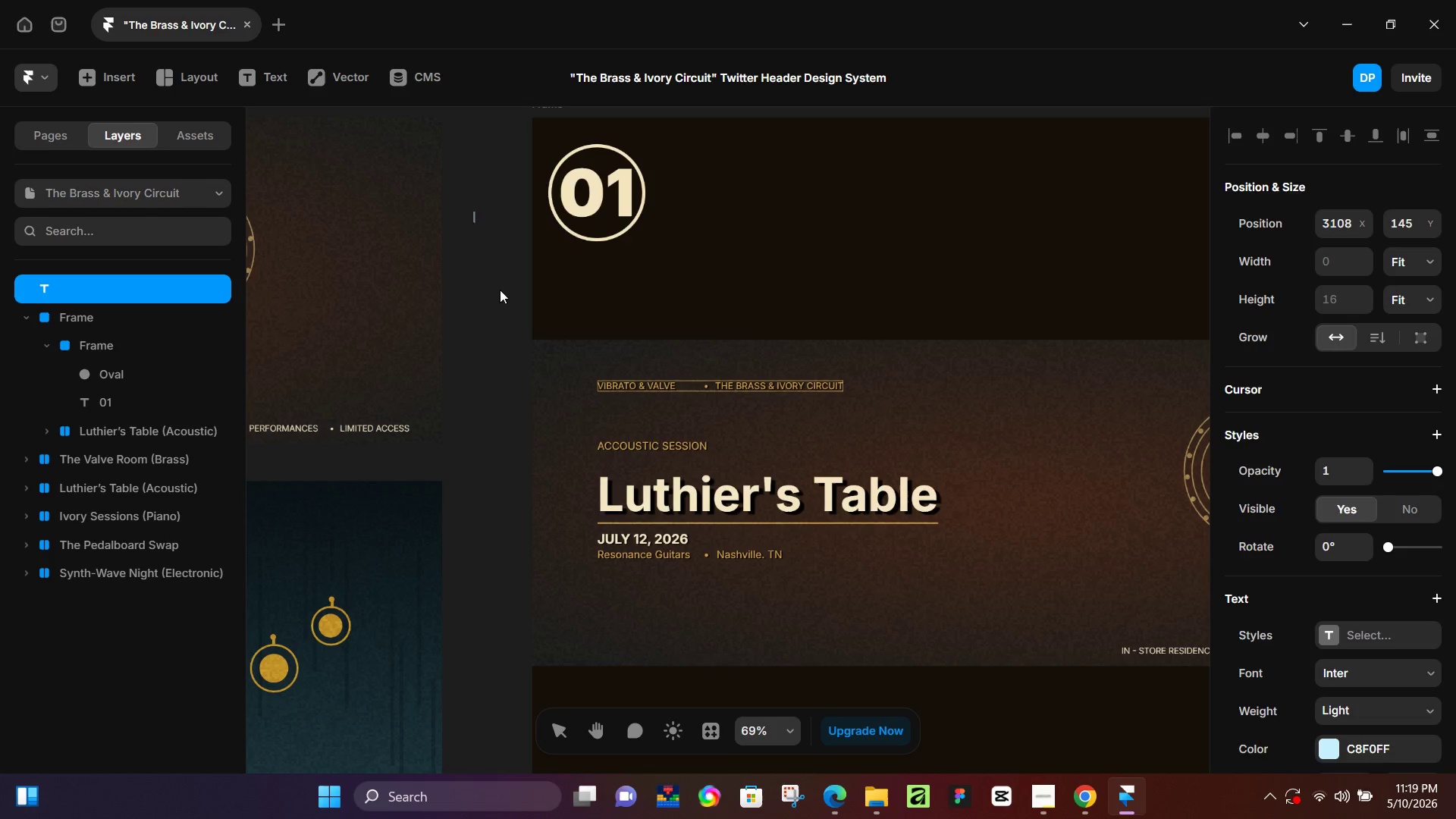 
left_click([501, 306])
 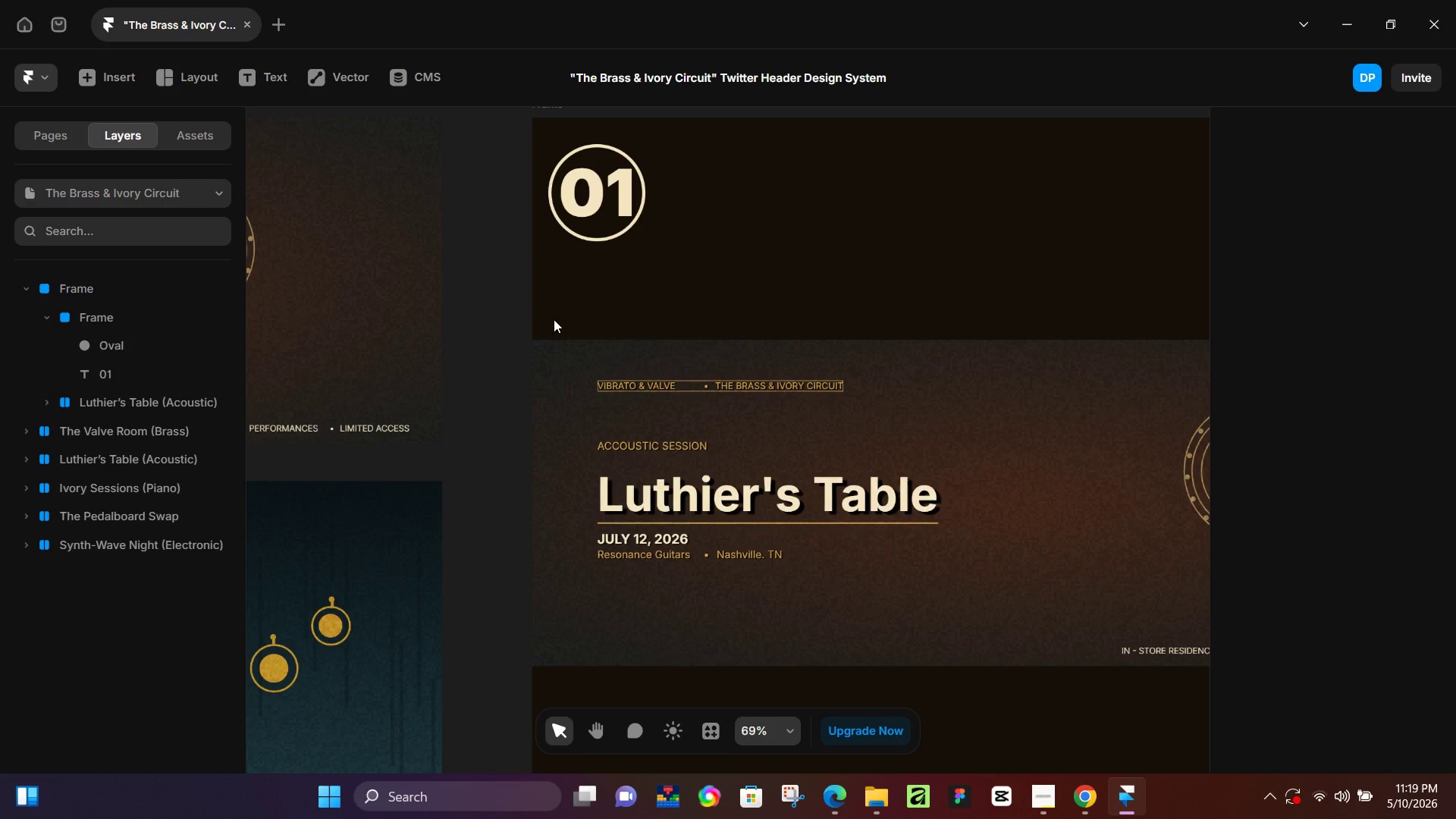 
wait(16.67)
 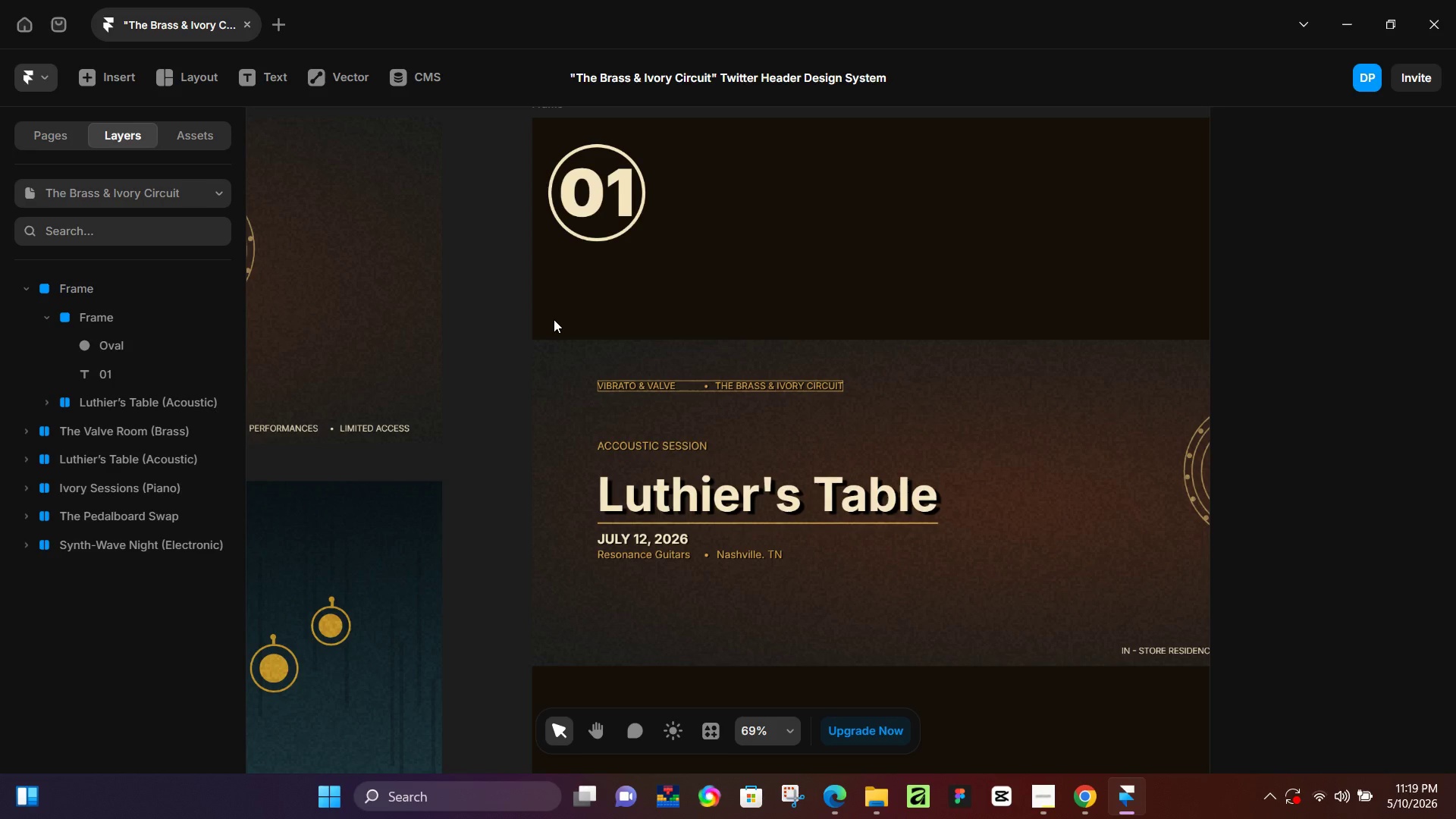 
hold_key(key=ControlLeft, duration=0.47)
scroll: coordinate [805, 467], scroll_direction: down, amount: 14.0
 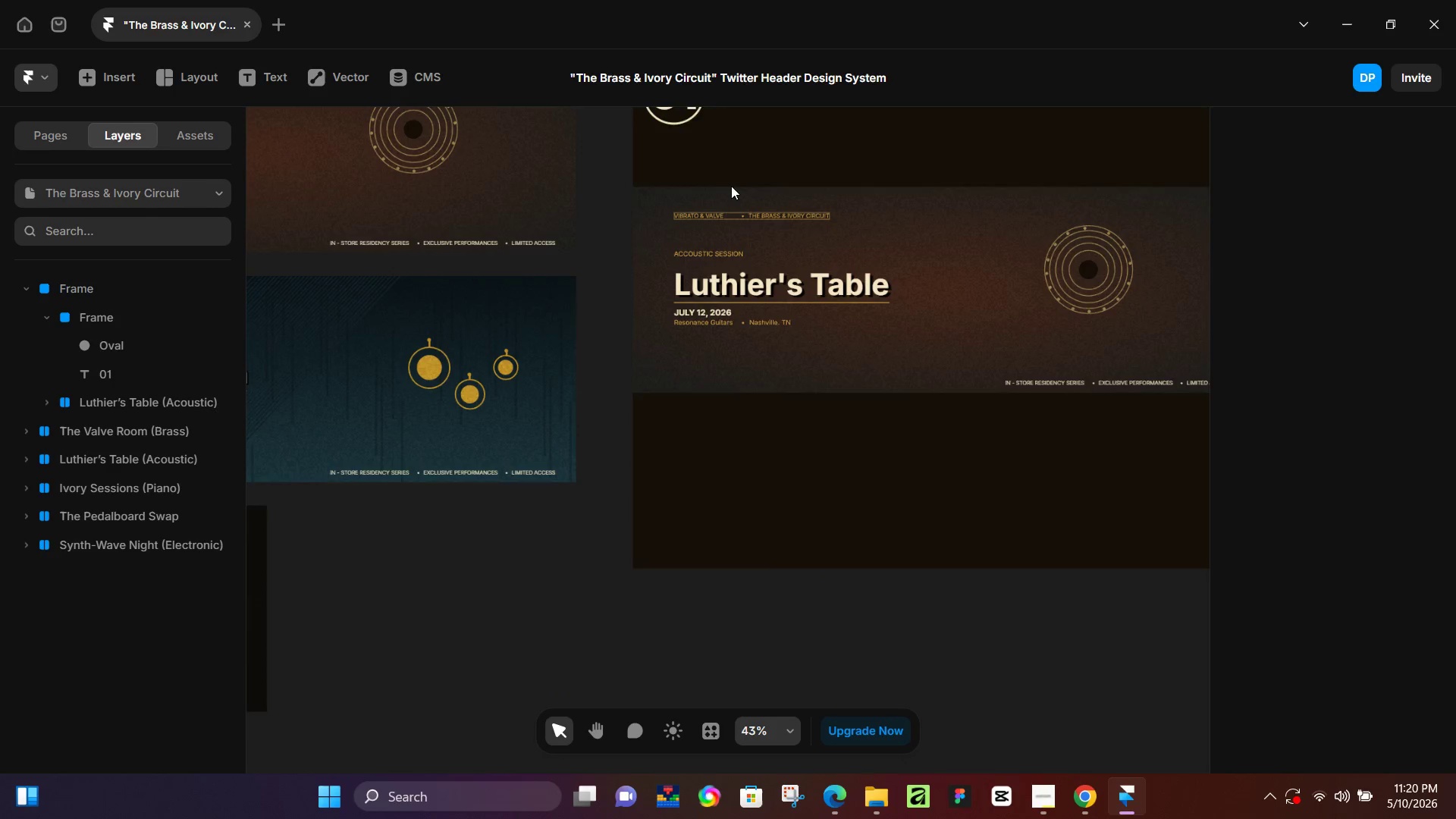 
scroll: coordinate [730, 190], scroll_direction: up, amount: 1.0
 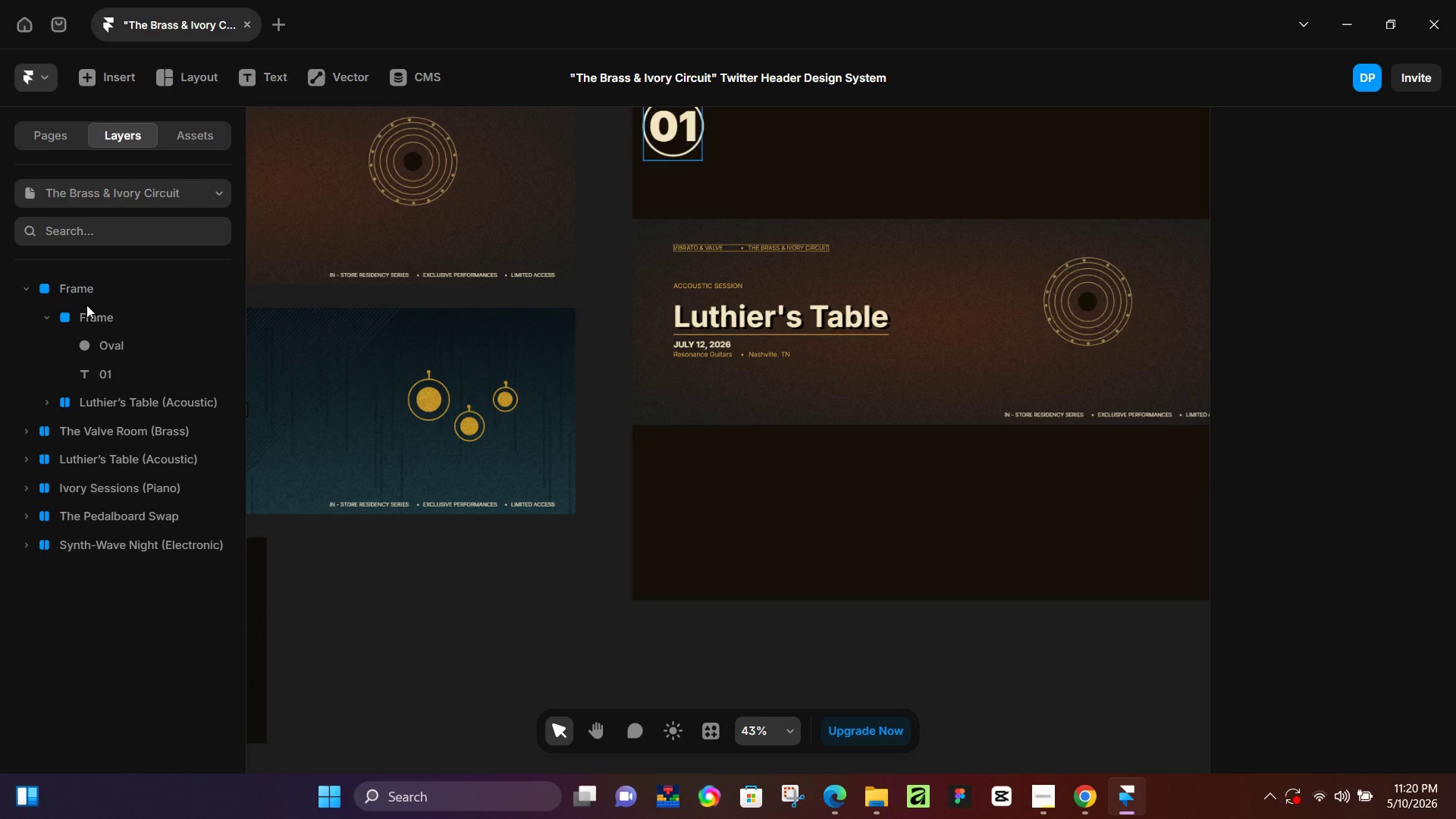 
left_click([85, 296])
 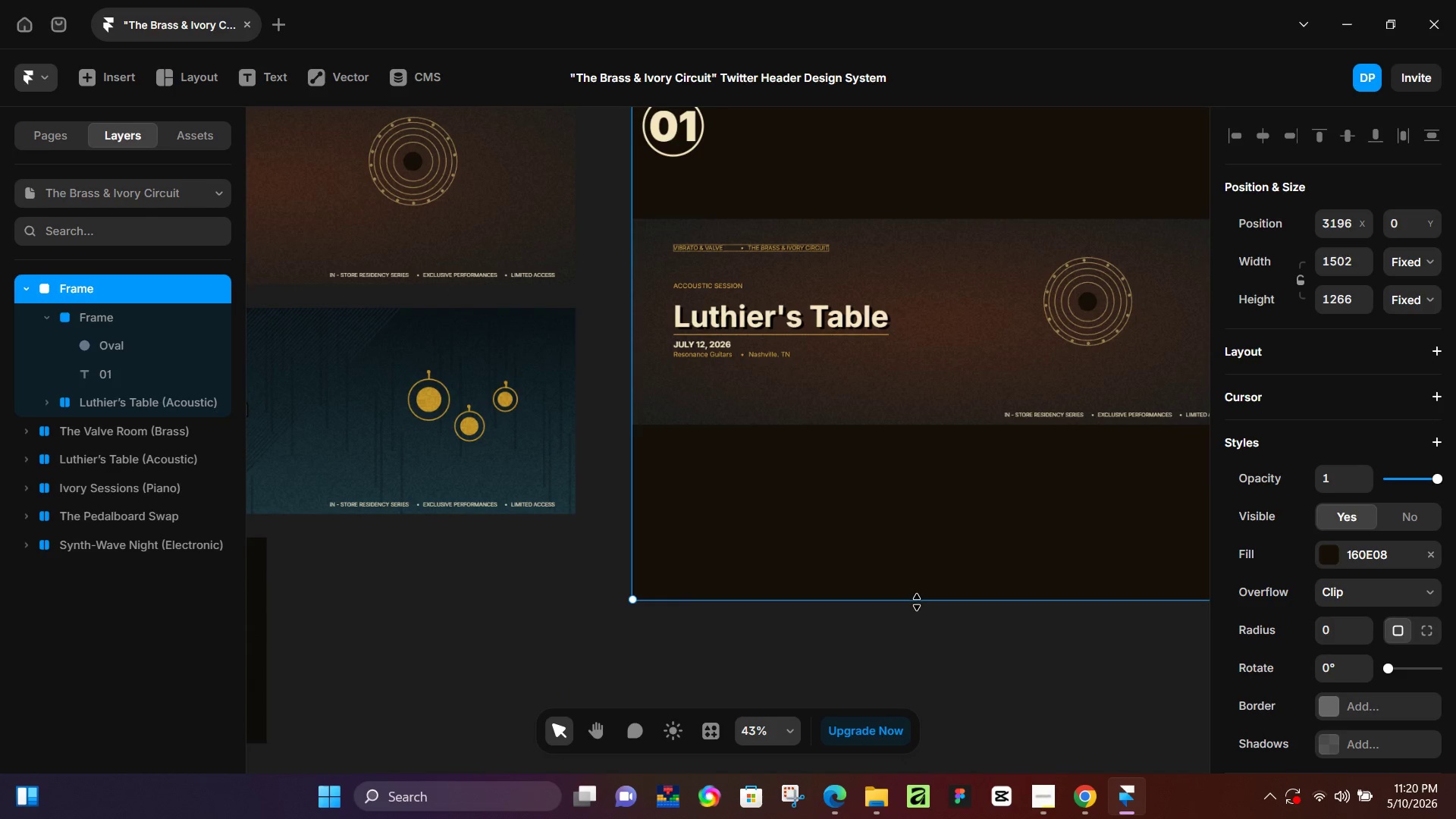 
left_click_drag(start_coordinate=[917, 602], to_coordinate=[909, 522])
 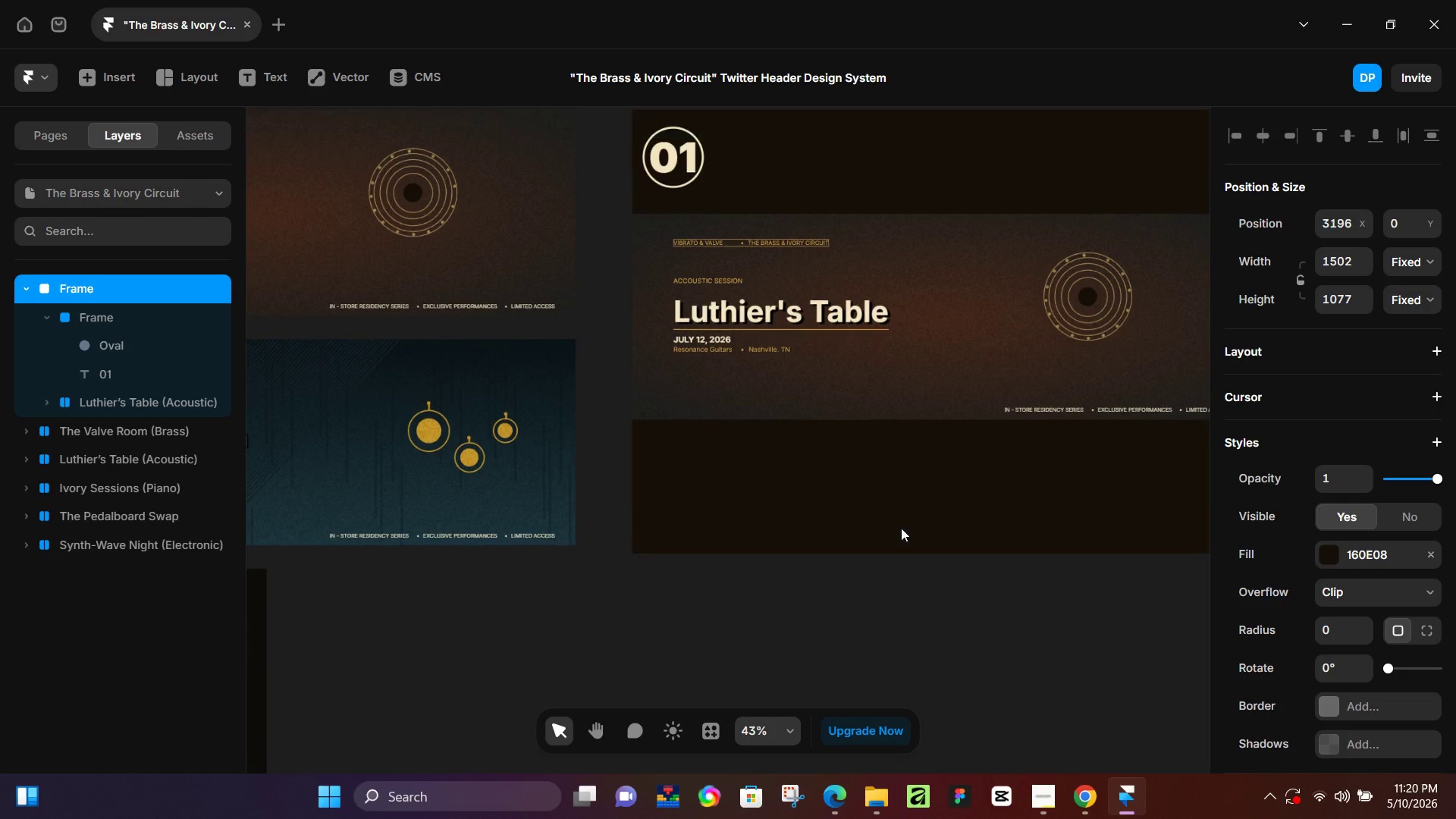 
scroll: coordinate [901, 528], scroll_direction: up, amount: 5.0
 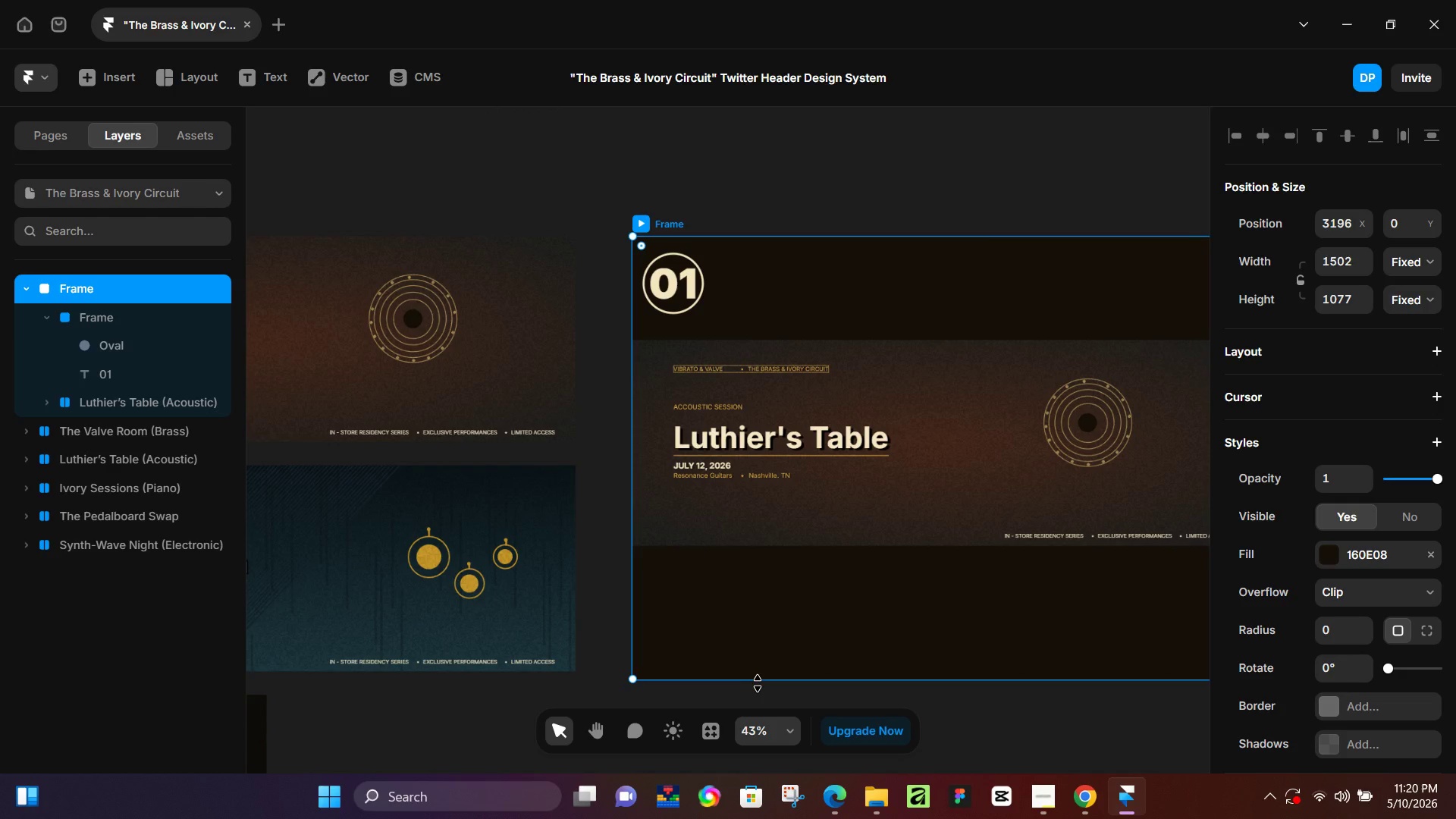 
wait(5.21)
 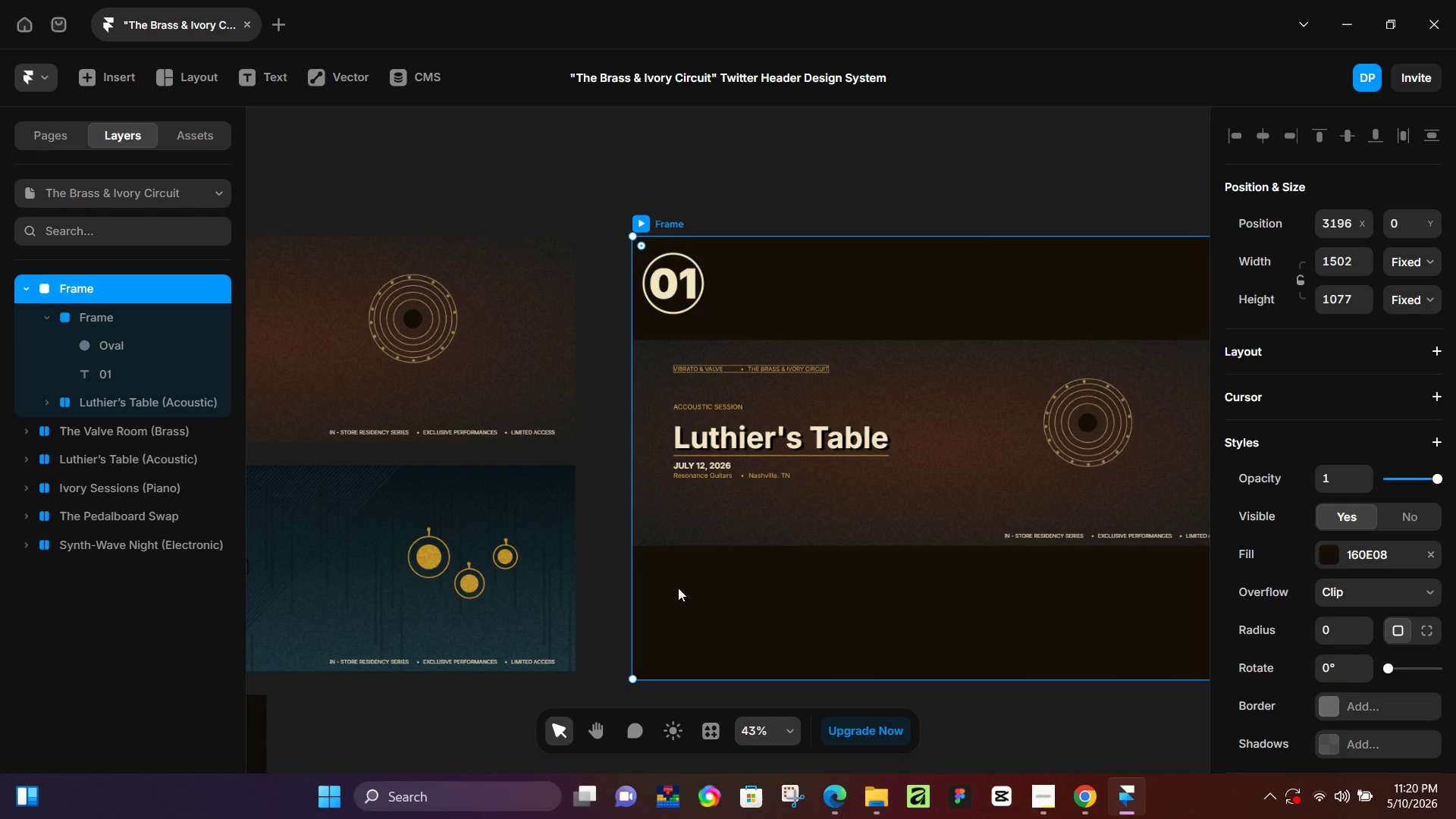 
left_click([984, 740])
 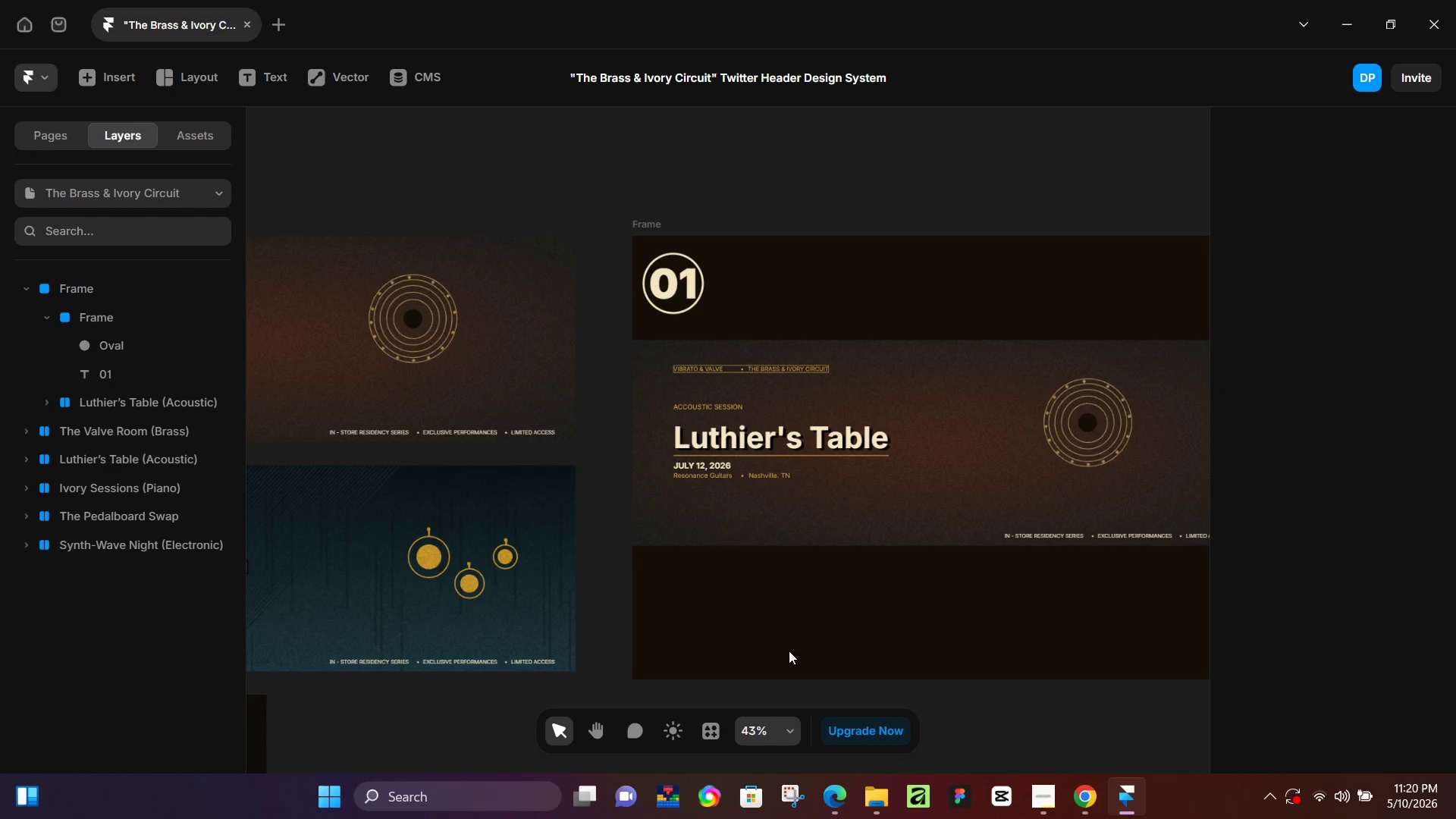 
key(T)
 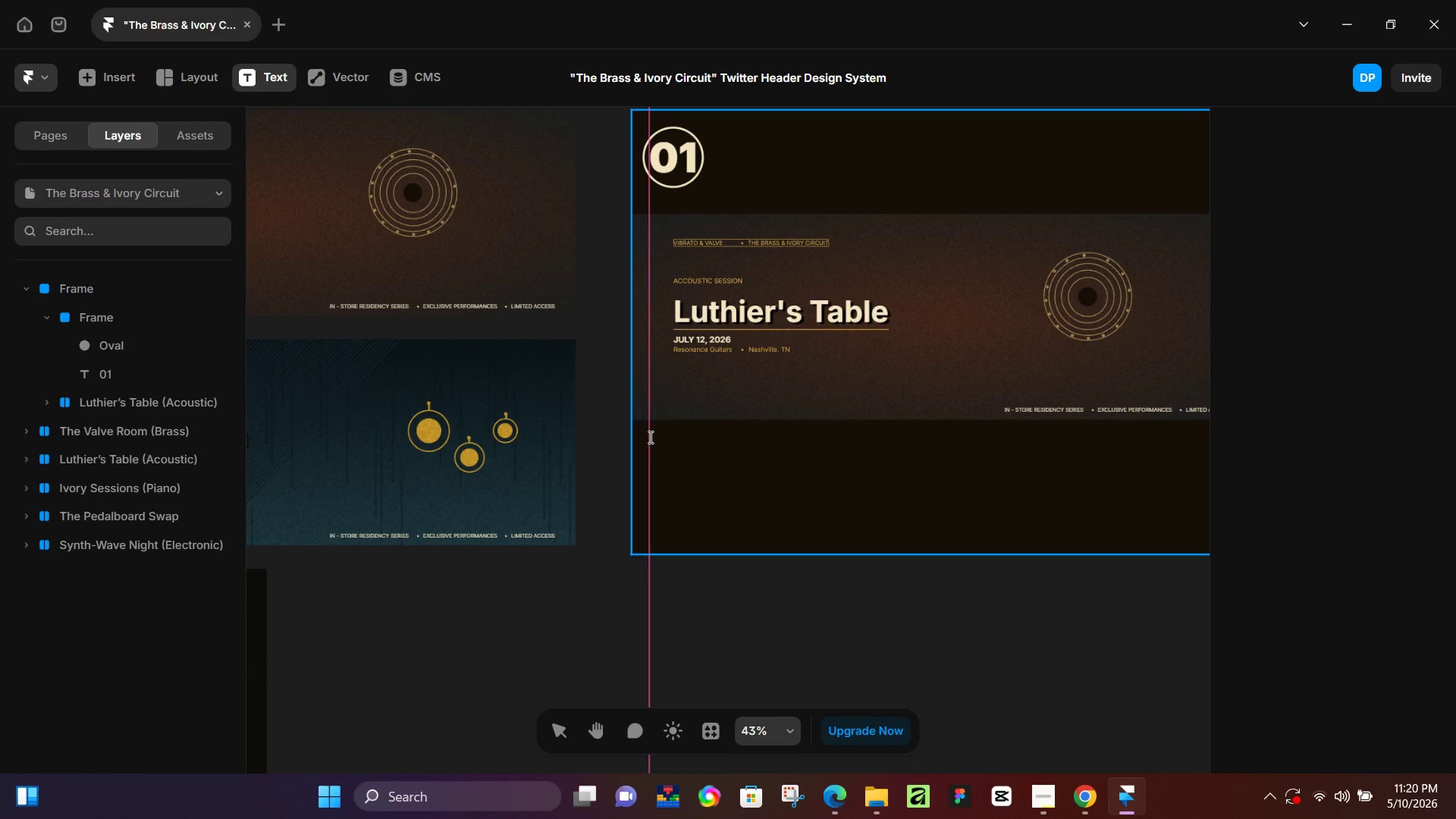 
scroll: coordinate [783, 651], scroll_direction: down, amount: 4.0
 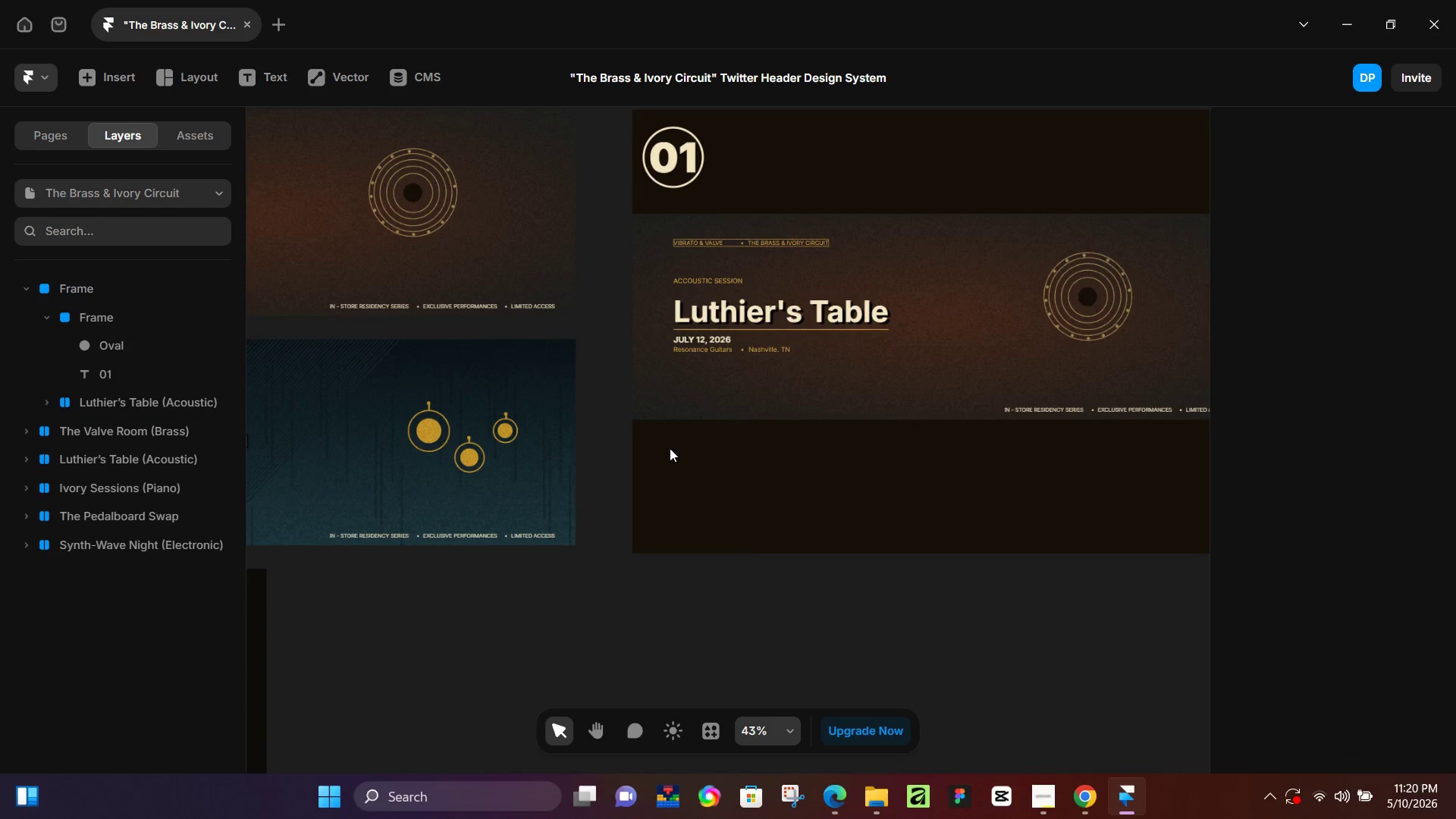 
left_click([649, 437])
 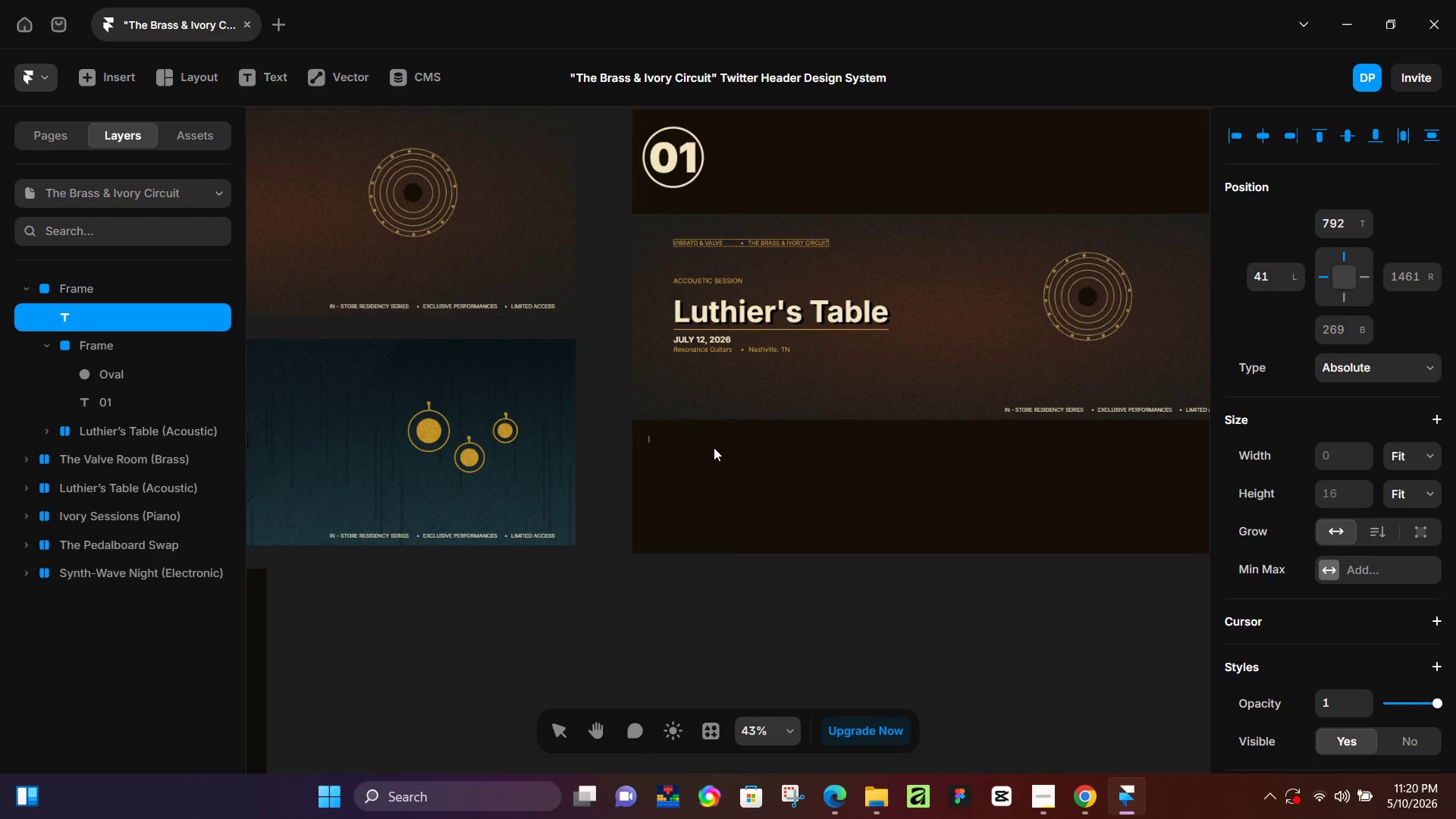 
type(EVENT VIBE)
 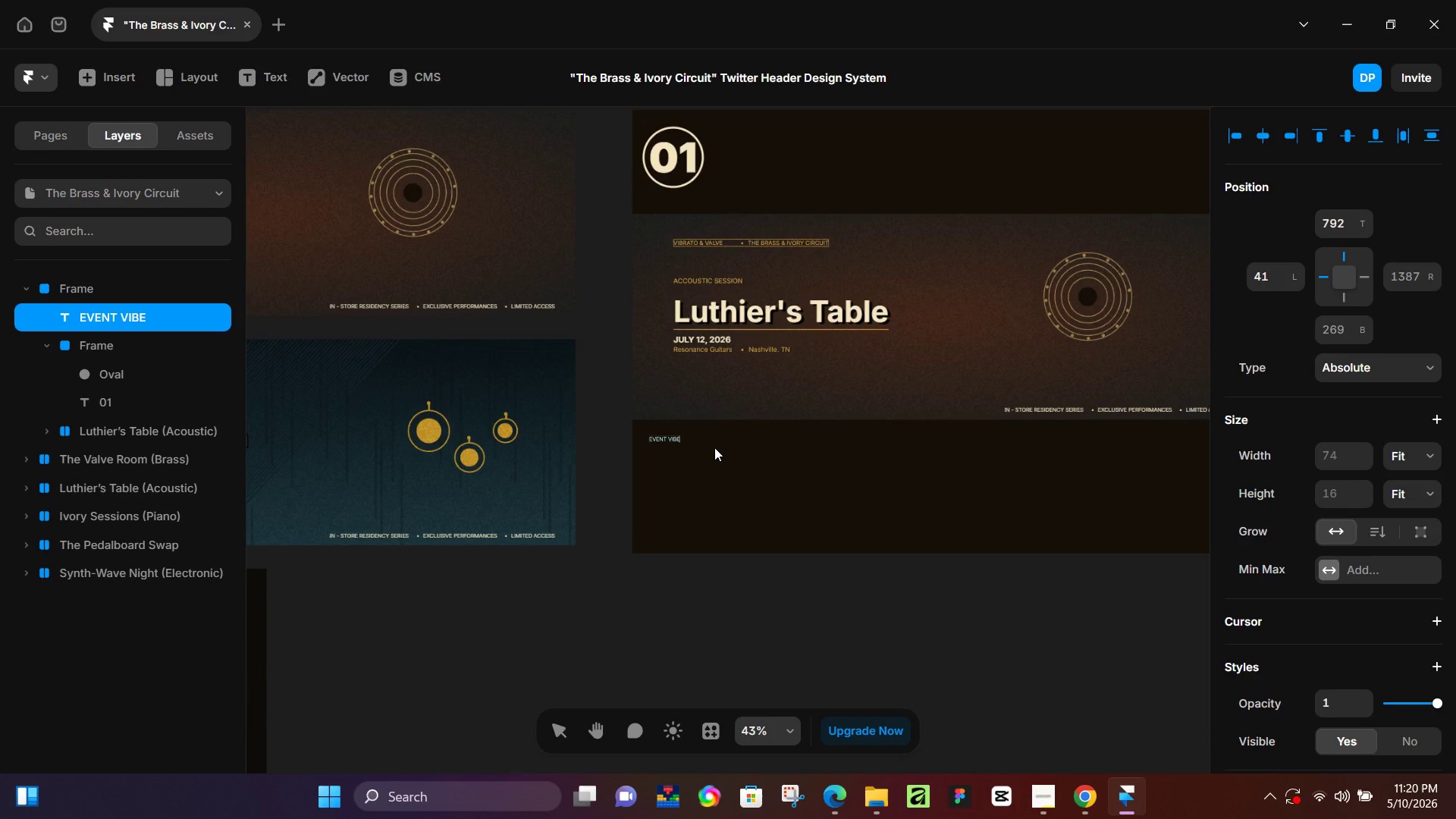 
key(Control+A)
 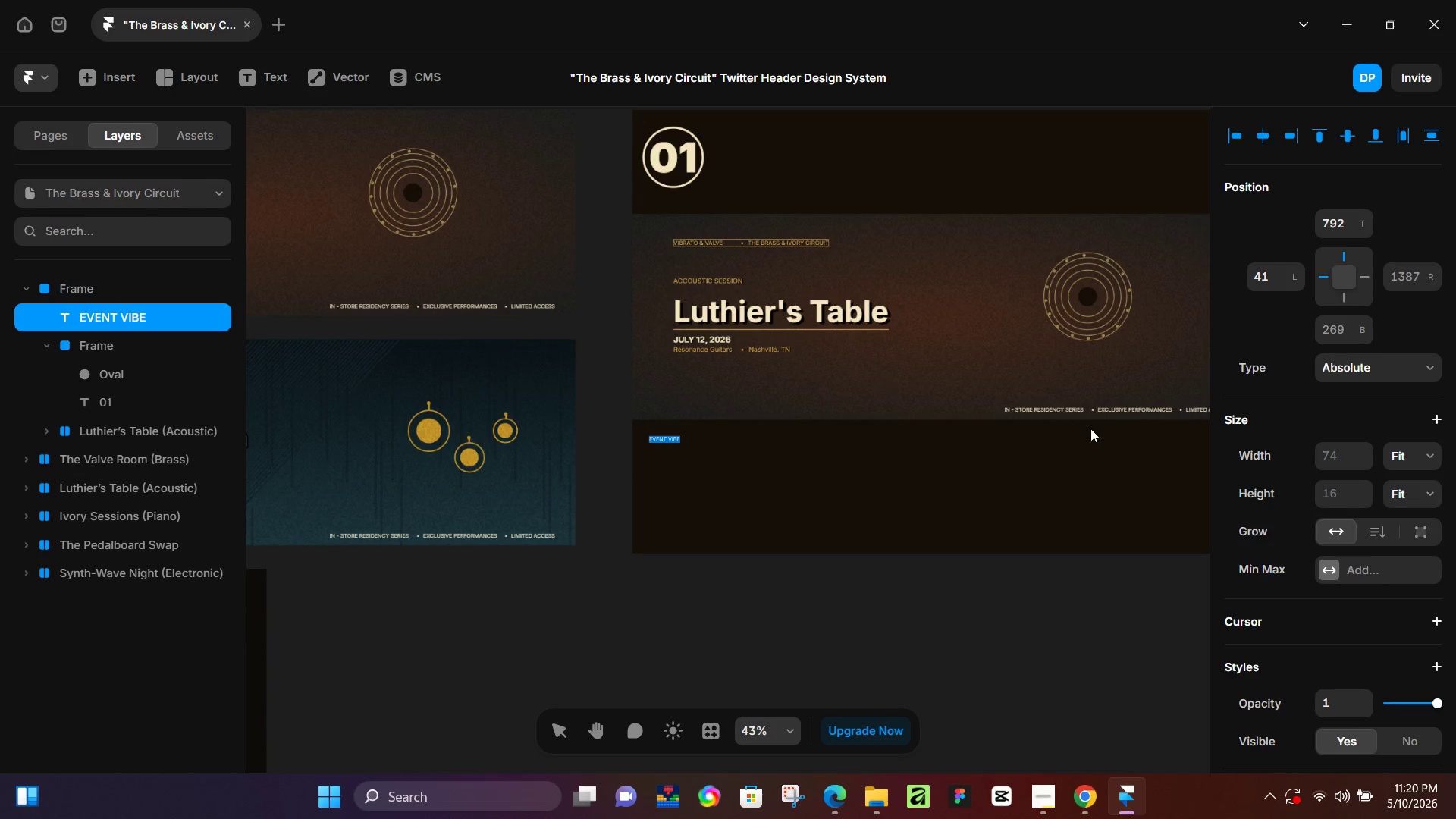 
scroll: coordinate [1450, 550], scroll_direction: down, amount: 4.0
 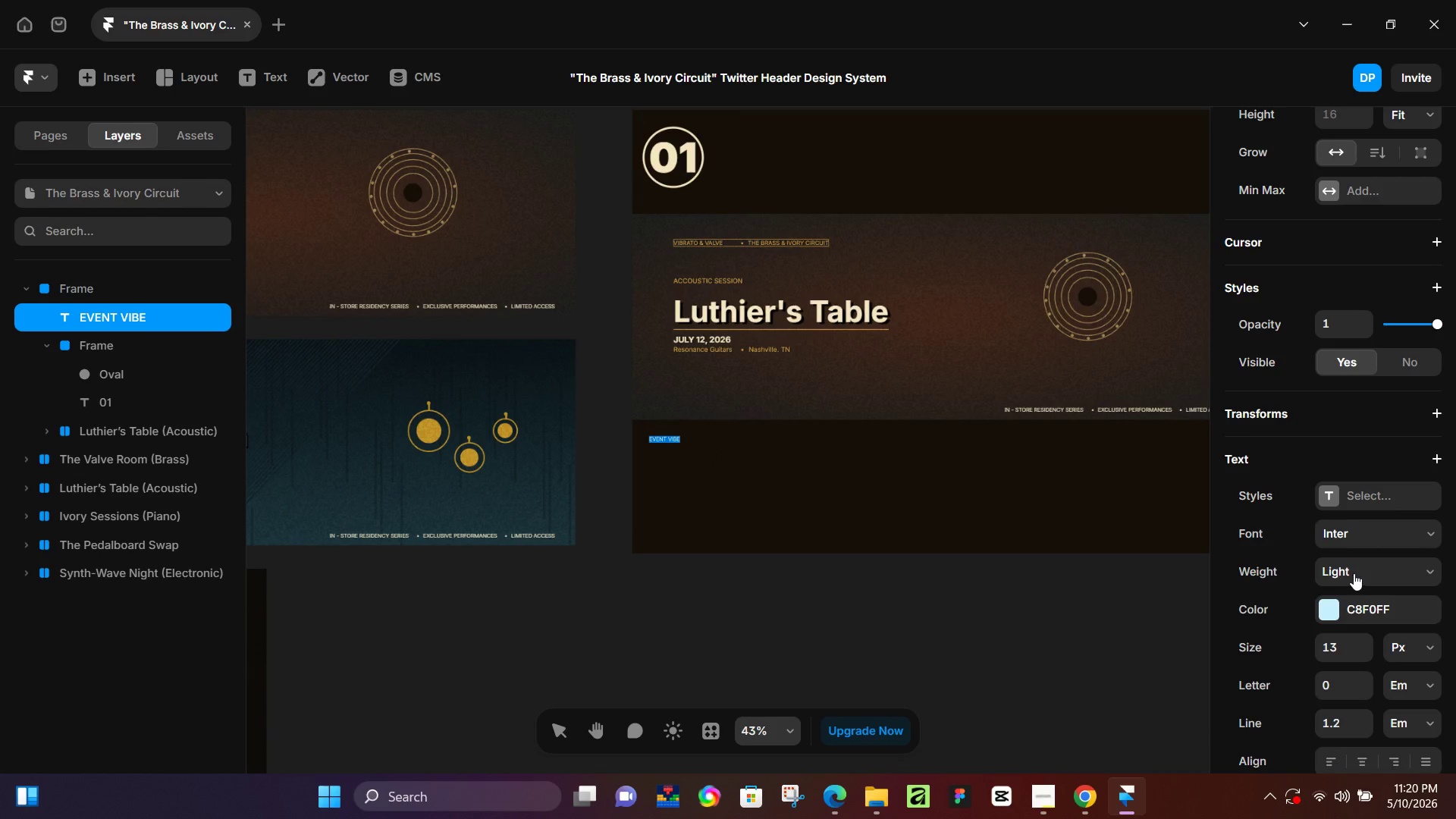 
left_click([1354, 573])
 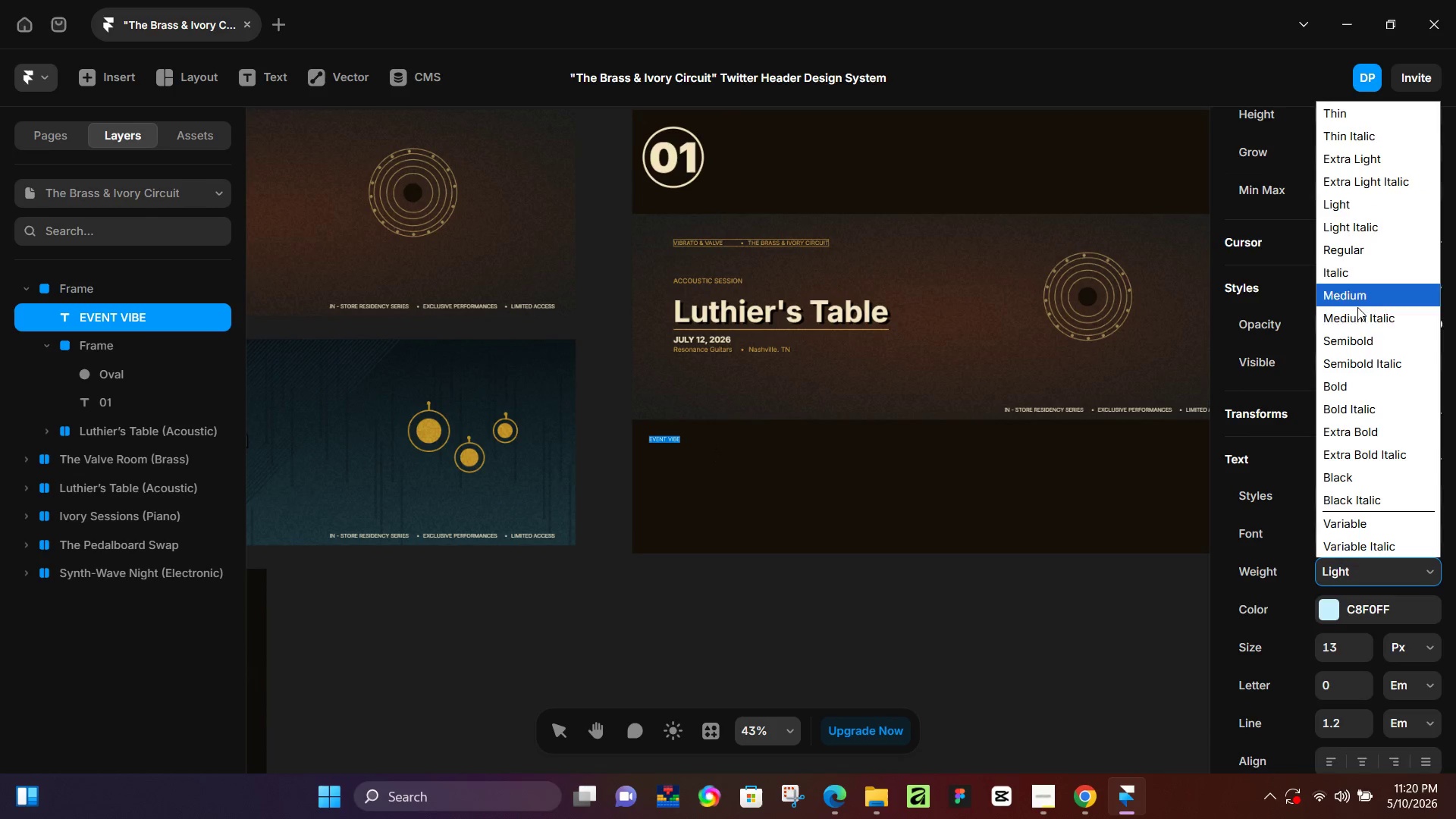 
left_click([1363, 337])
 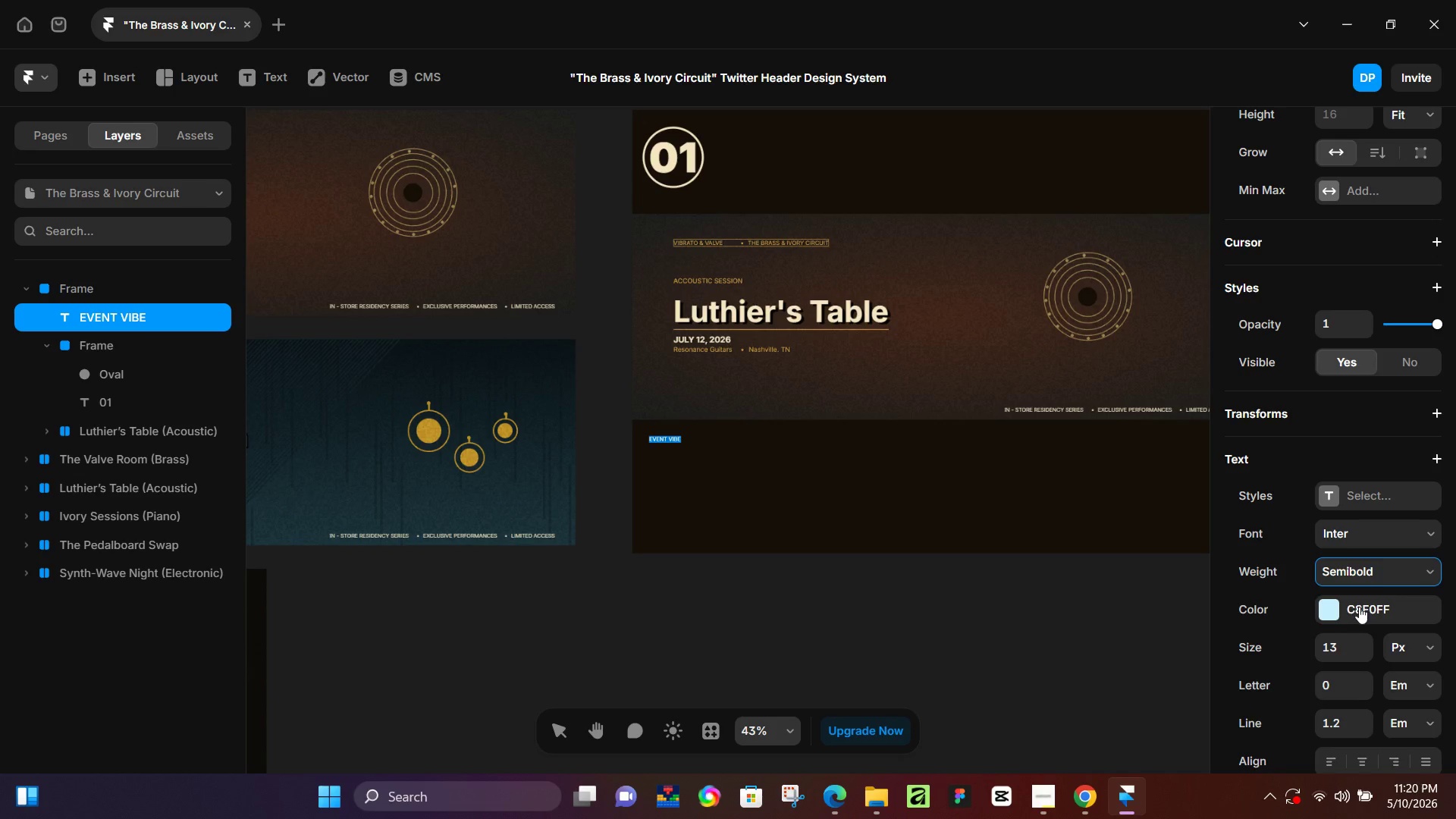 
left_click([1329, 610])
 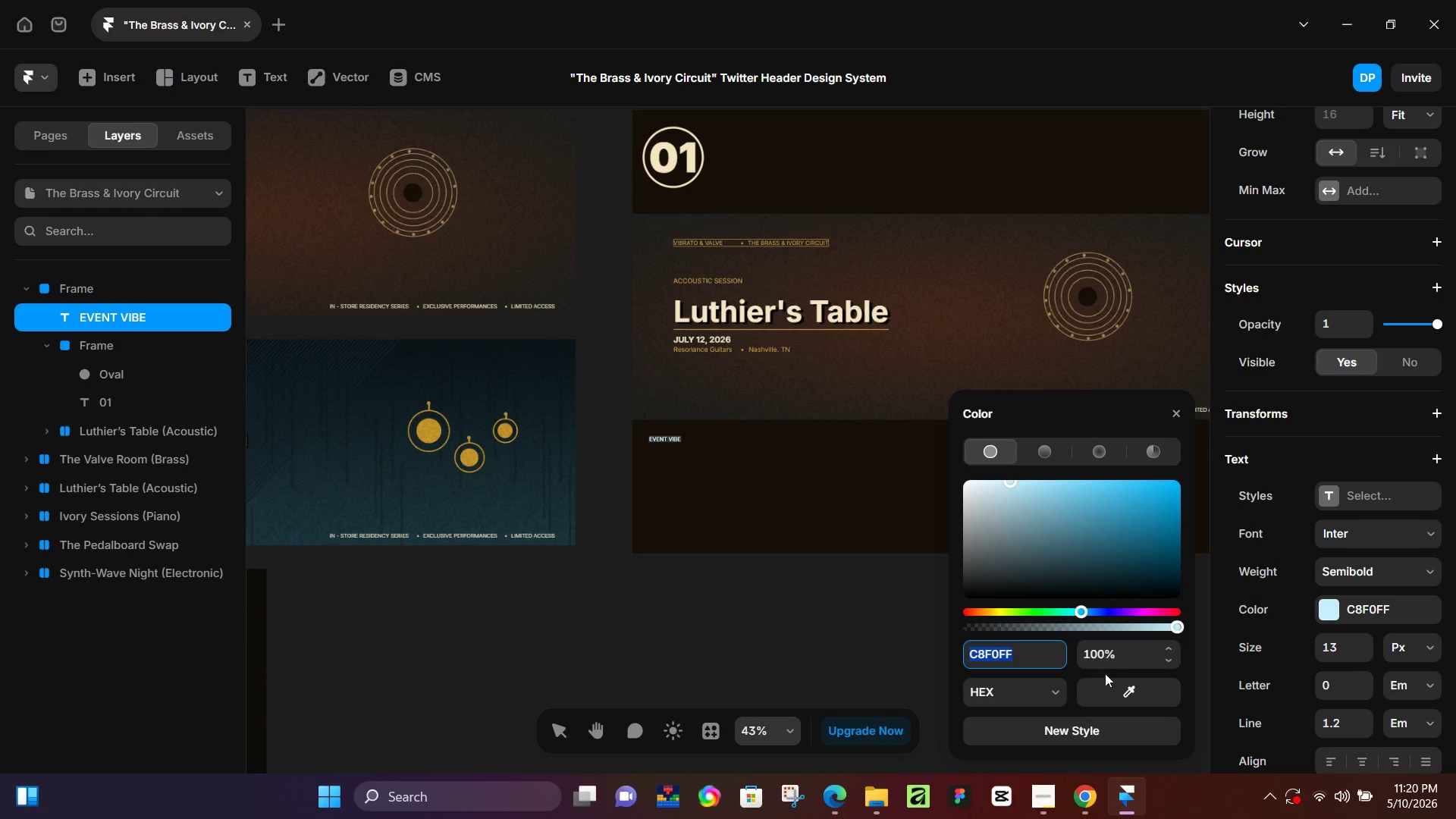 
left_click_drag(start_coordinate=[1110, 689], to_coordinate=[433, 436])
 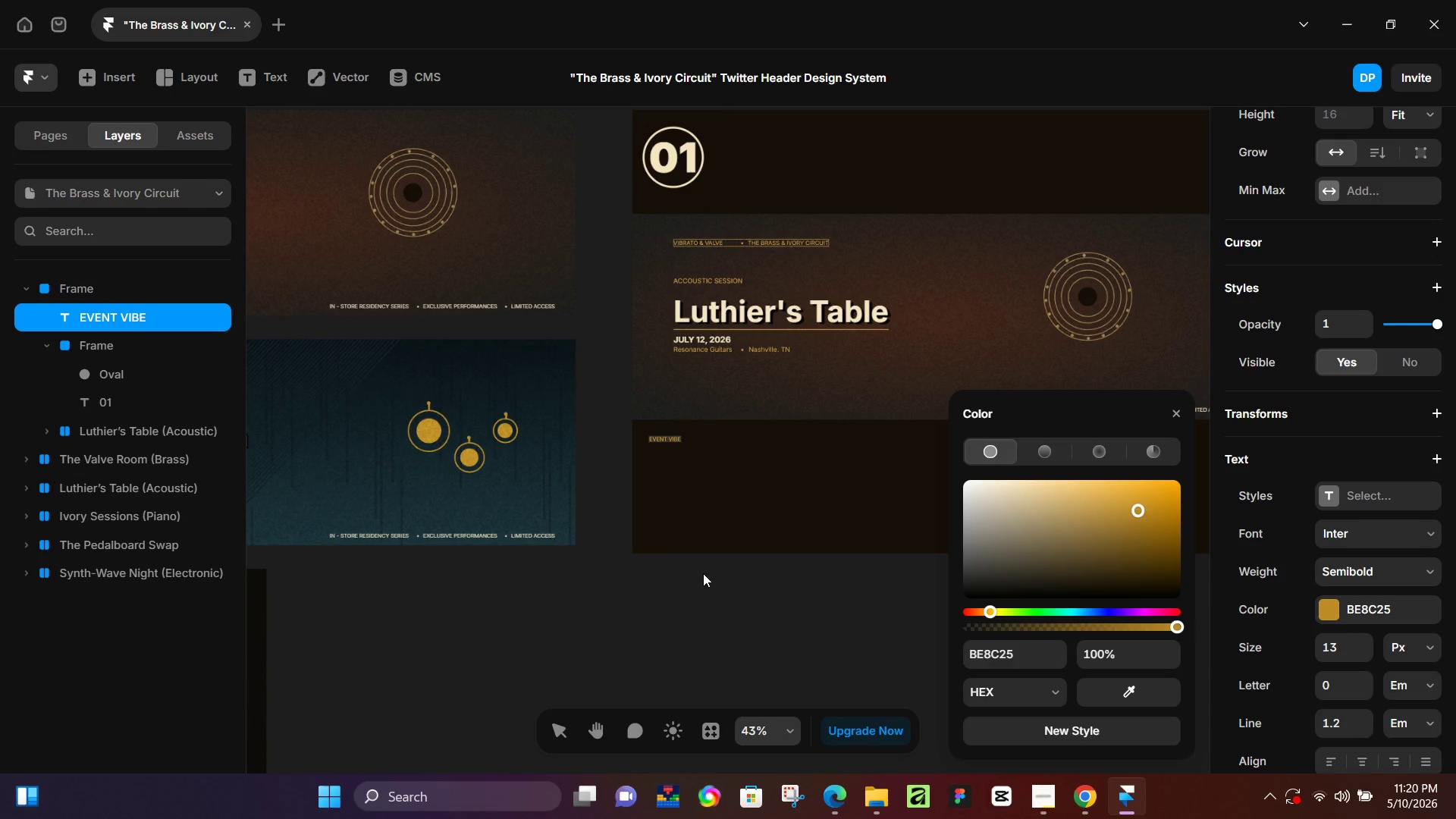 
left_click([705, 575])
 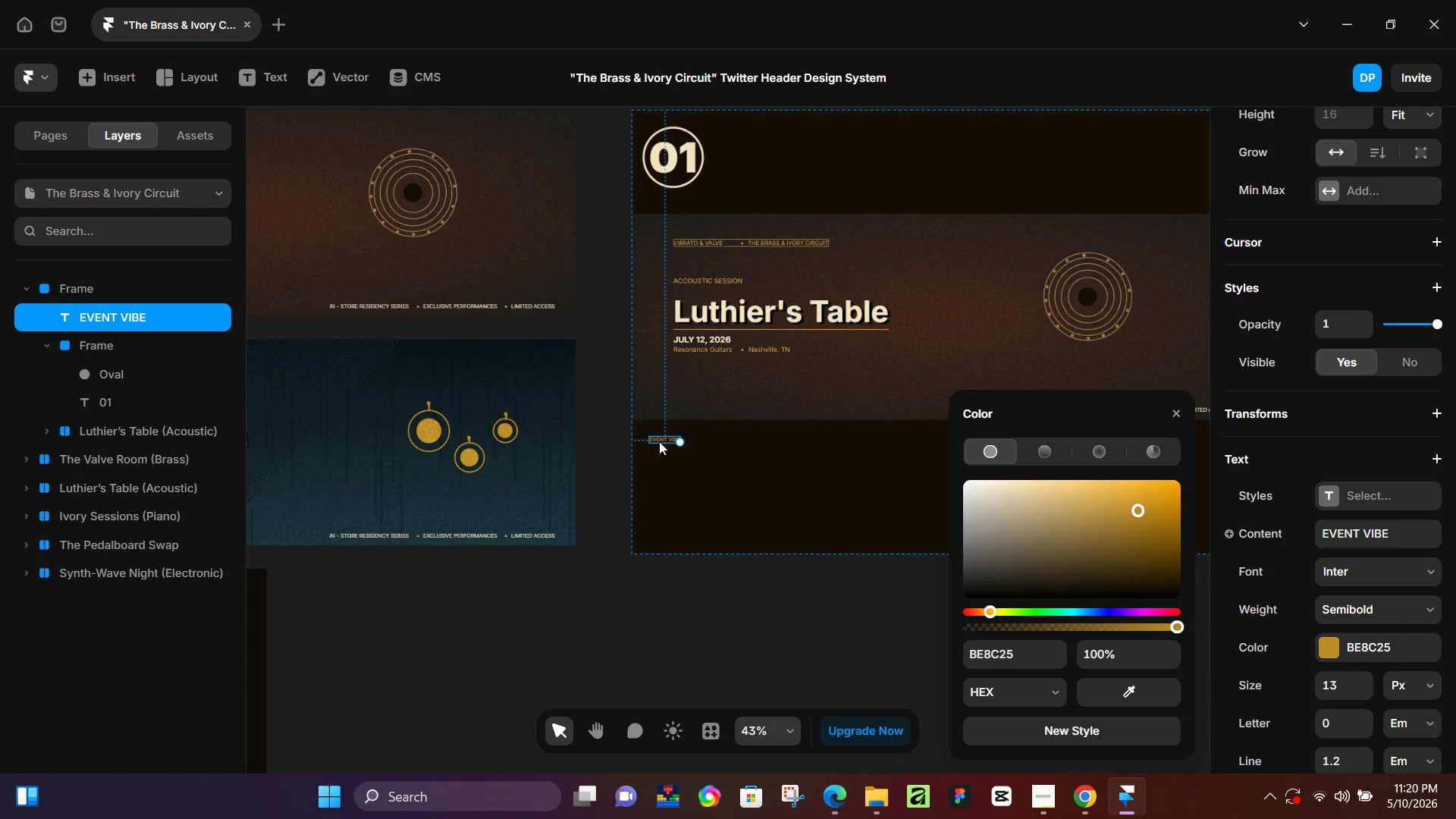 
hold_key(key=ControlLeft, duration=0.8)
 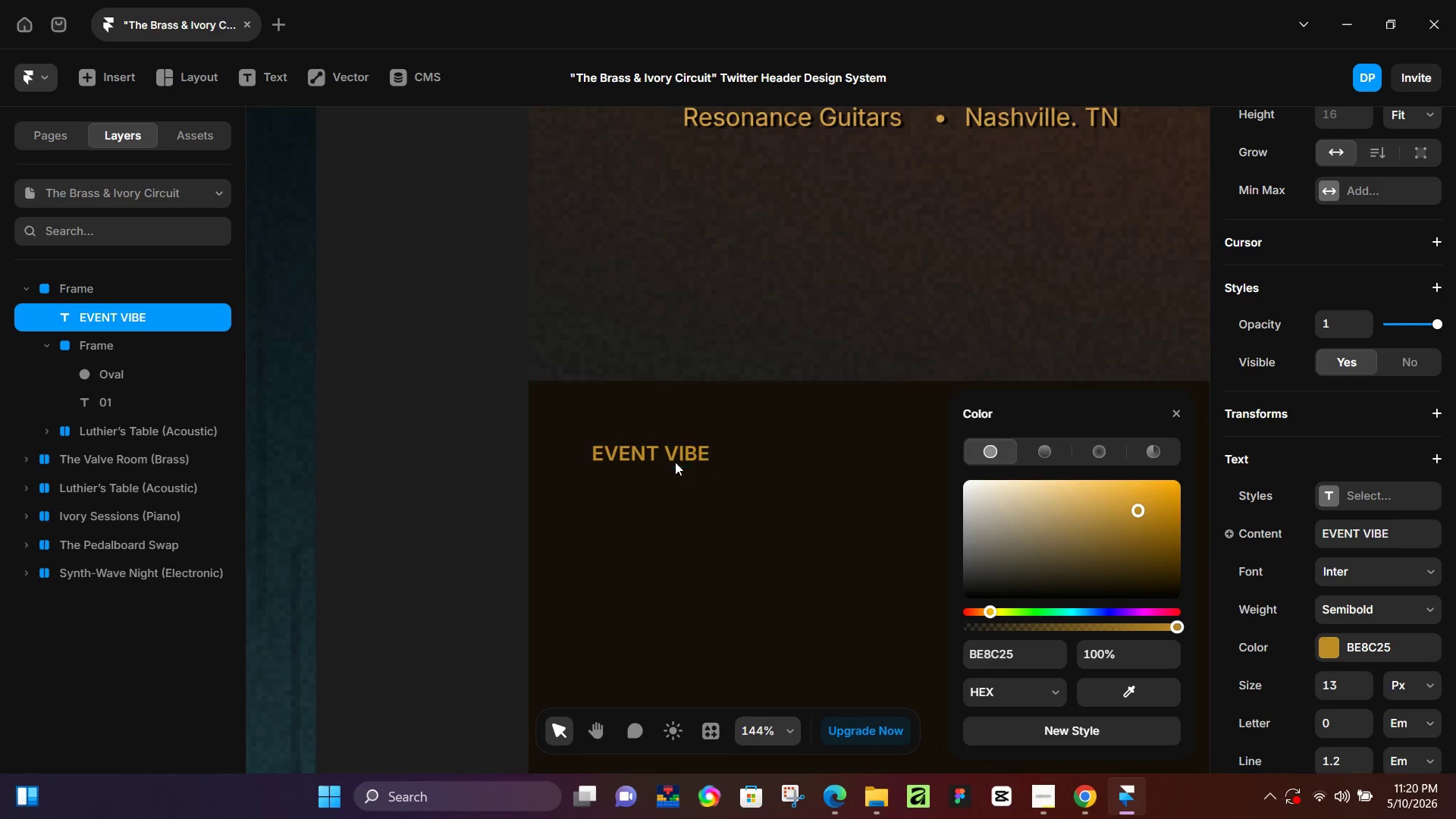 
hold_key(key=ControlLeft, duration=0.36)
 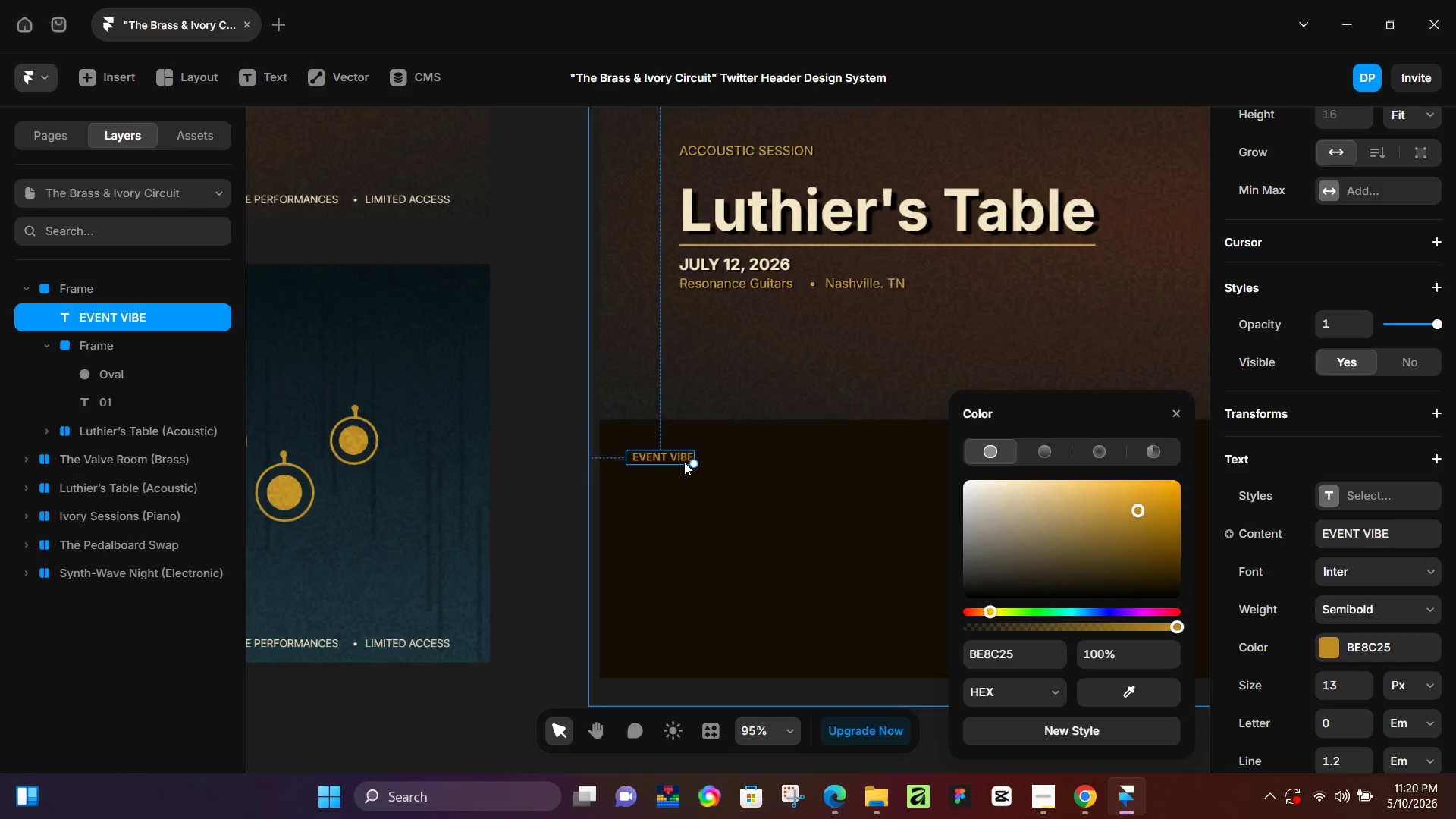 
scroll: coordinate [706, 435], scroll_direction: up, amount: 12.0
 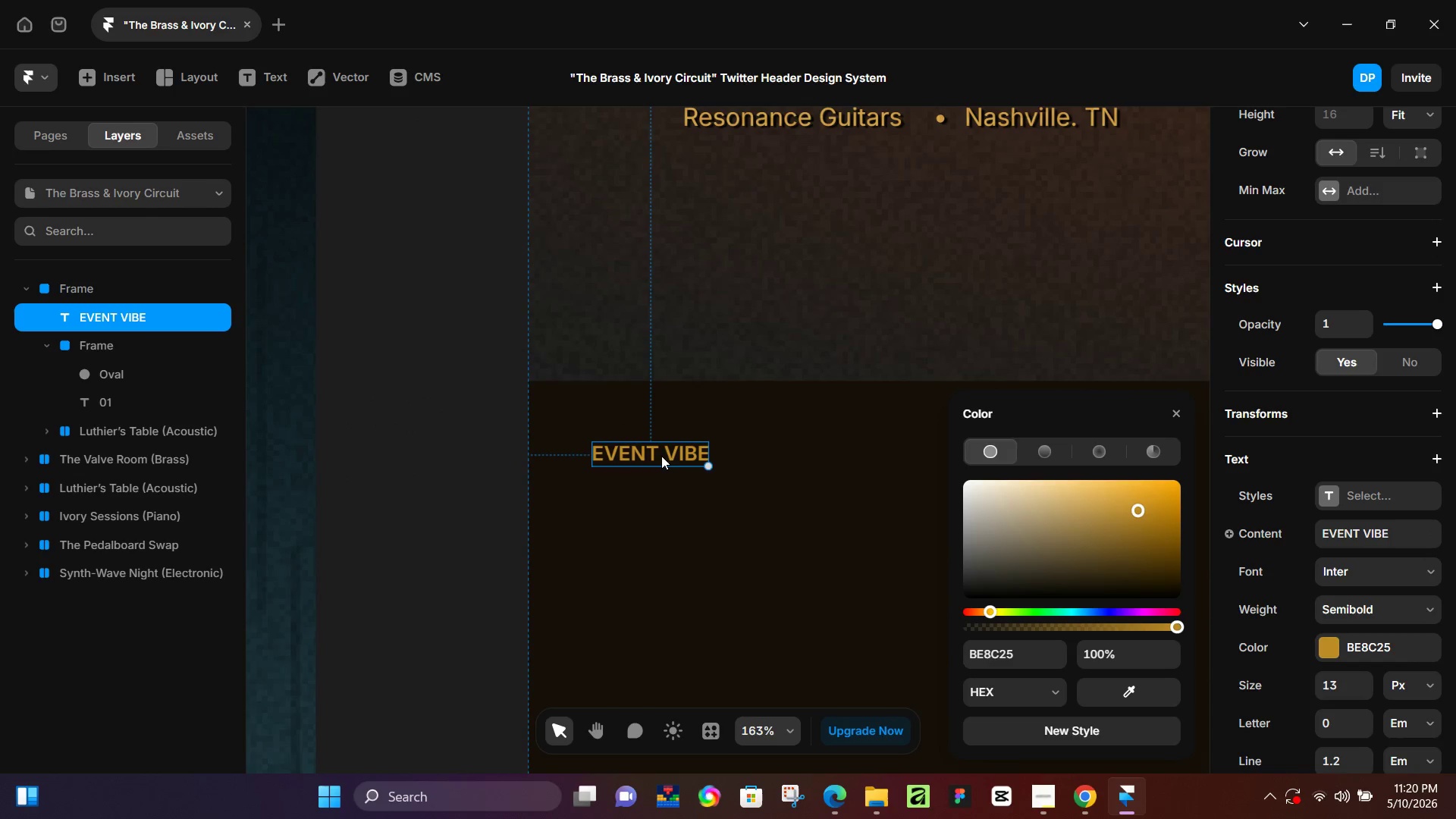 
hold_key(key=ControlLeft, duration=0.5)
 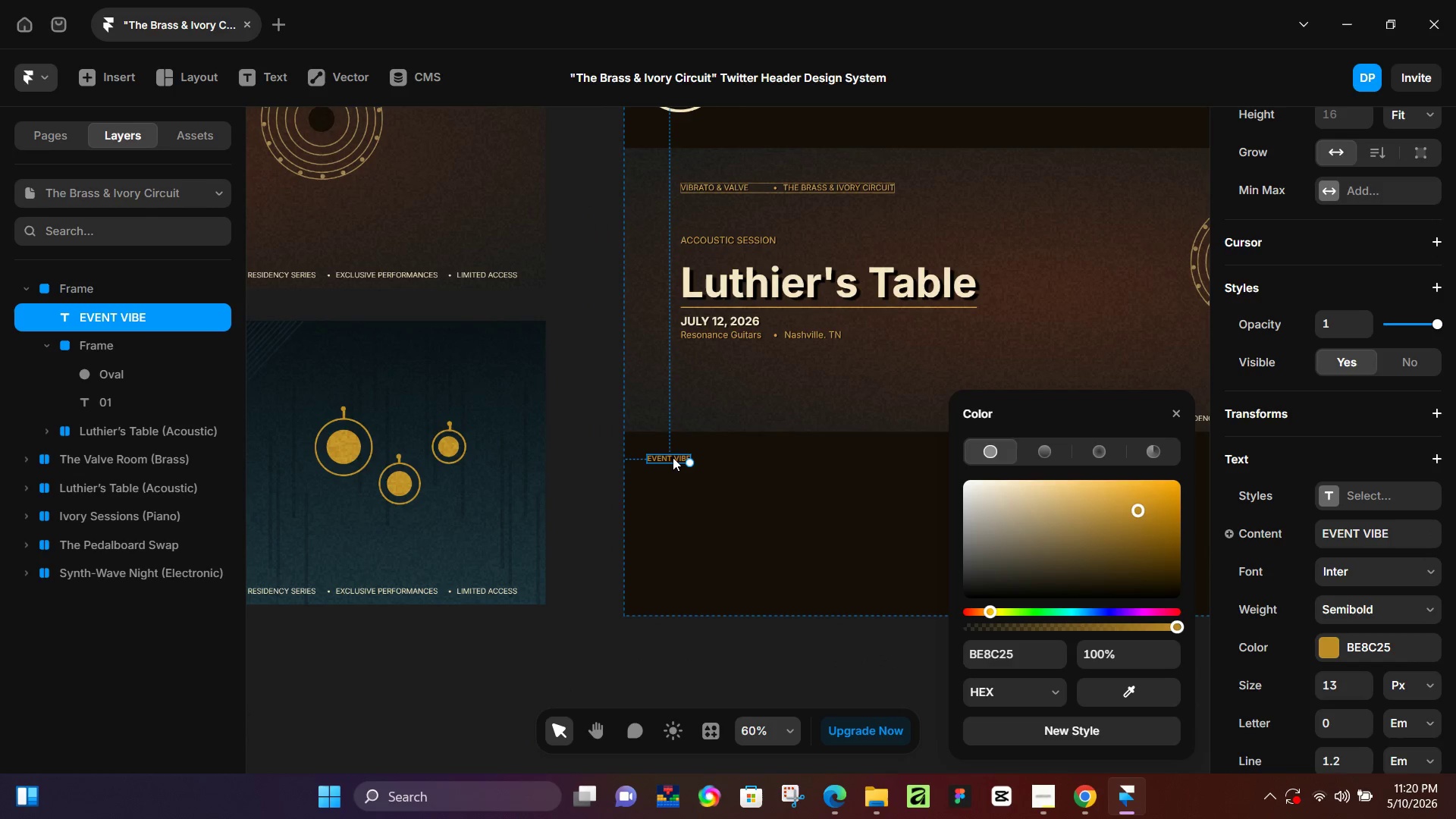 
scroll: coordinate [675, 462], scroll_direction: down, amount: 5.0
 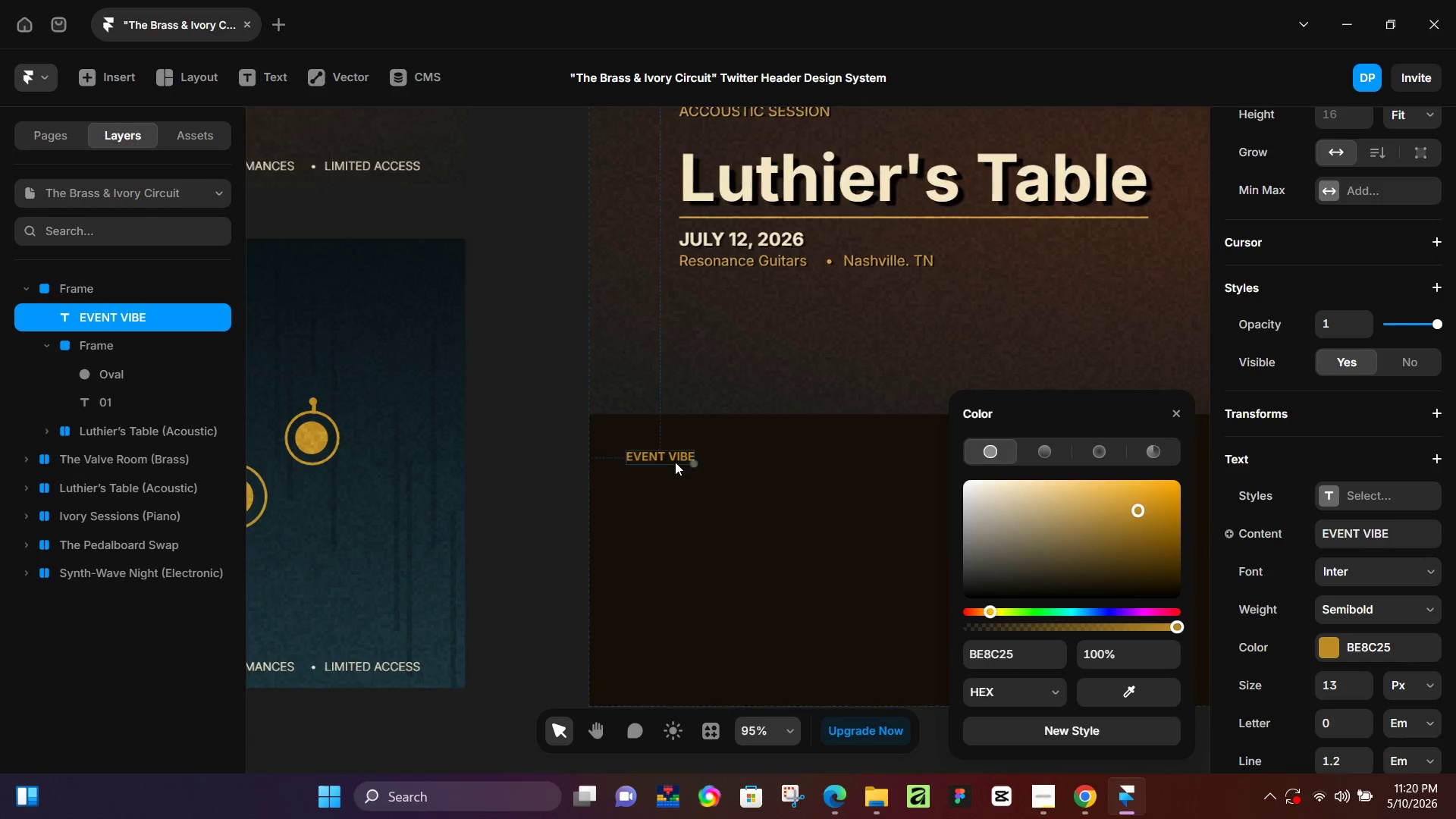 
hold_key(key=ControlLeft, duration=16.53)
 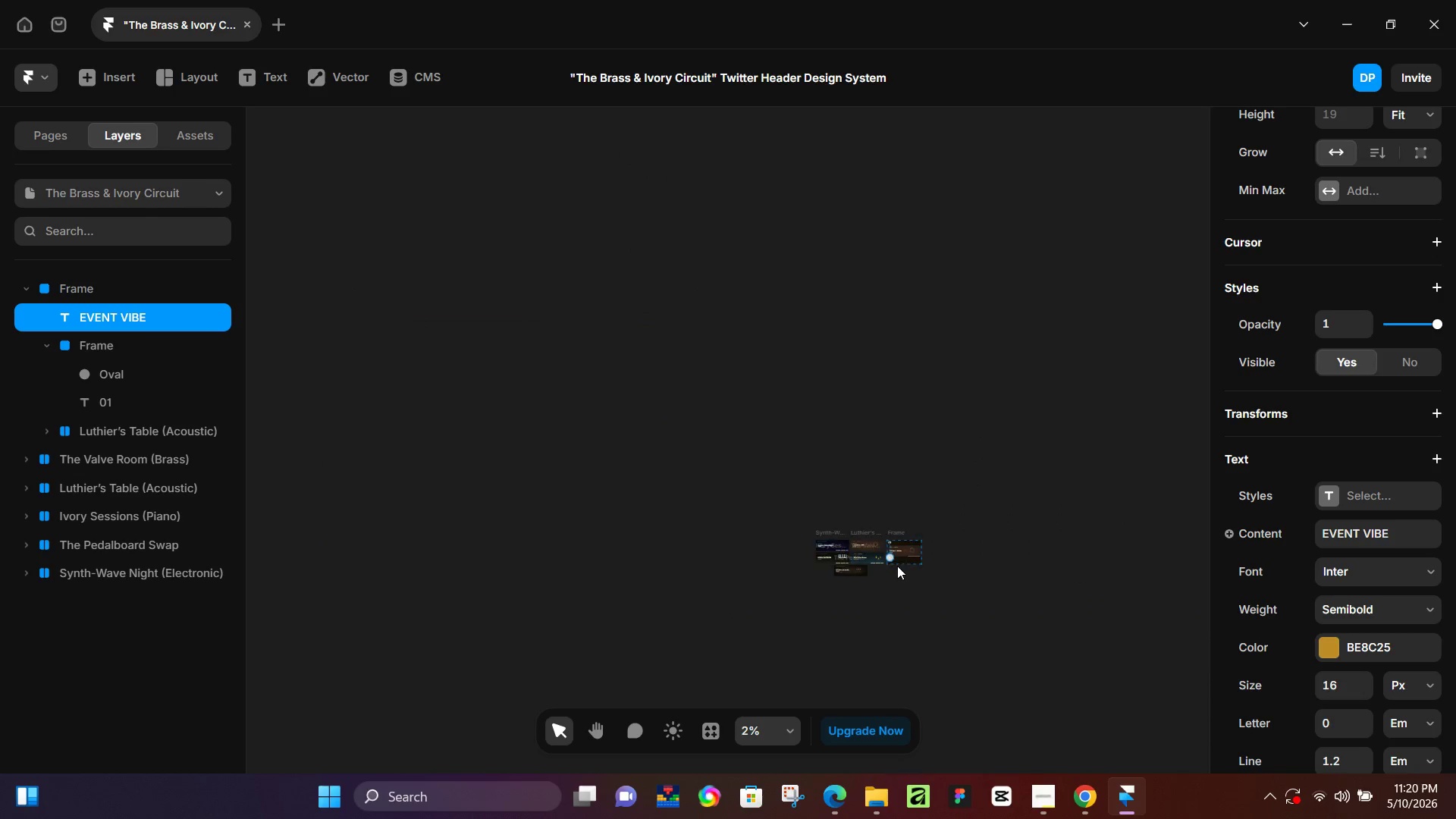 
scroll: coordinate [684, 462], scroll_direction: down, amount: 4.0
 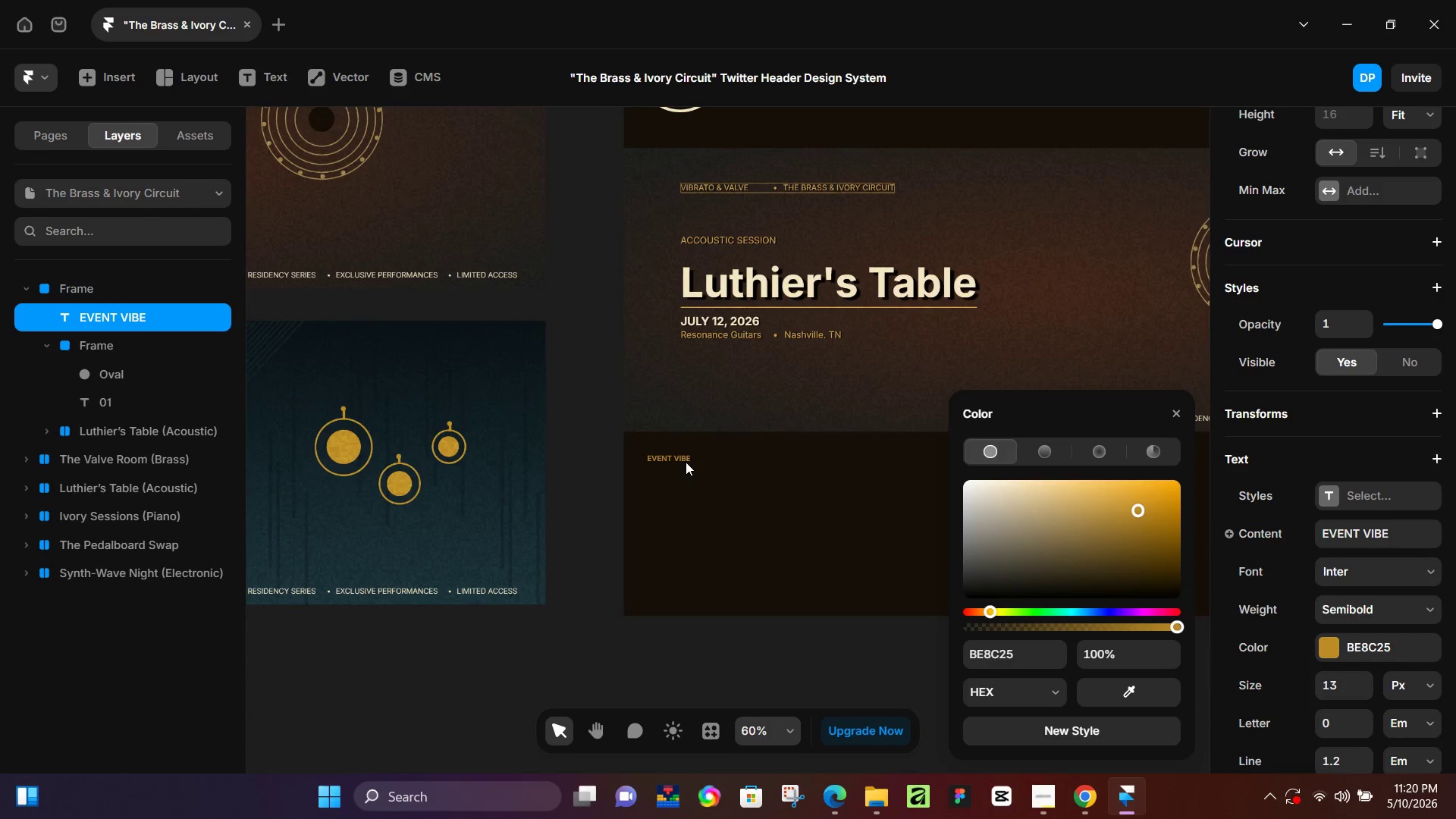 
left_click([786, 481])
 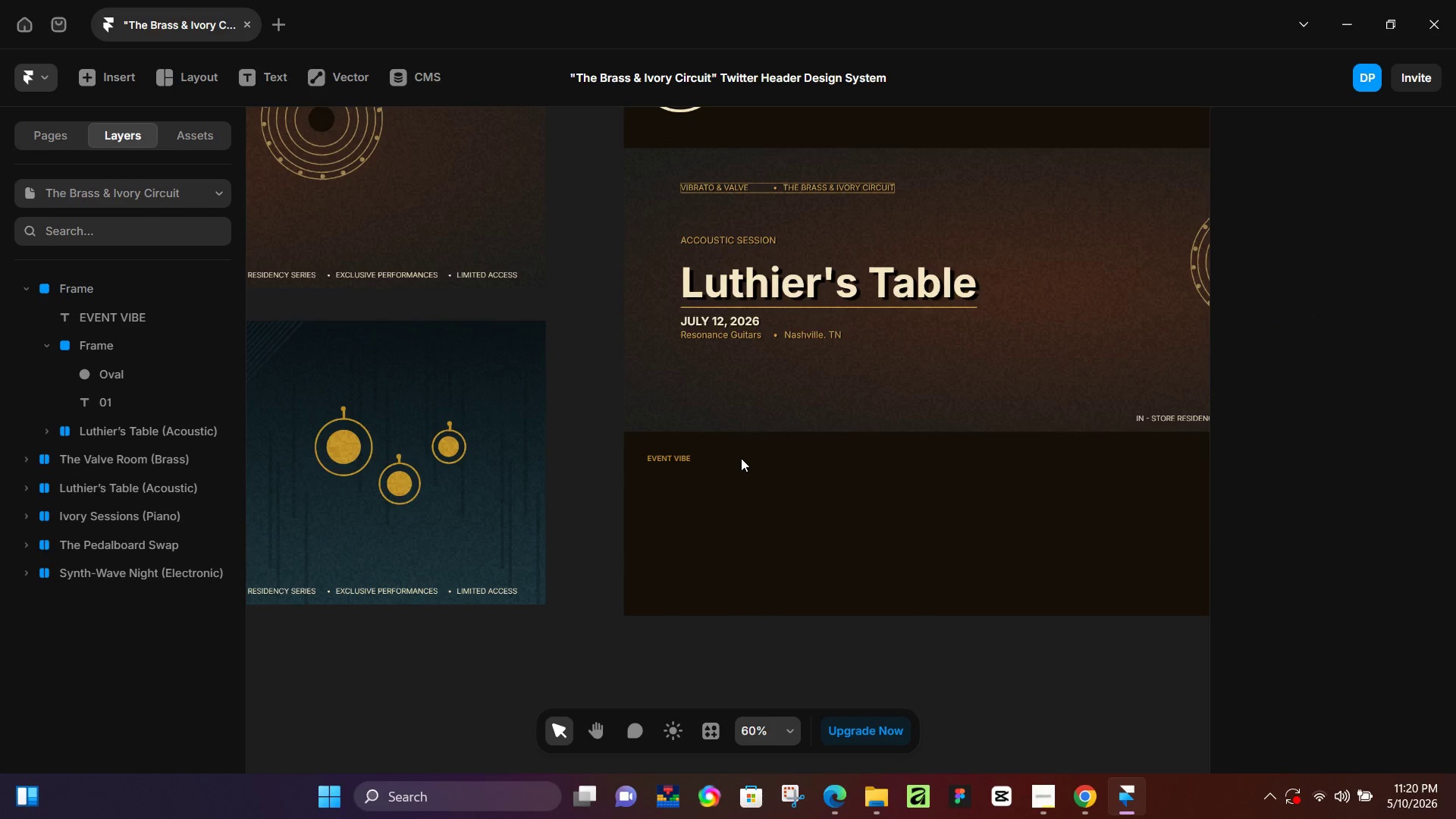 
left_click([681, 458])
 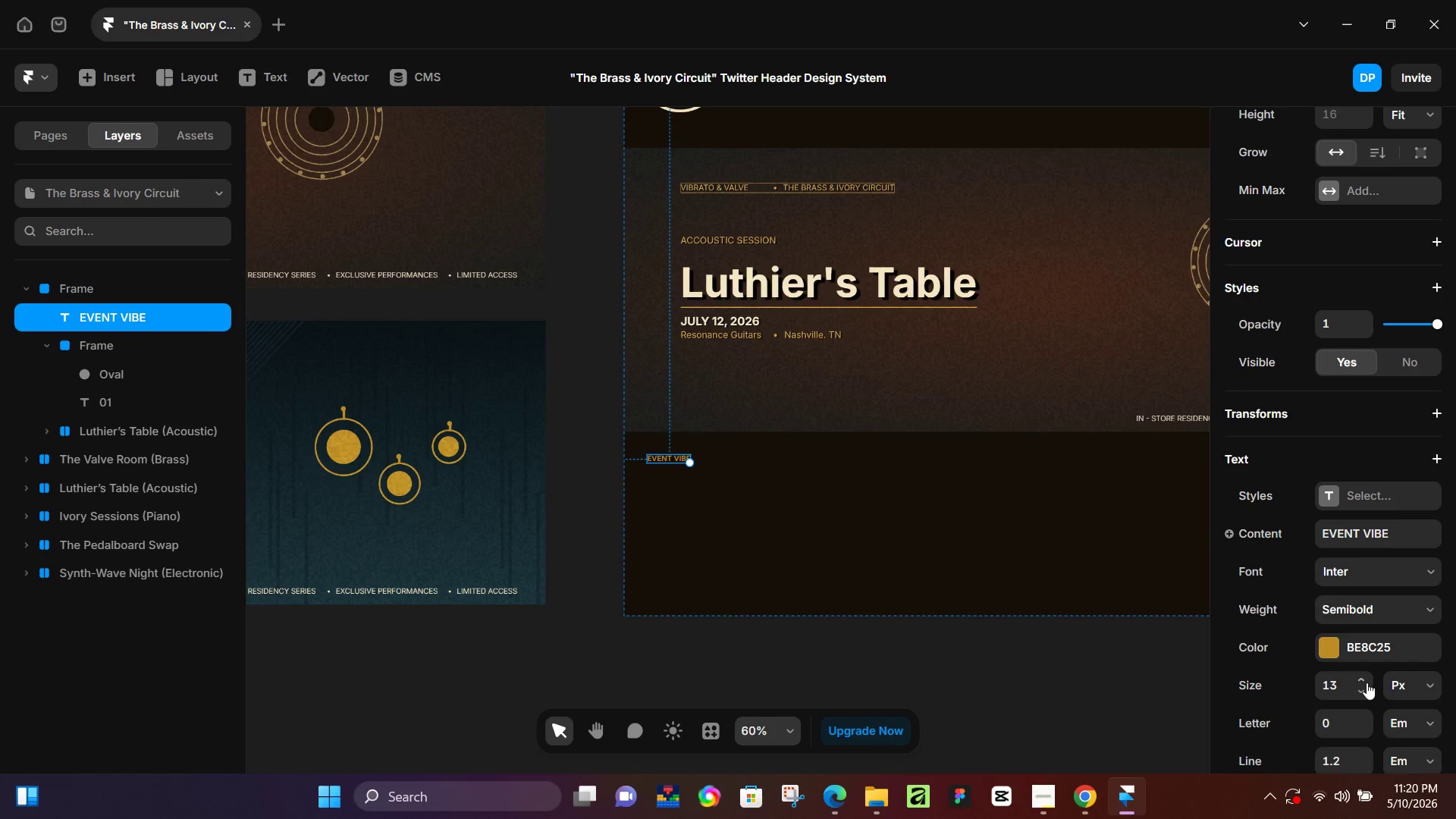 
double_click([1366, 679])
 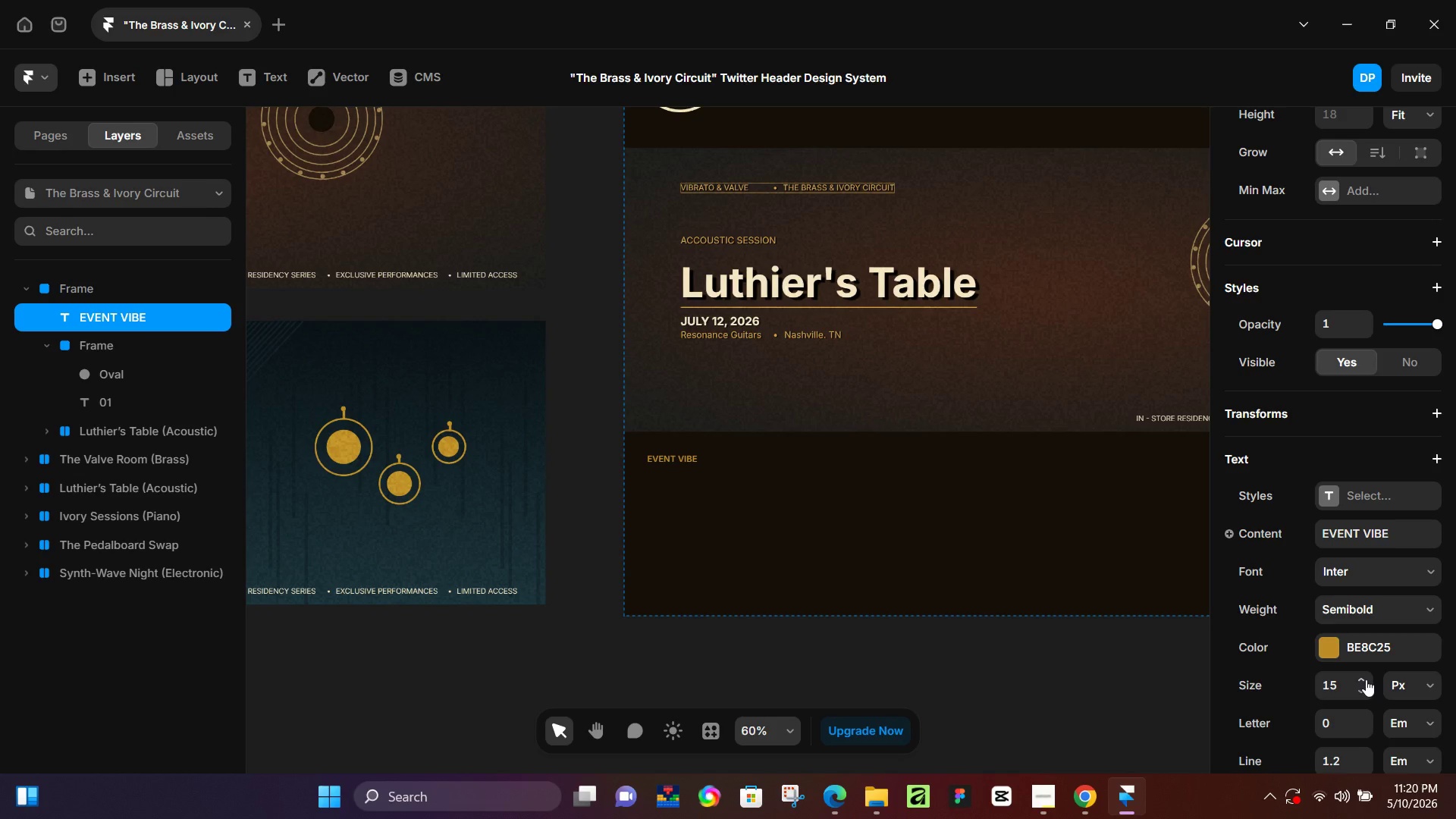 
left_click([1366, 679])
 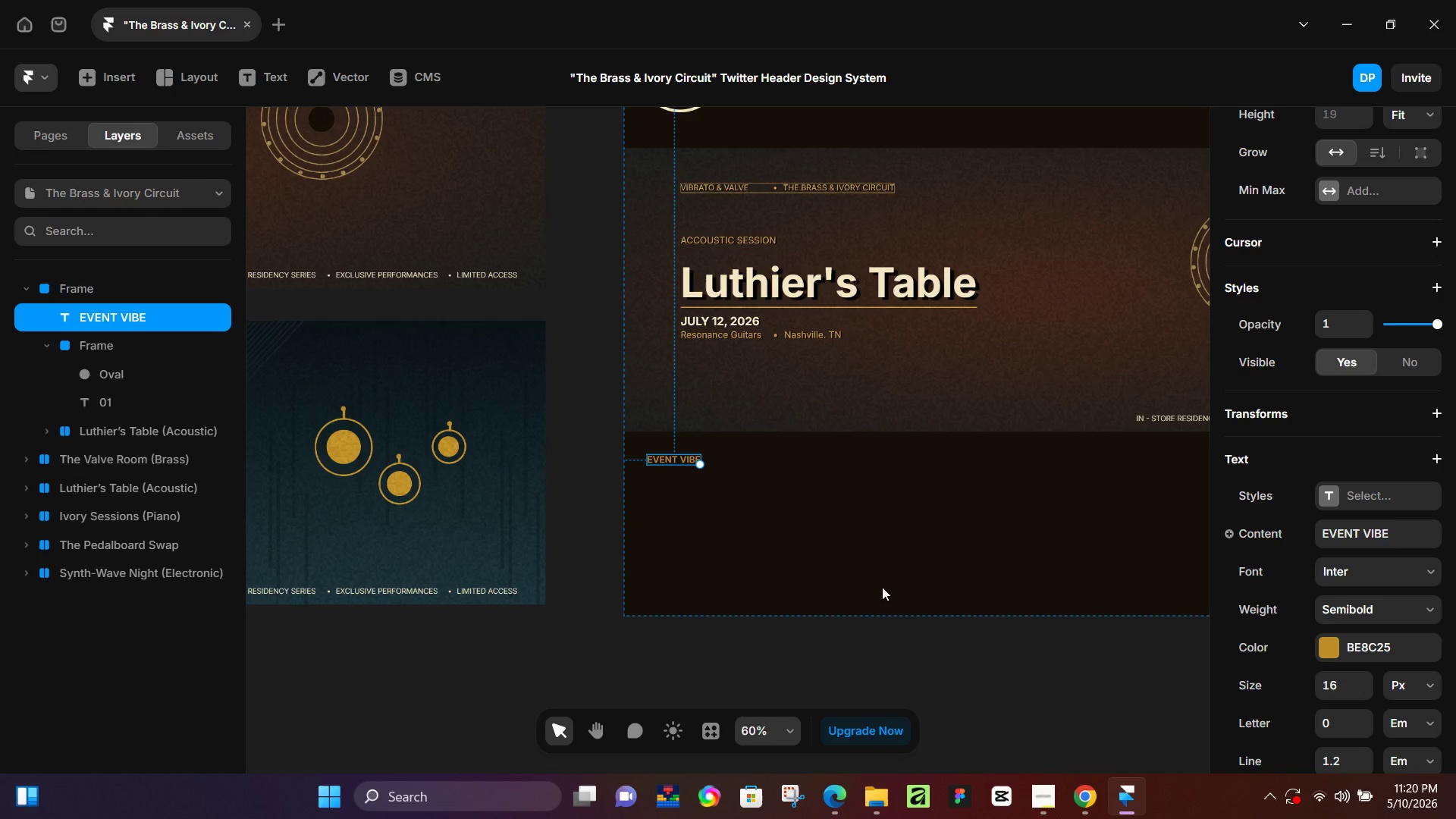 
hold_key(key=ControlLeft, duration=0.36)
 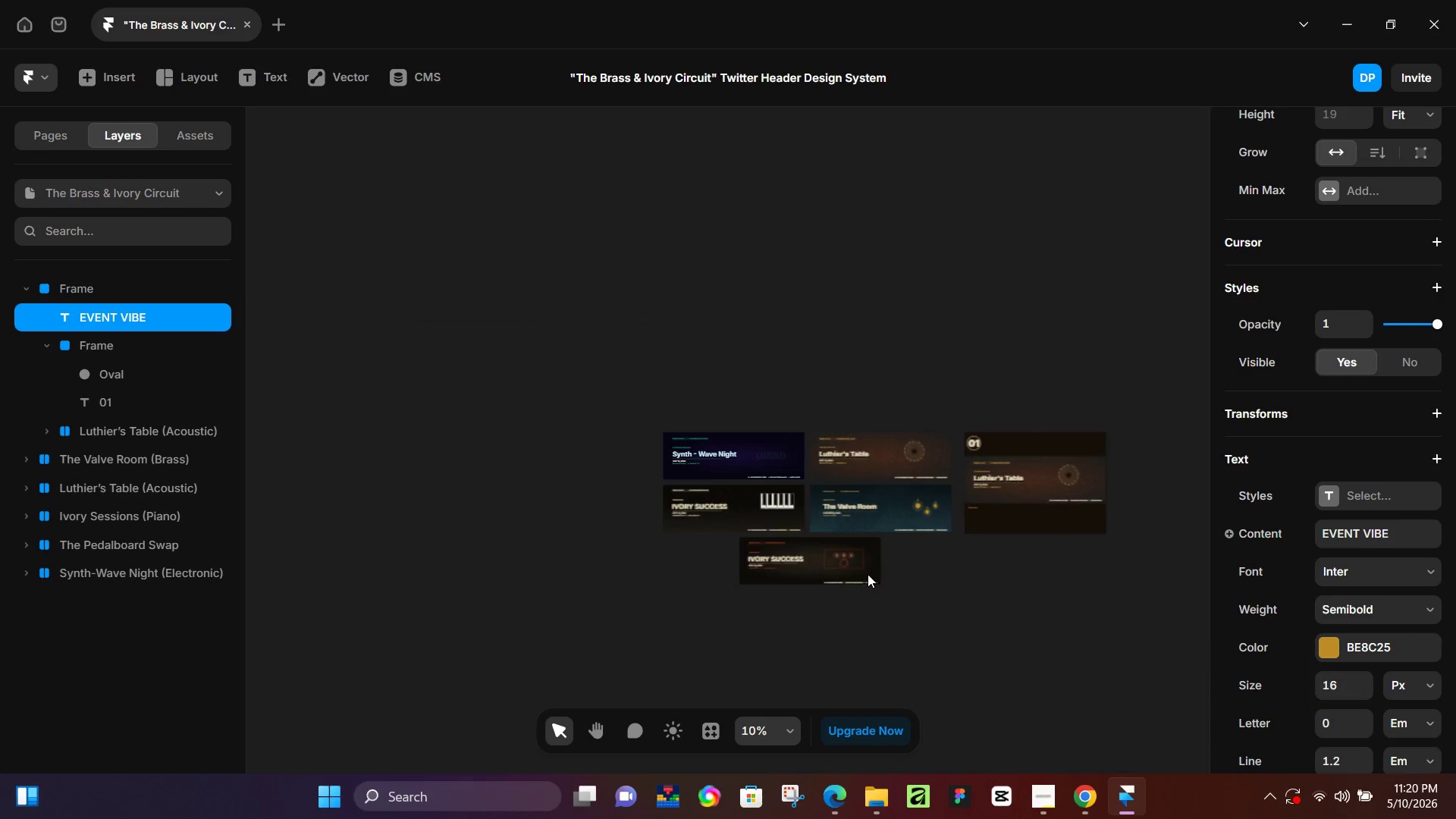 
hold_key(key=ControlLeft, duration=0.72)
 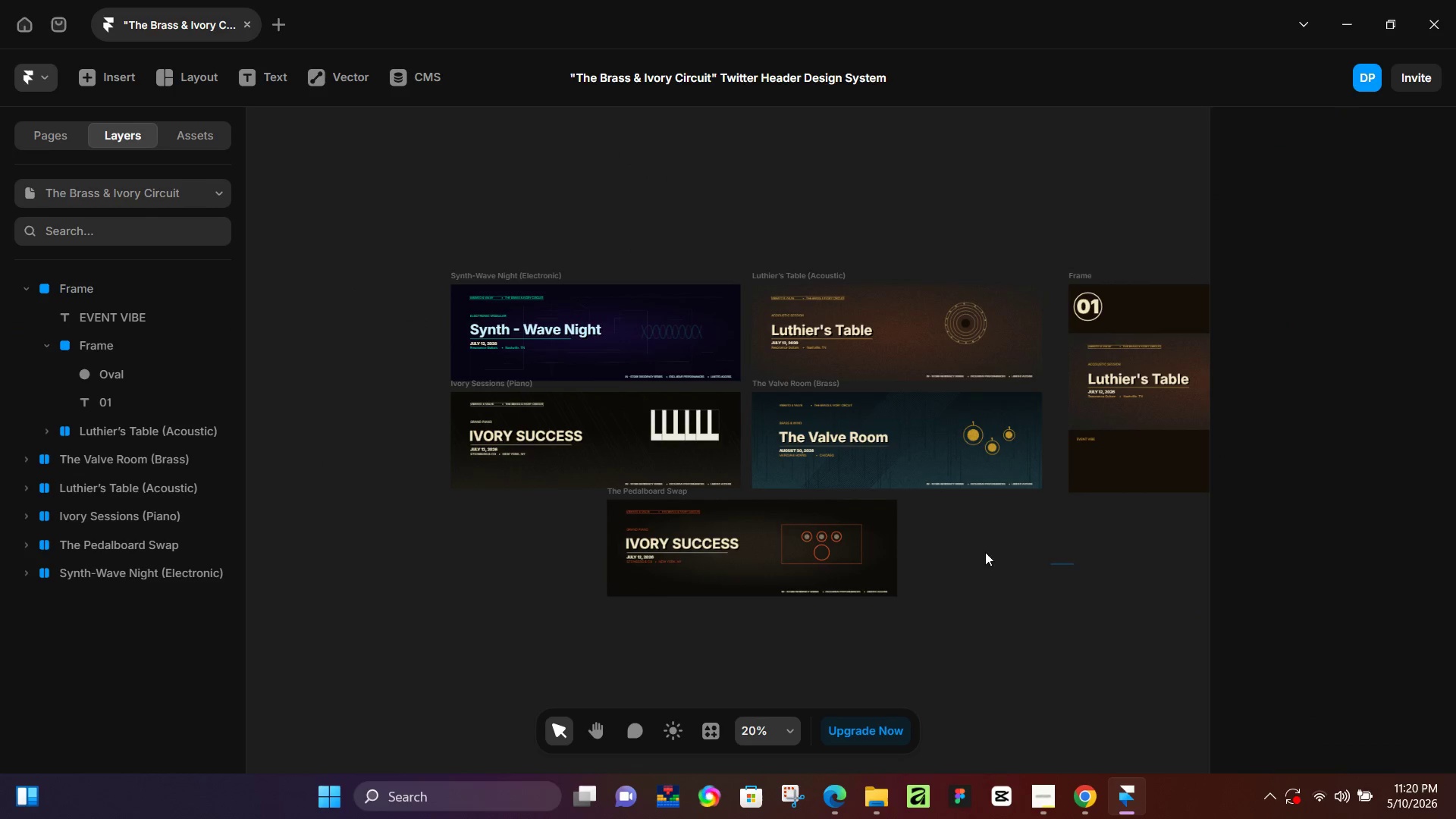 
scroll: coordinate [899, 563], scroll_direction: down, amount: 5.0
 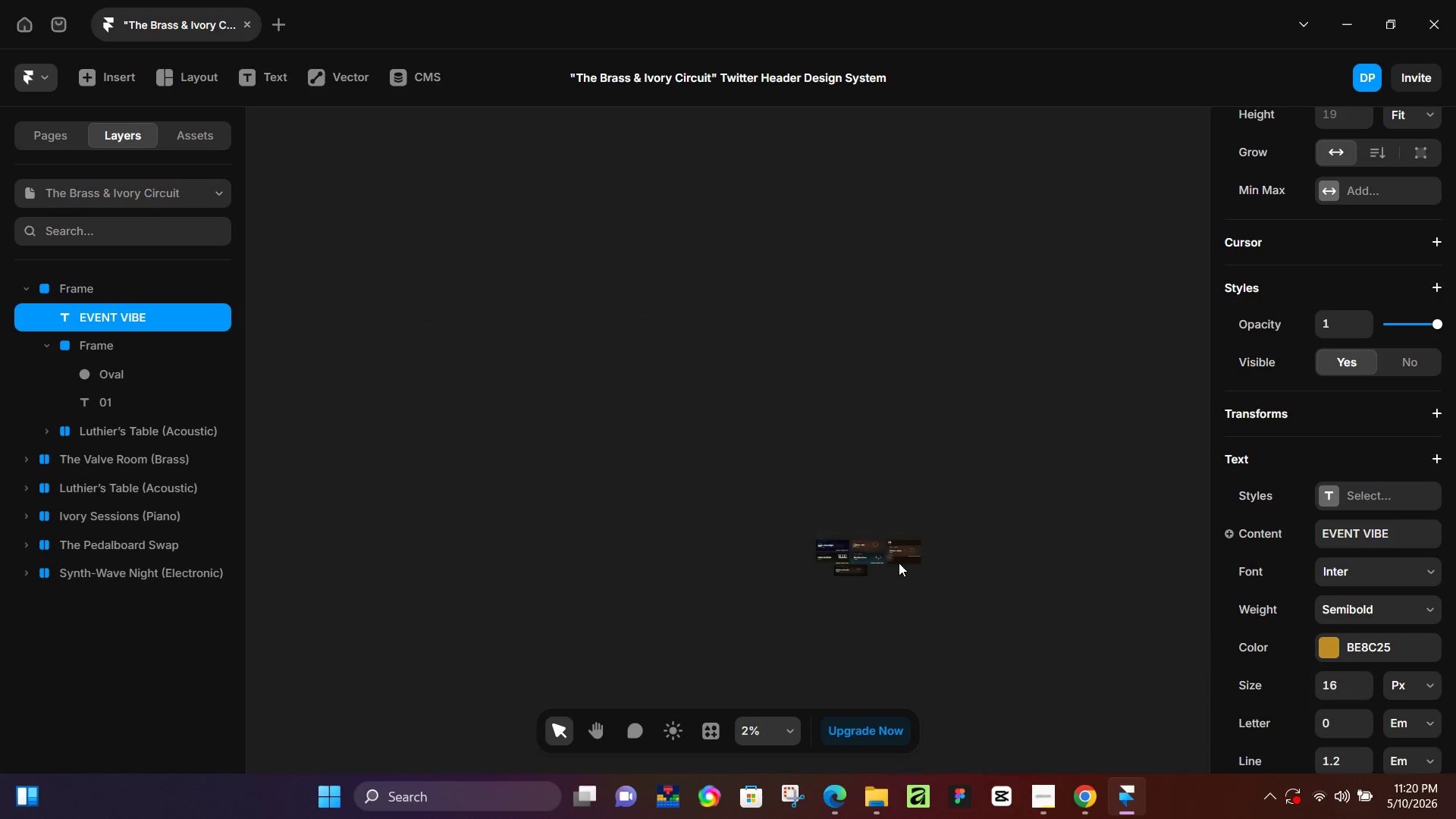 
scroll: coordinate [866, 574], scroll_direction: up, amount: 3.0
 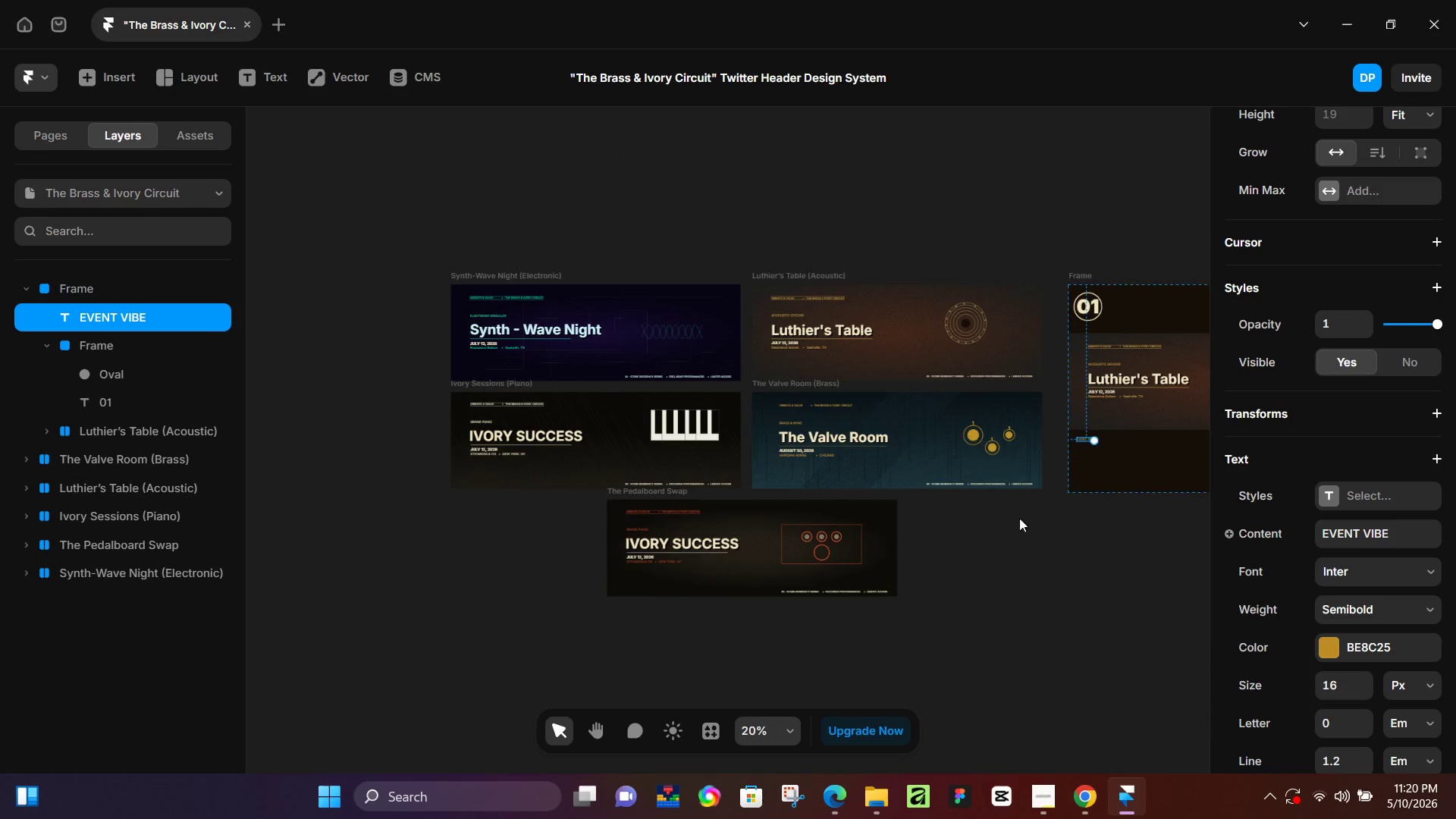 
hold_key(key=Space, duration=0.53)
 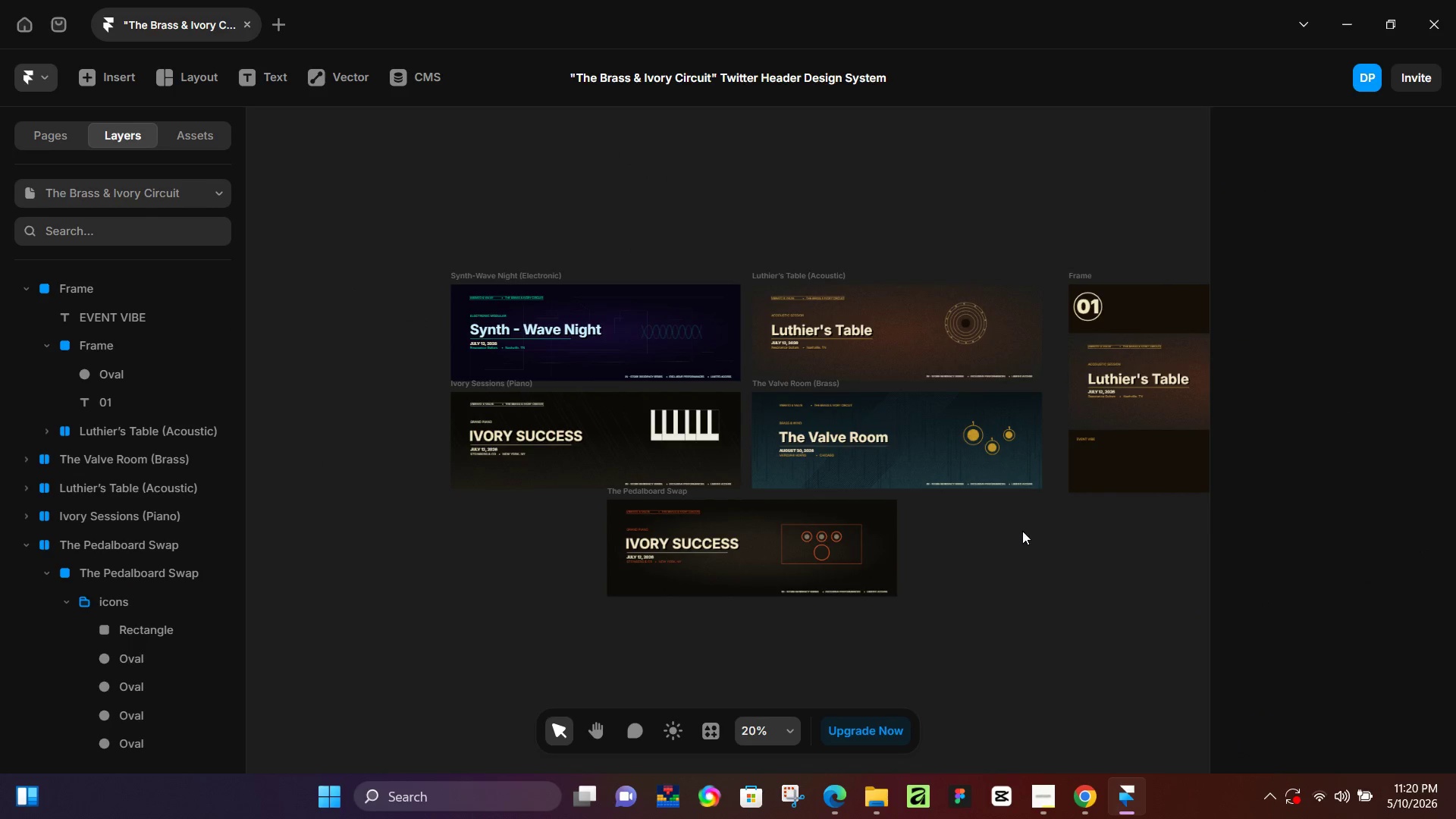 
left_click_drag(start_coordinate=[1073, 564], to_coordinate=[871, 536])
 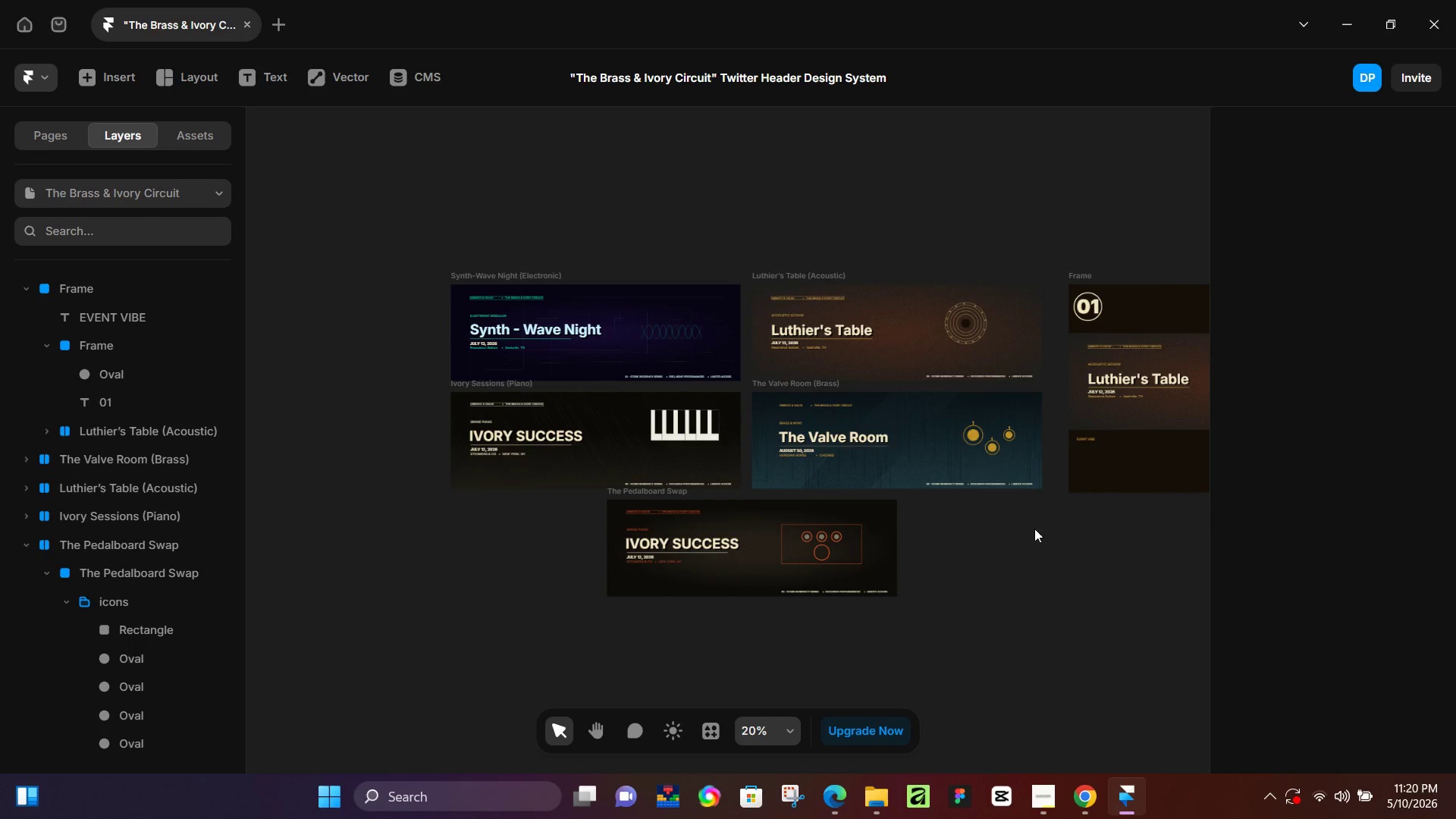 
hold_key(key=Space, duration=1.03)
 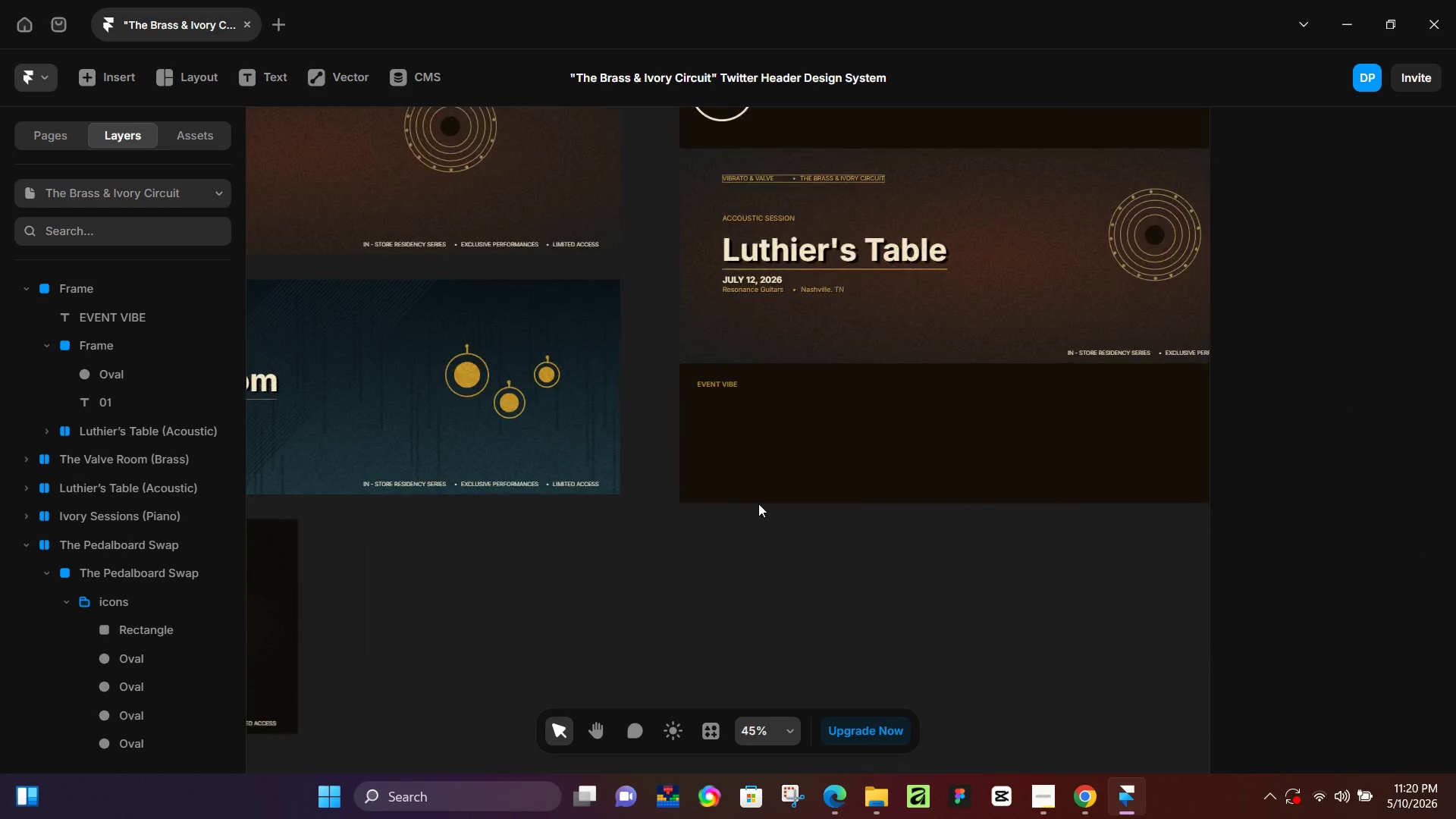 
left_click([1019, 532])
 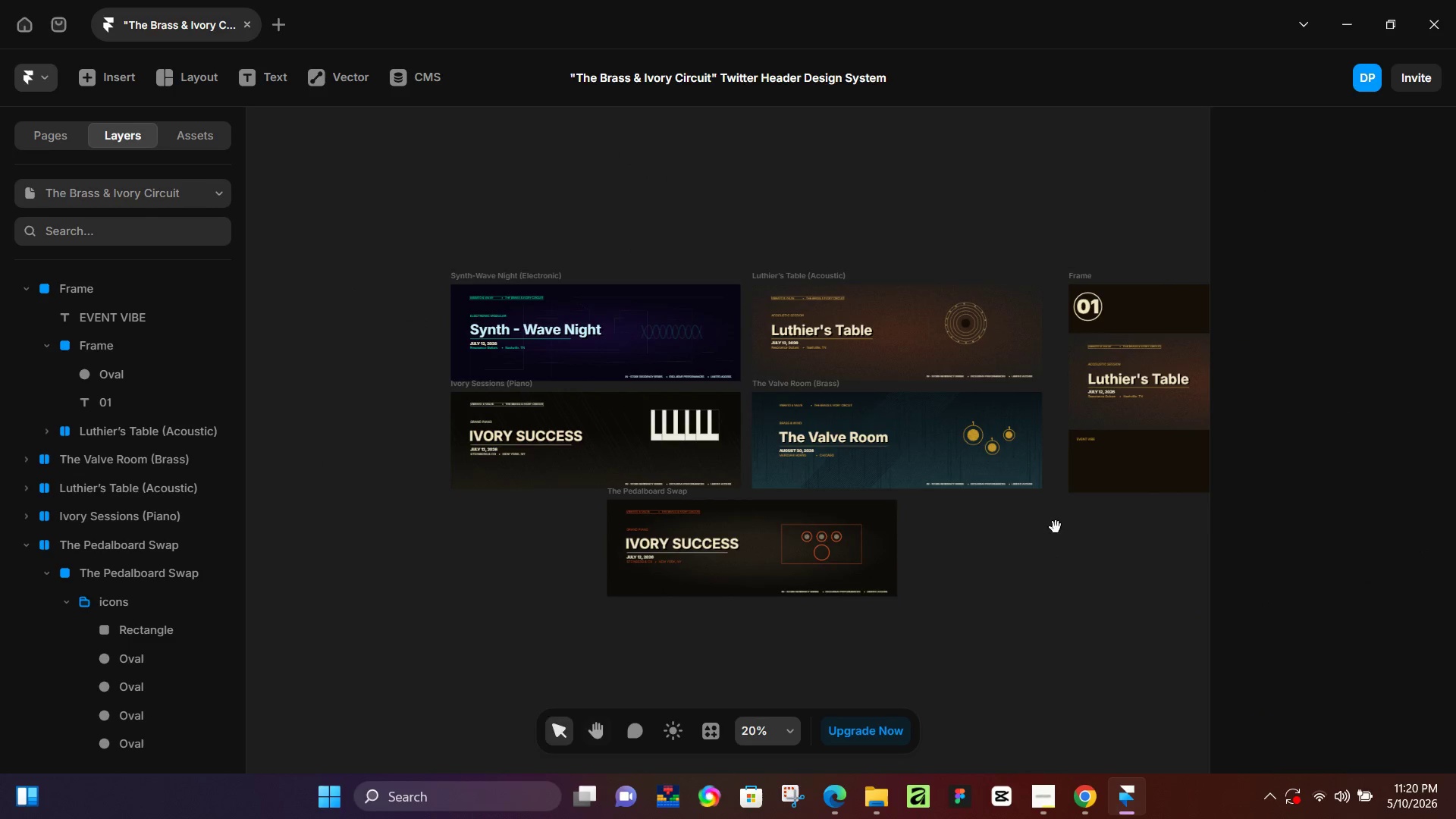 
left_click_drag(start_coordinate=[1097, 527], to_coordinate=[742, 550])
 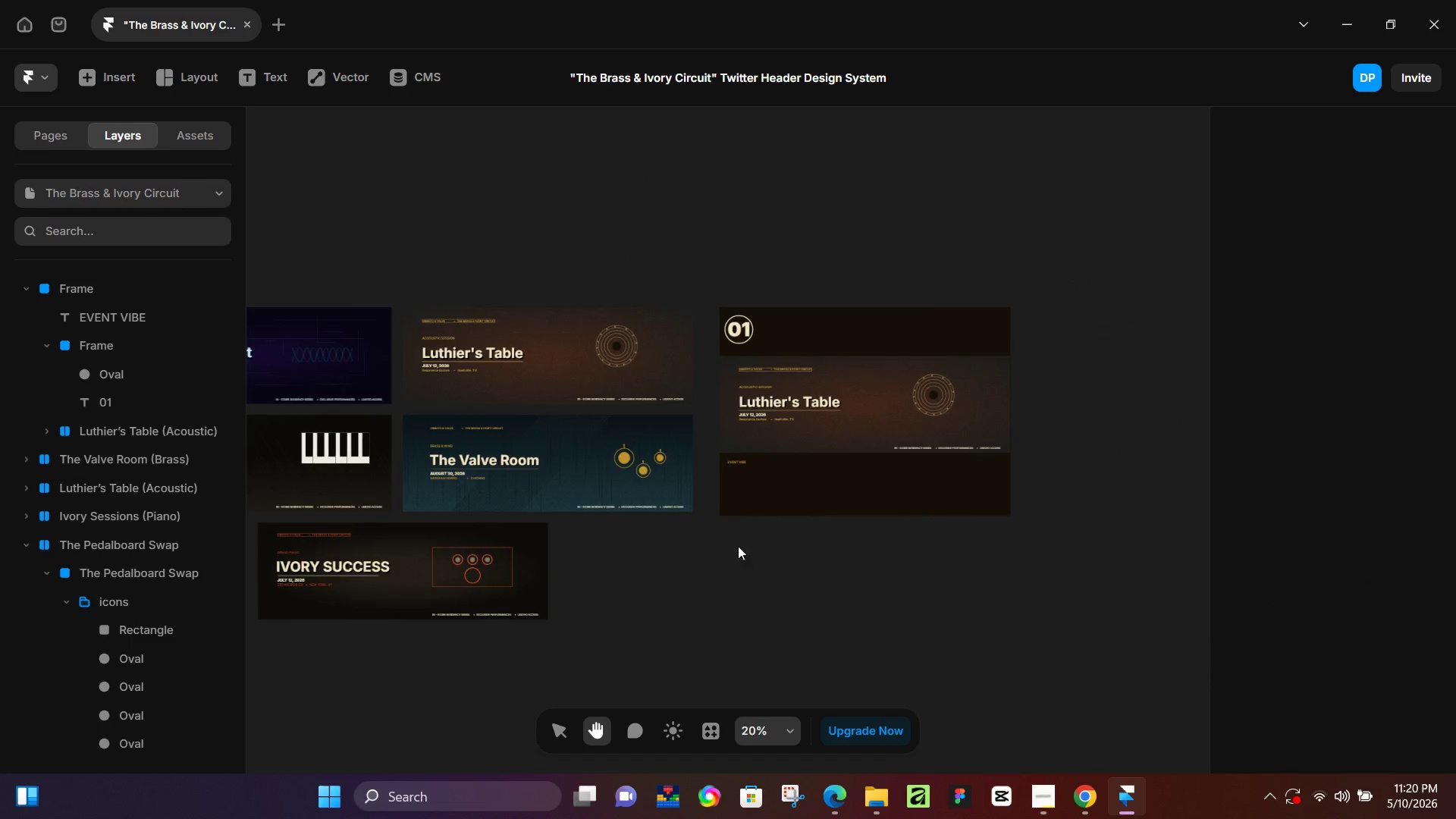 
hold_key(key=ControlLeft, duration=0.83)
scroll: coordinate [707, 428], scroll_direction: up, amount: 9.0
 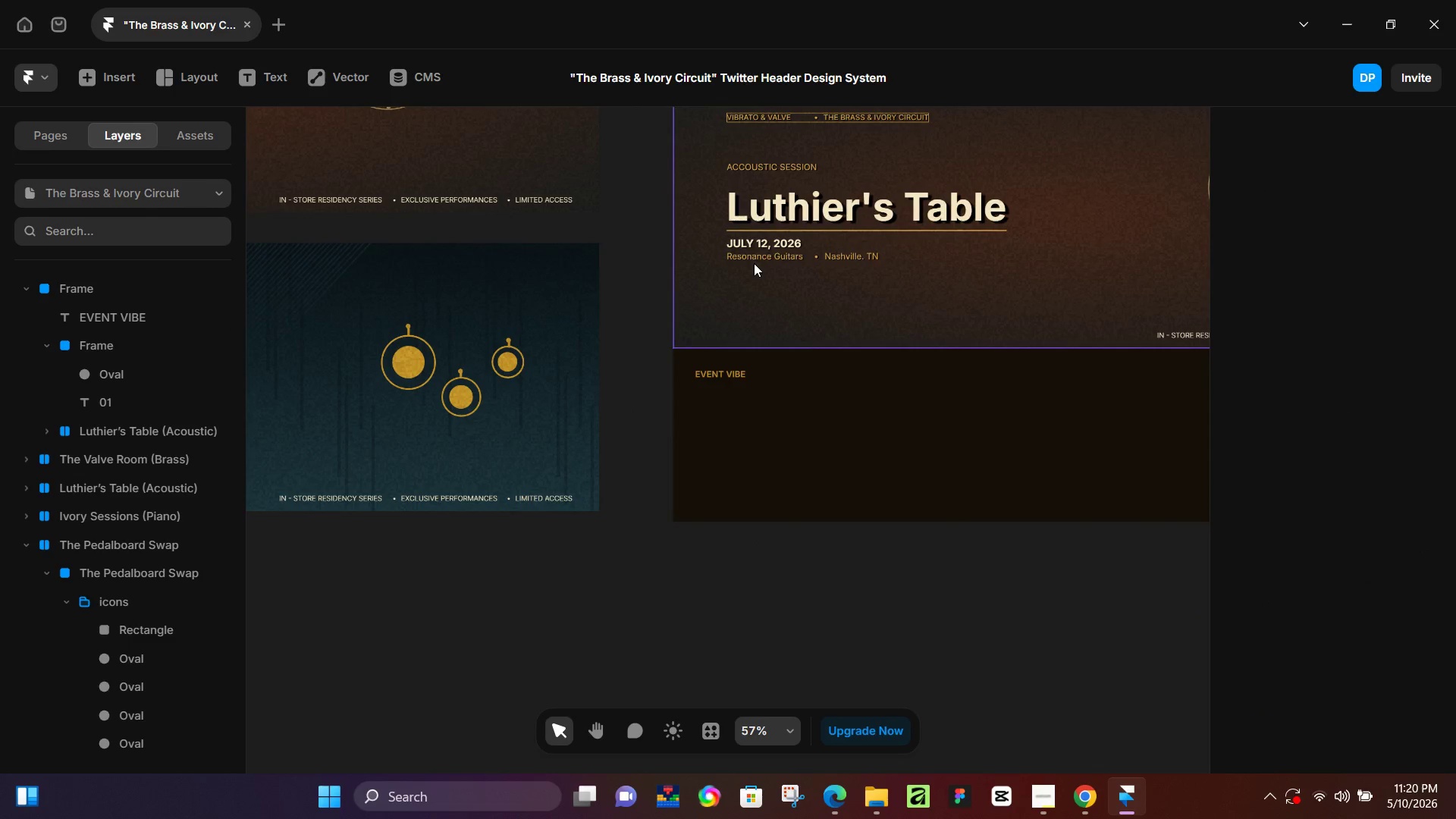 
key(Control+ControlLeft)
 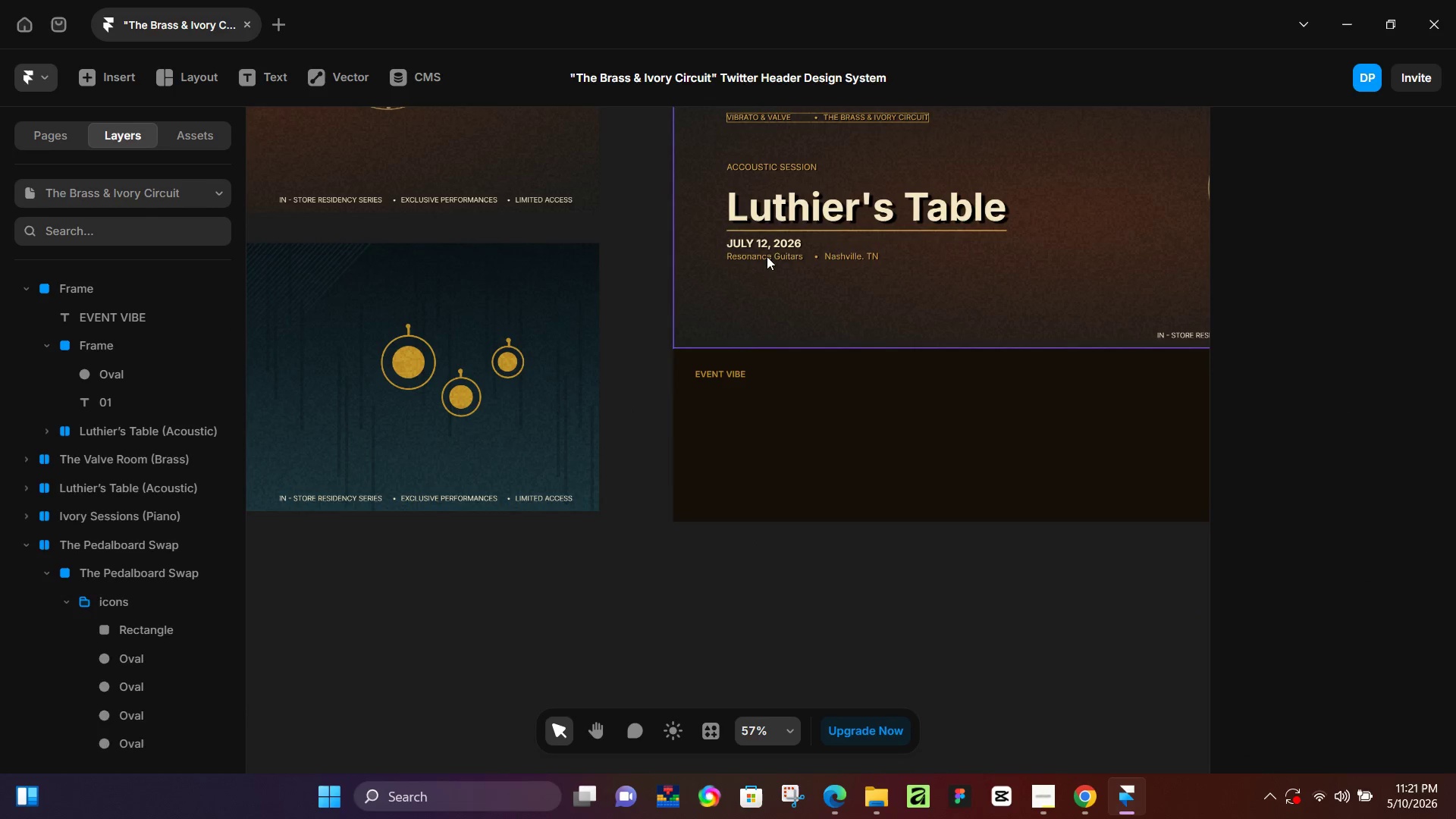 
left_click([766, 257])
 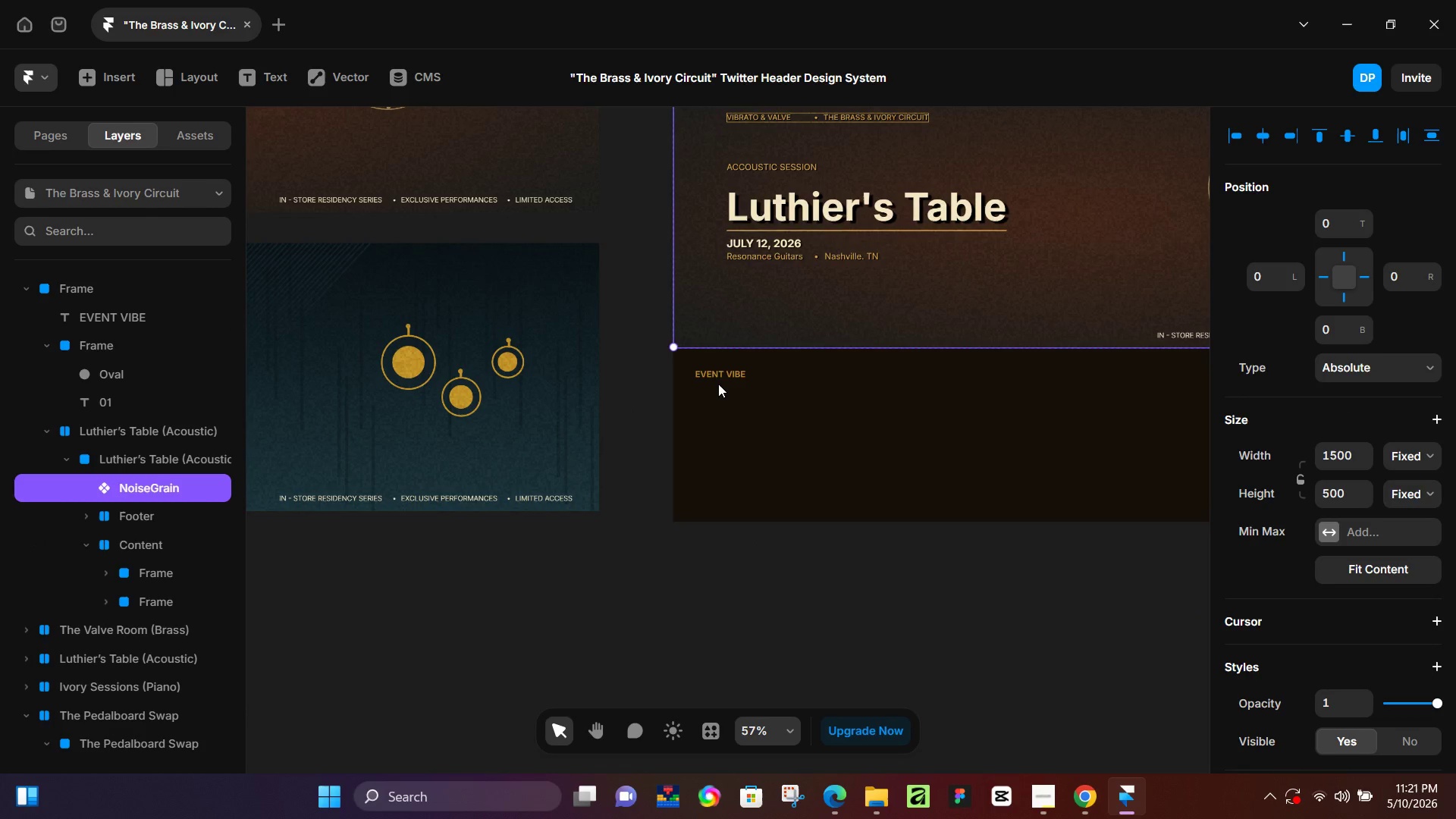 
left_click([721, 378])
 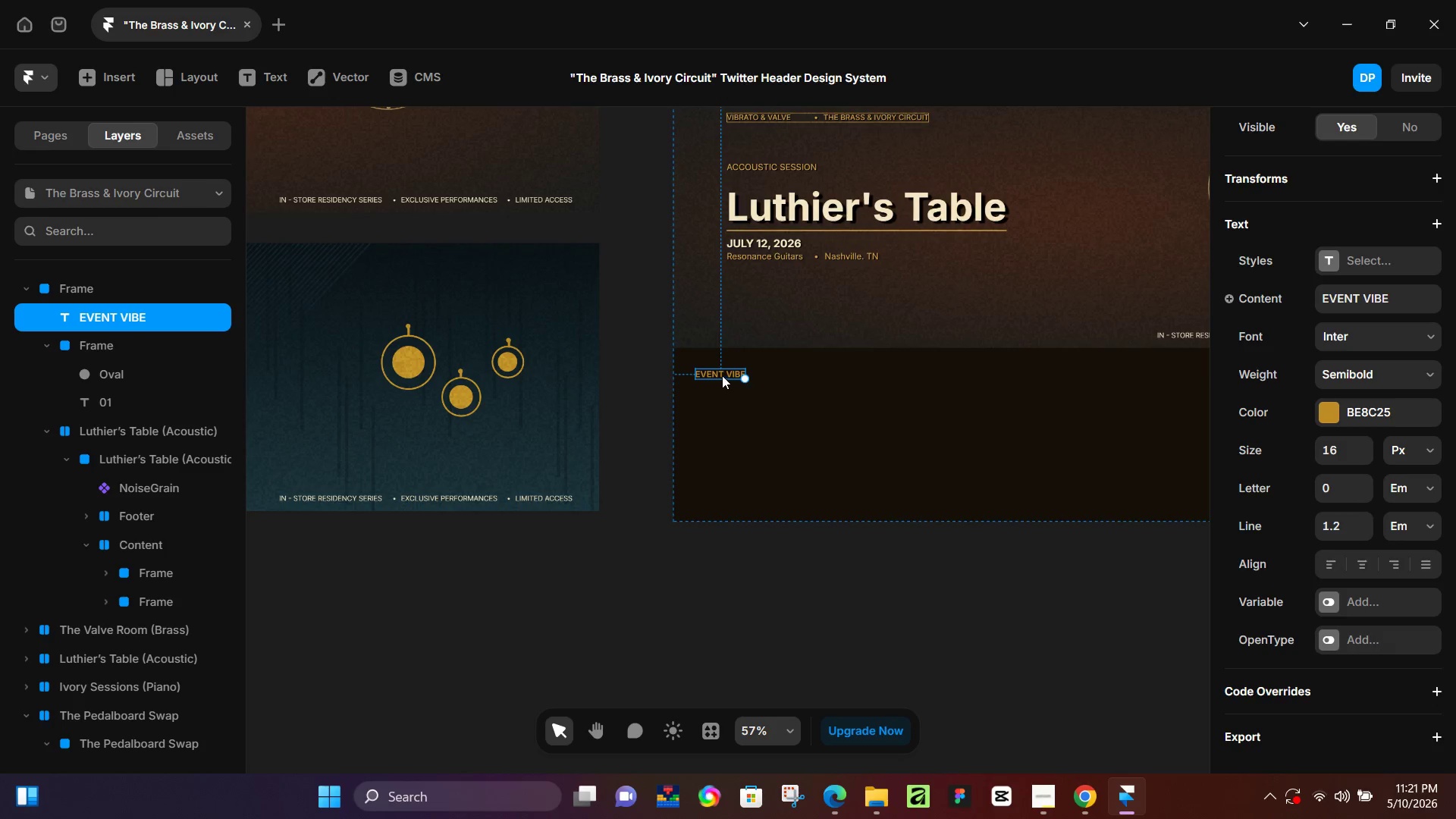 
hold_key(key=AltLeft, duration=1.51)
left_click_drag(start_coordinate=[722, 375], to_coordinate=[722, 390])
 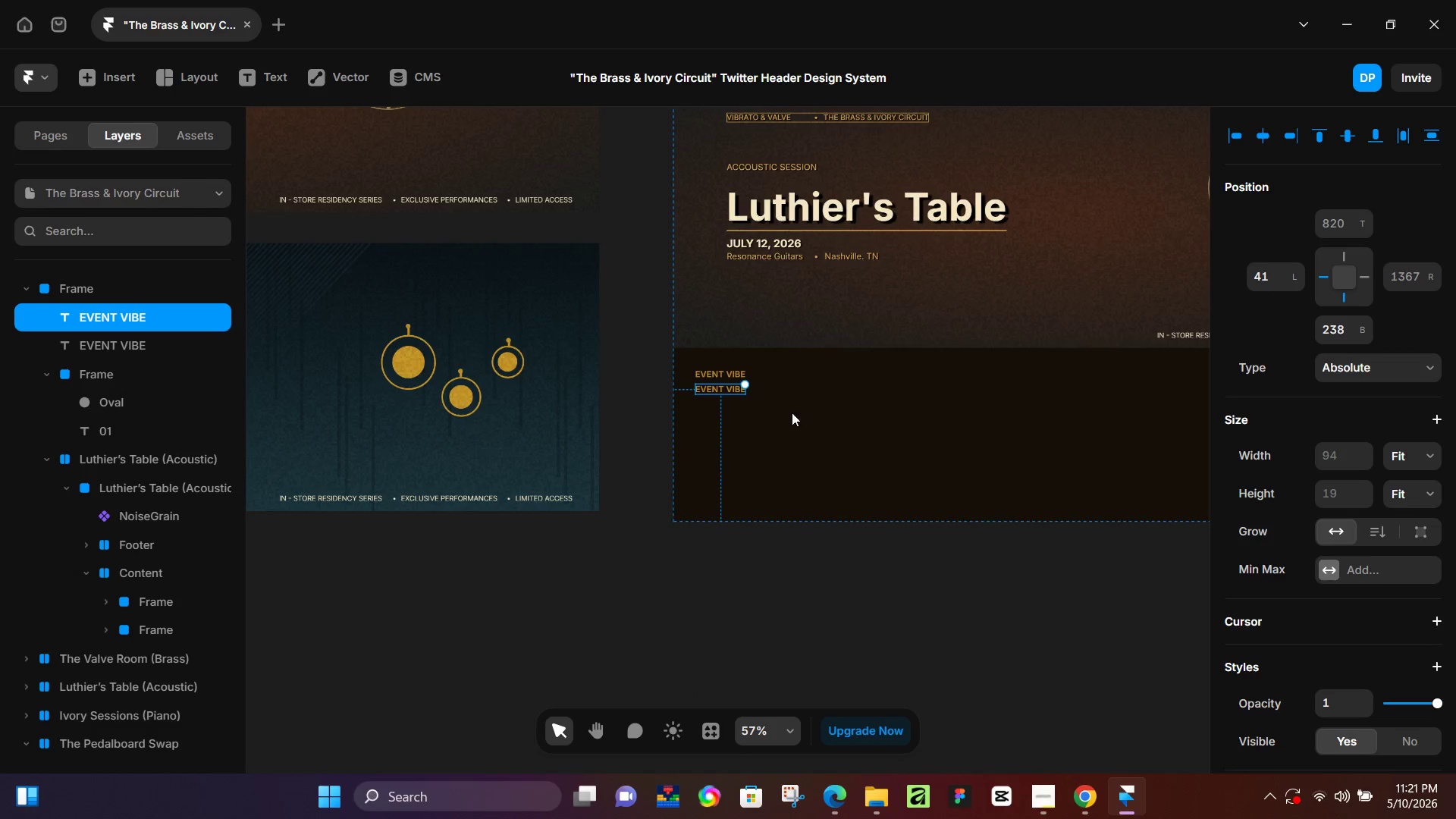 
key(Alt+AltLeft)
 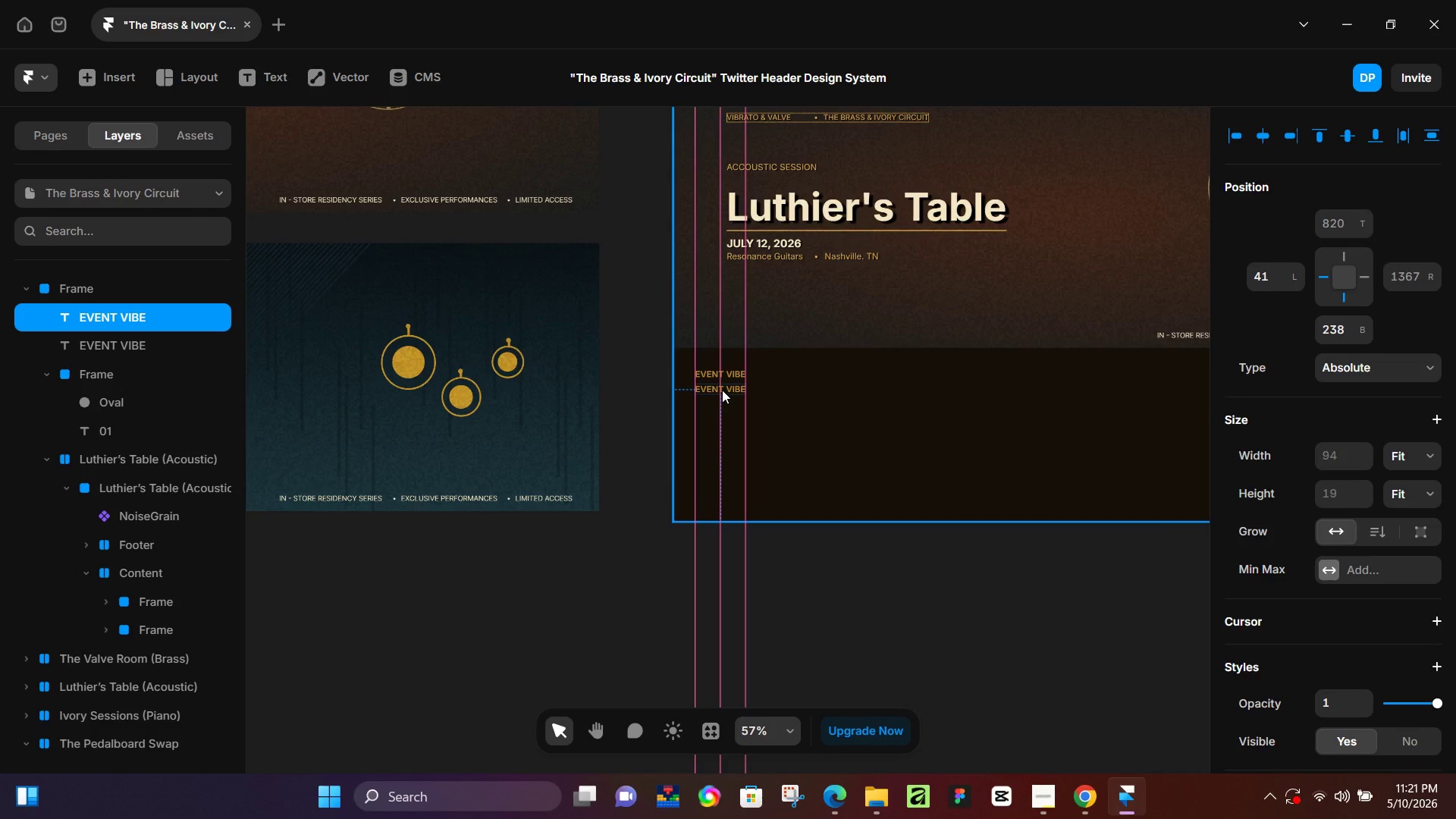 
key(Alt+AltLeft)
 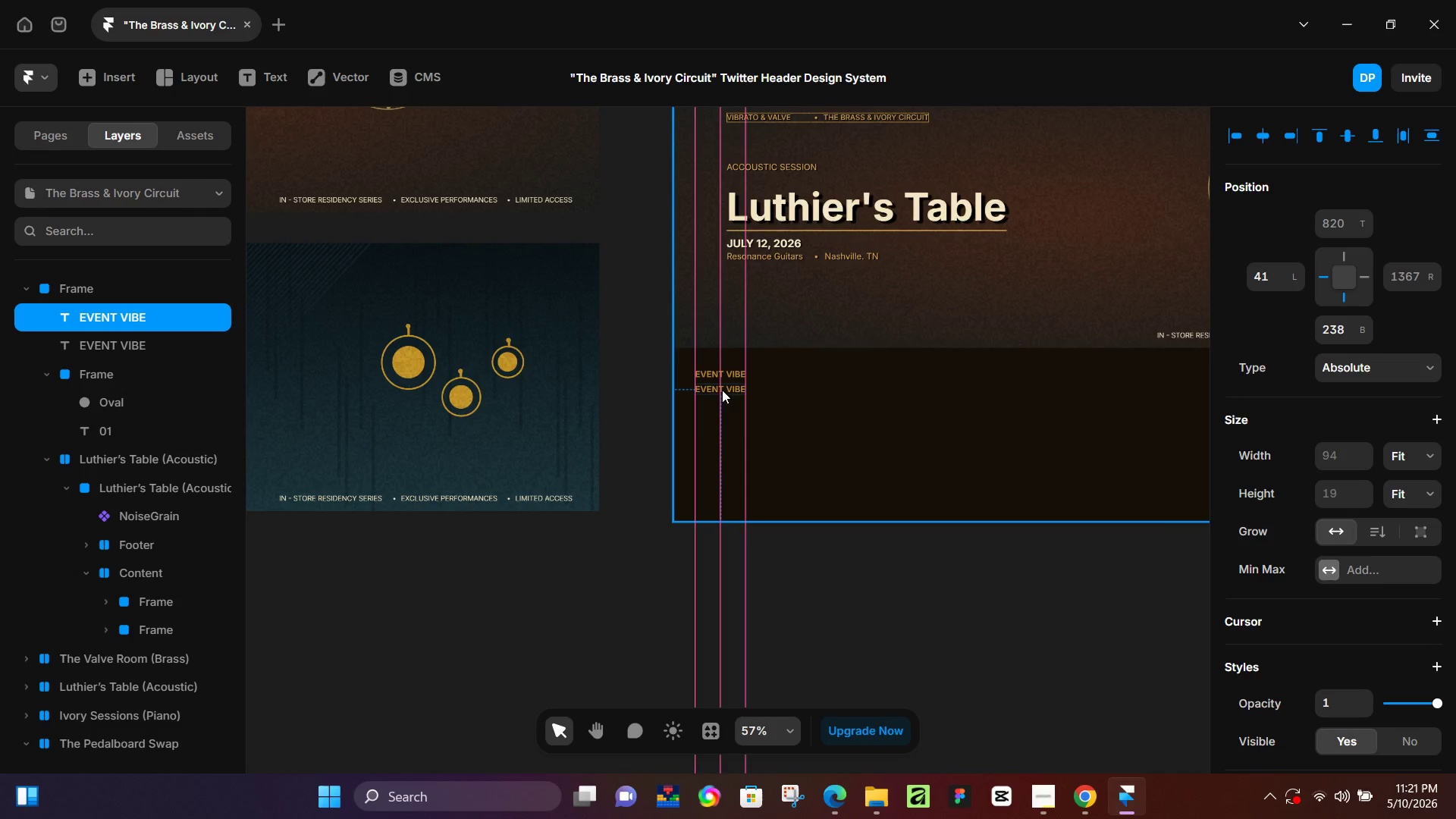 
key(Alt+AltLeft)
 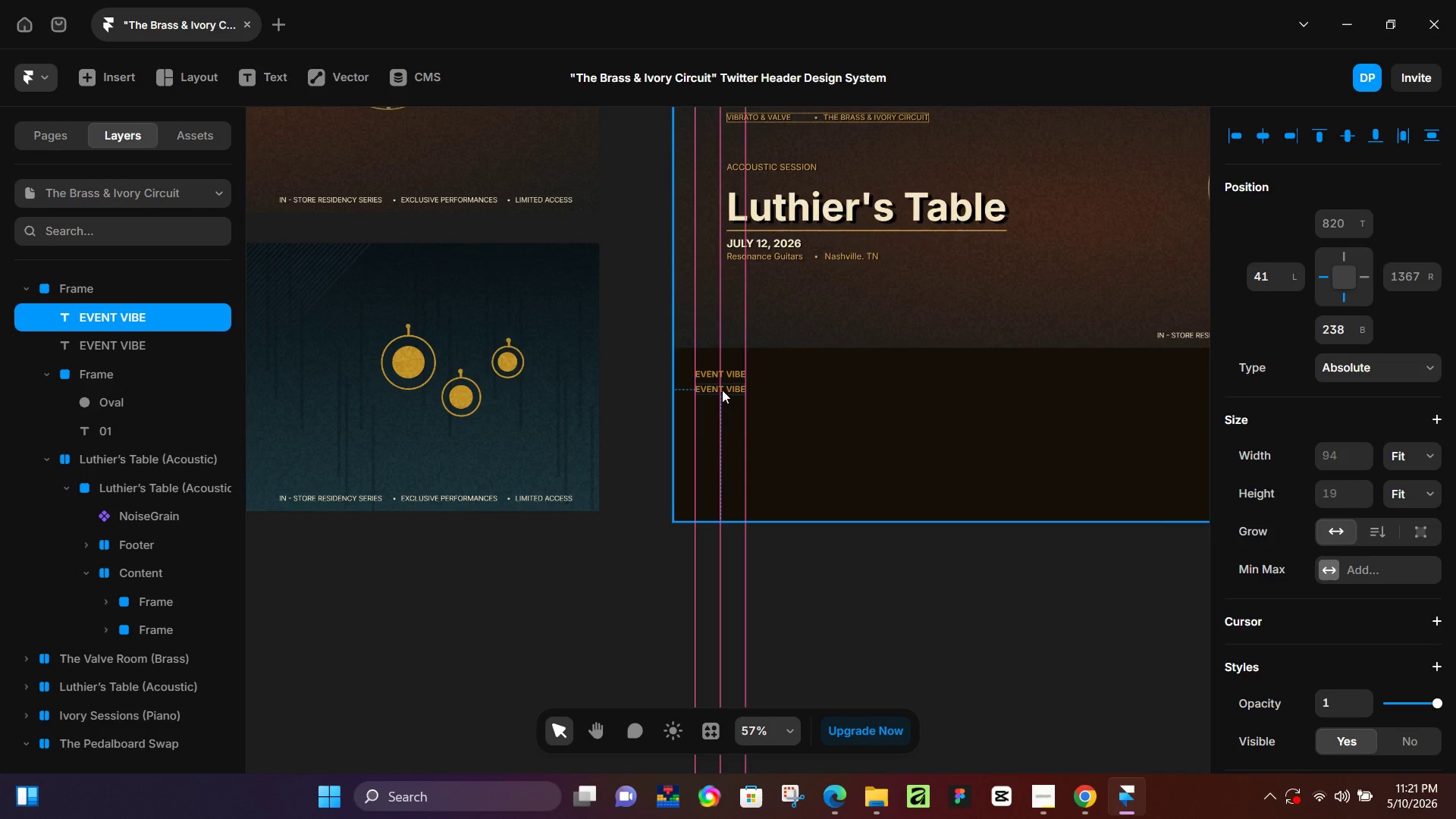 
key(Alt+AltLeft)
 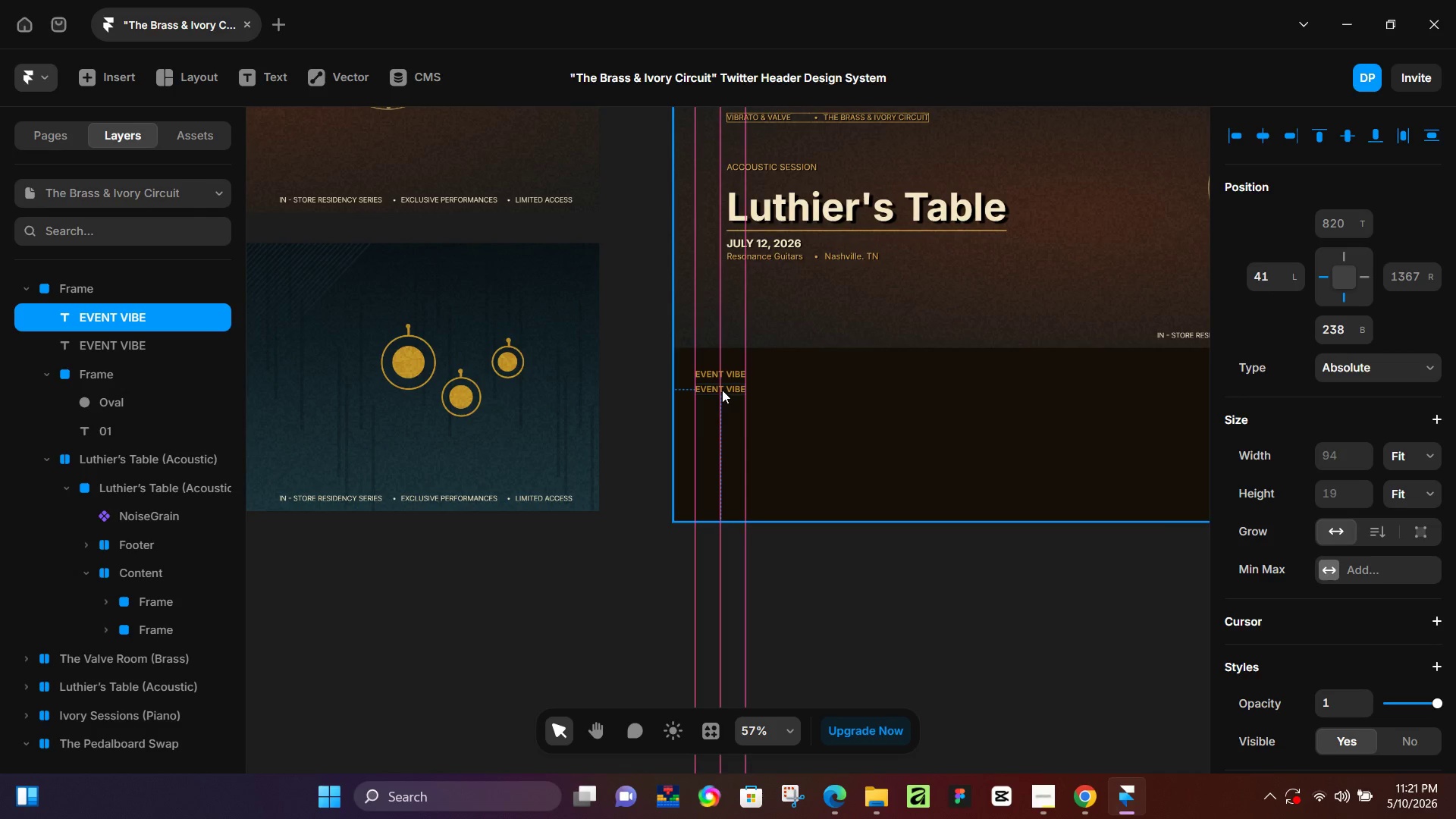 
key(Alt+AltLeft)
 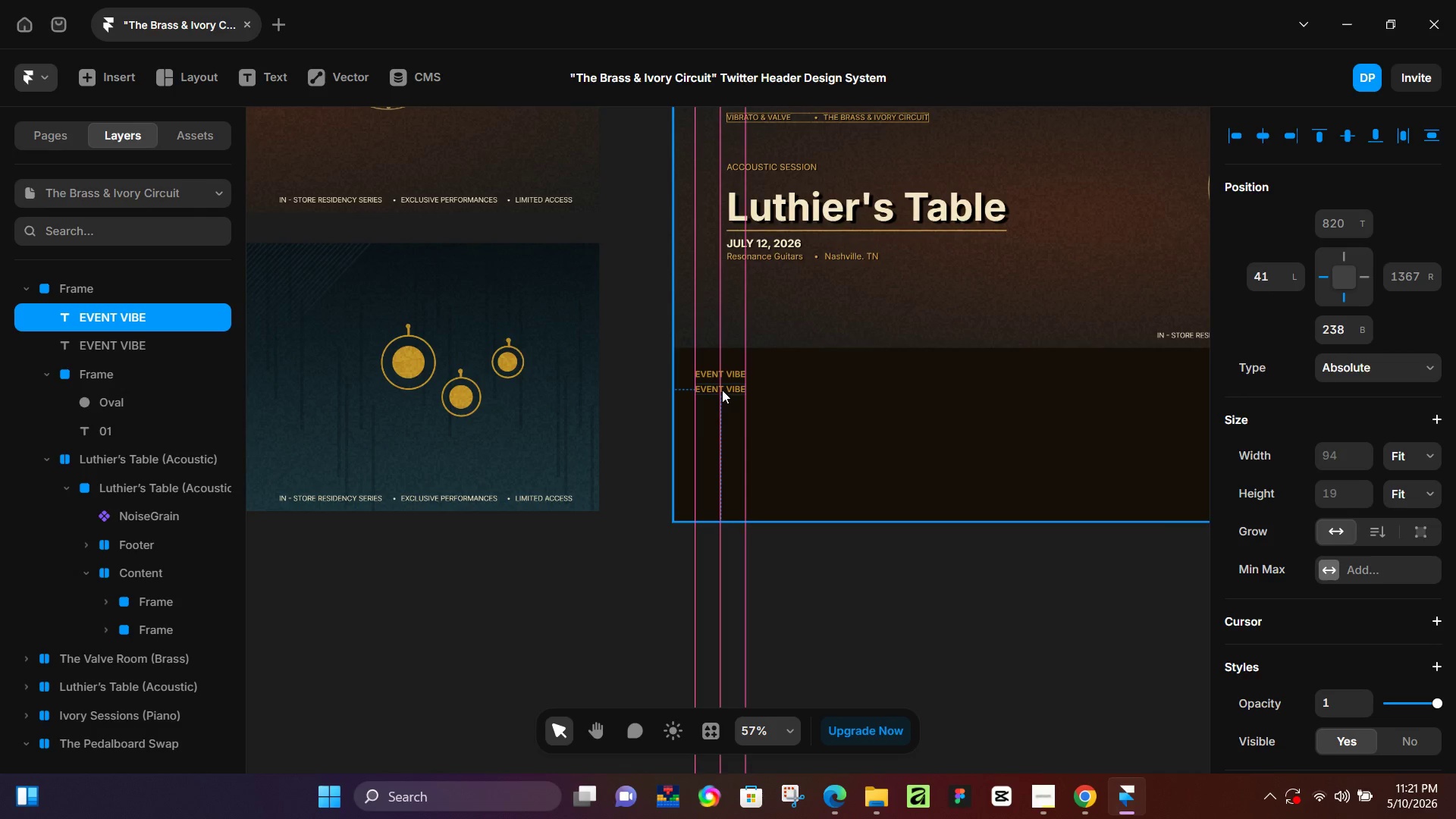 
key(Alt+AltLeft)
 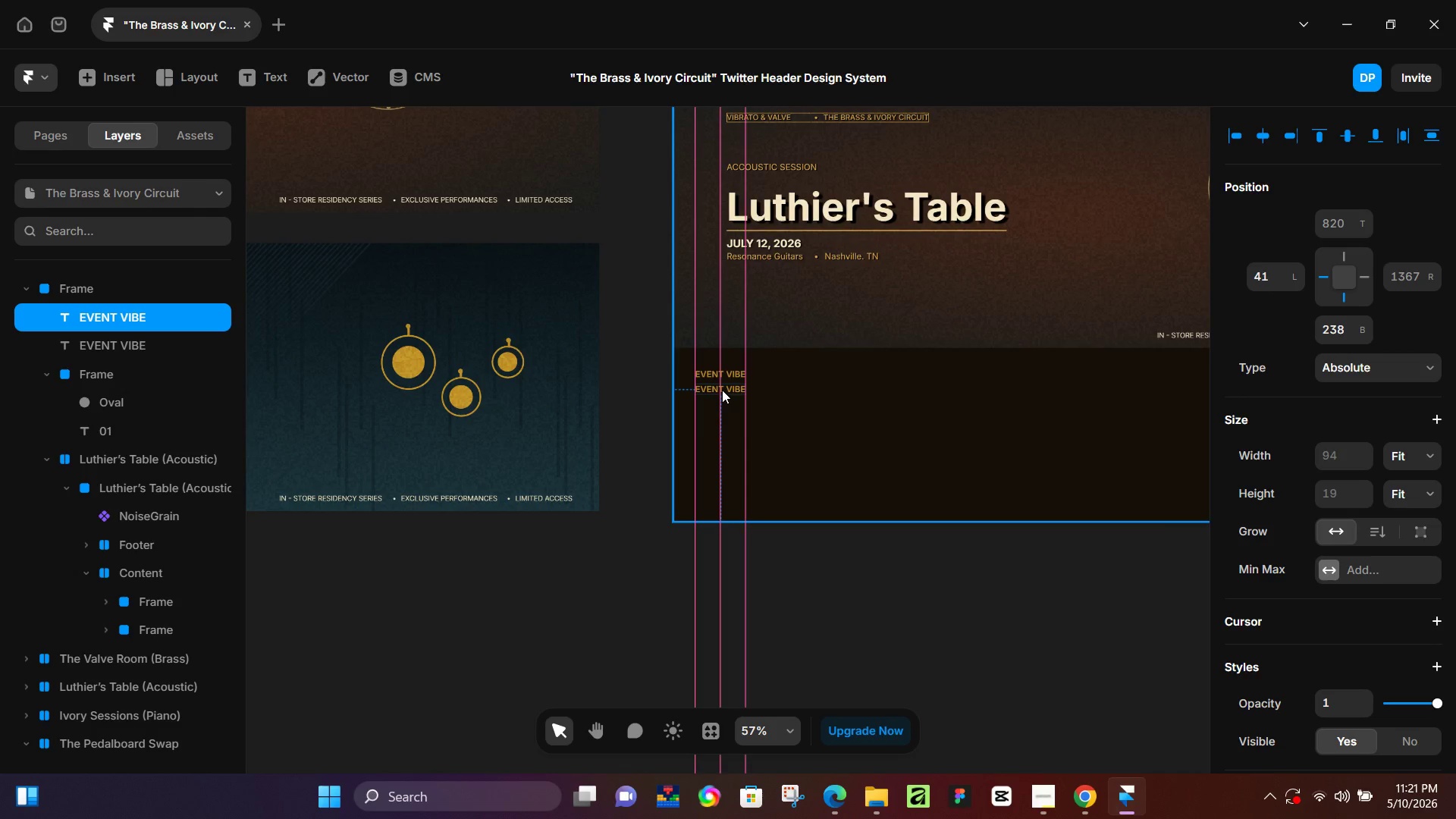 
key(Alt+AltLeft)
 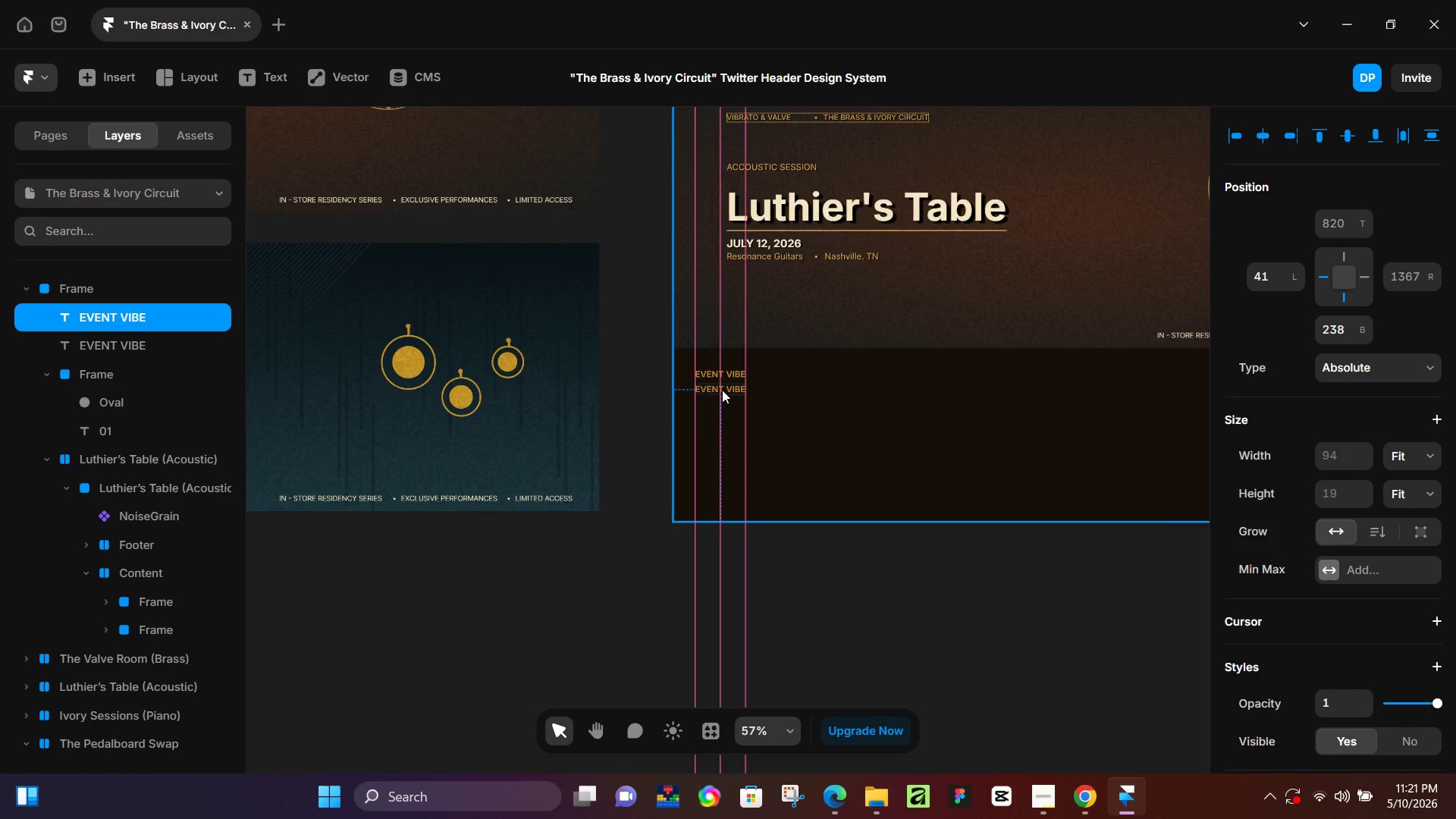 
key(Alt+AltLeft)
 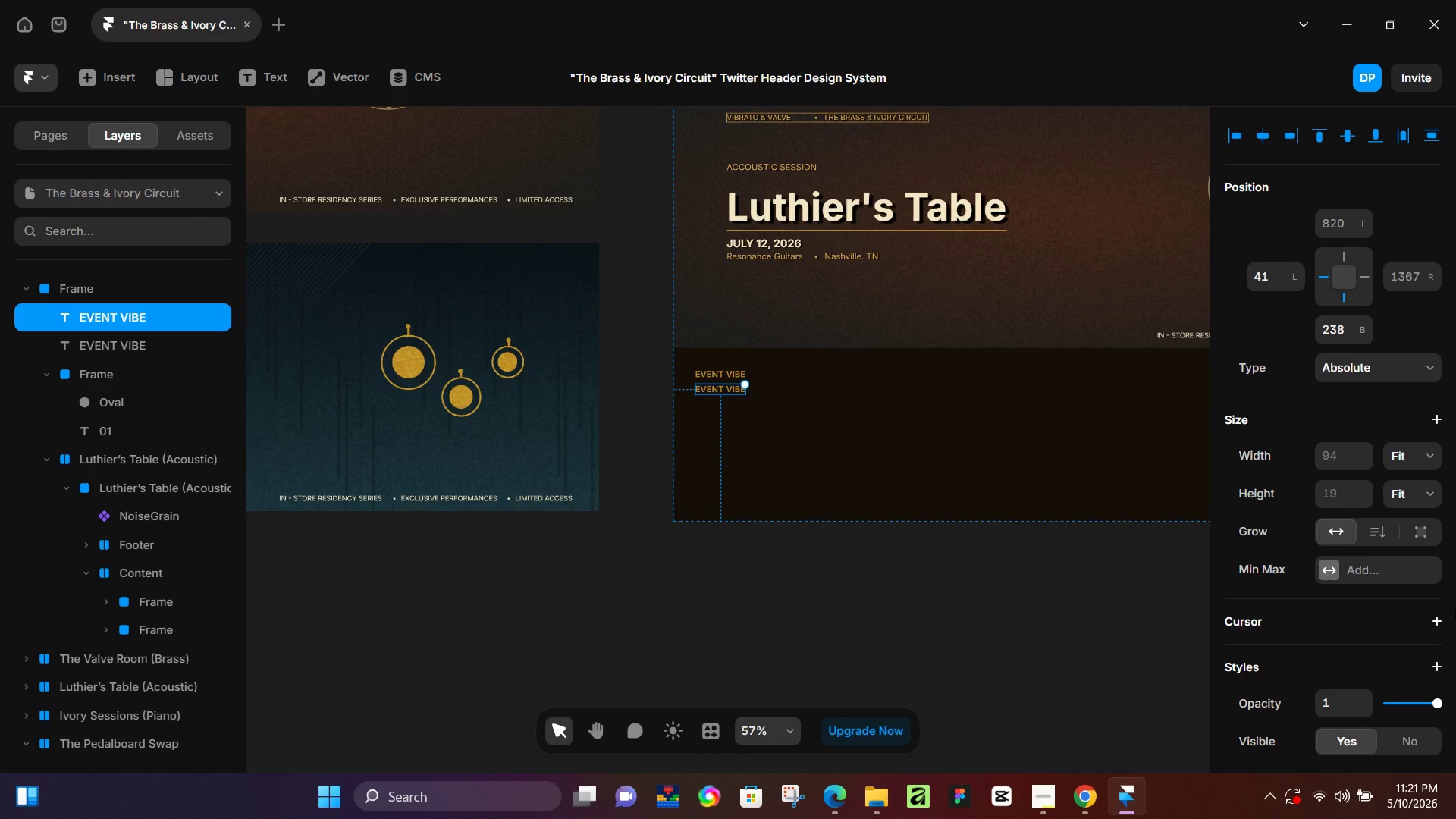 
scroll: coordinate [1391, 570], scroll_direction: down, amount: 4.0
 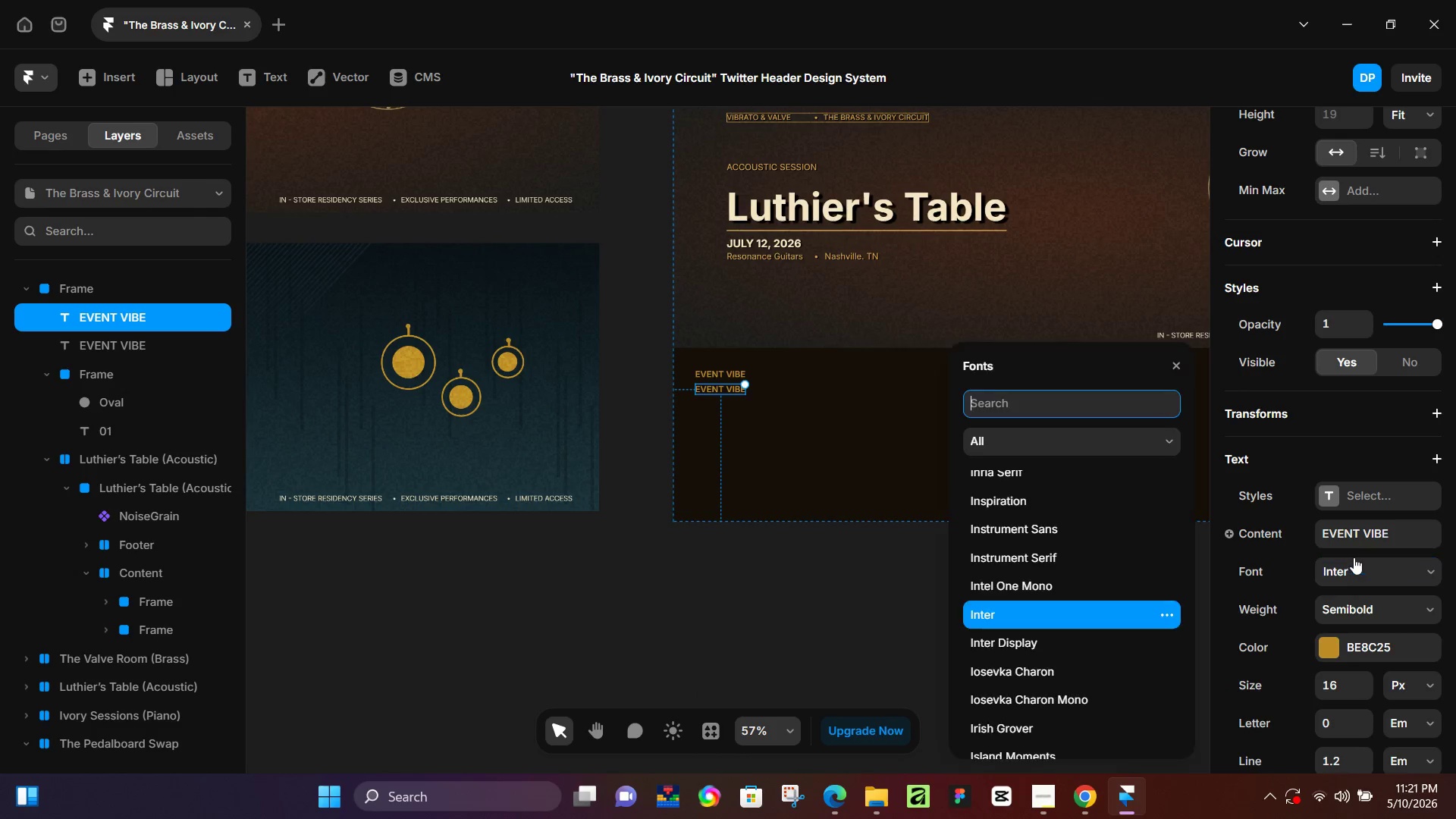 
double_click([1356, 576])
 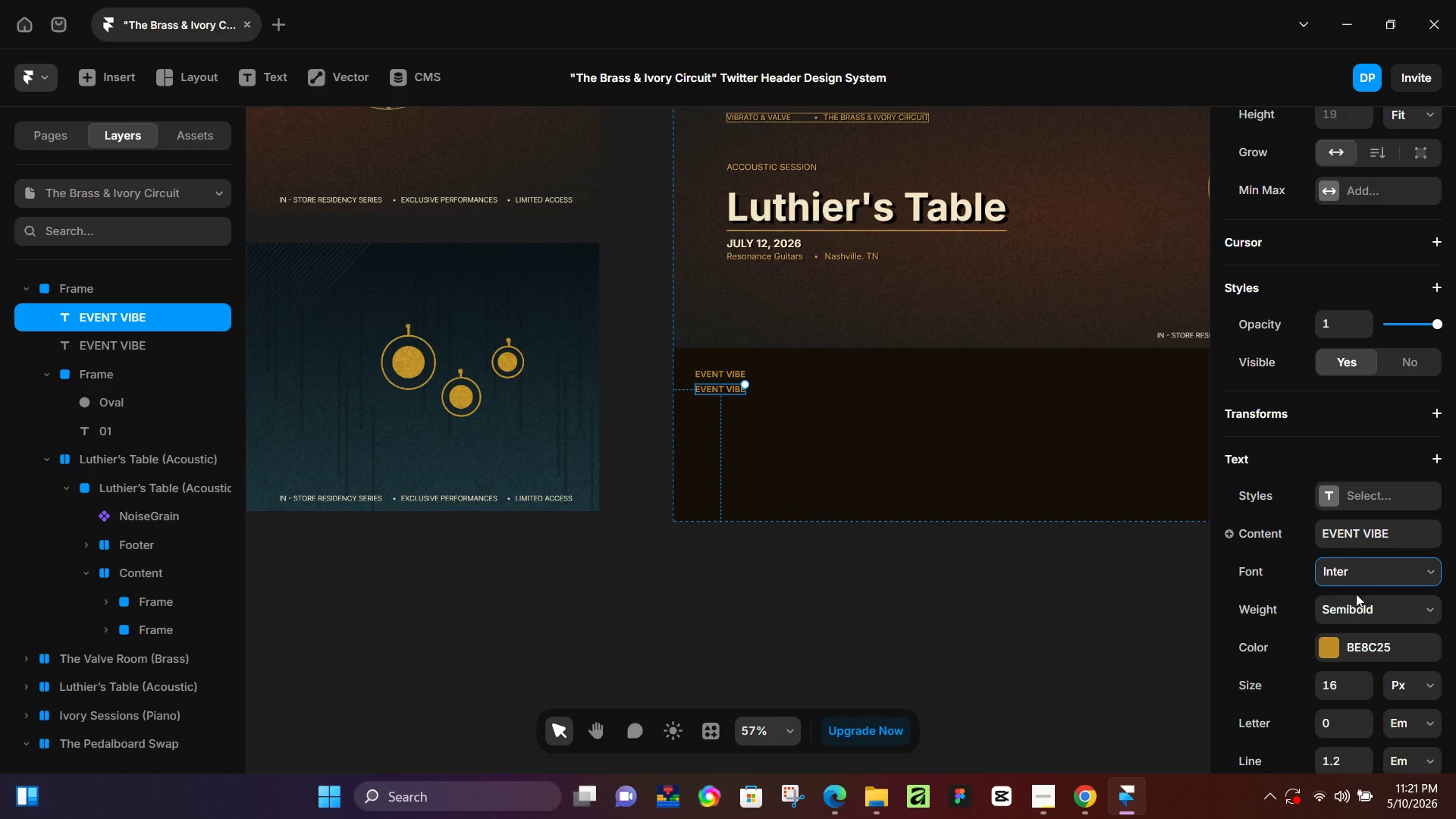 
triple_click([1356, 604])
 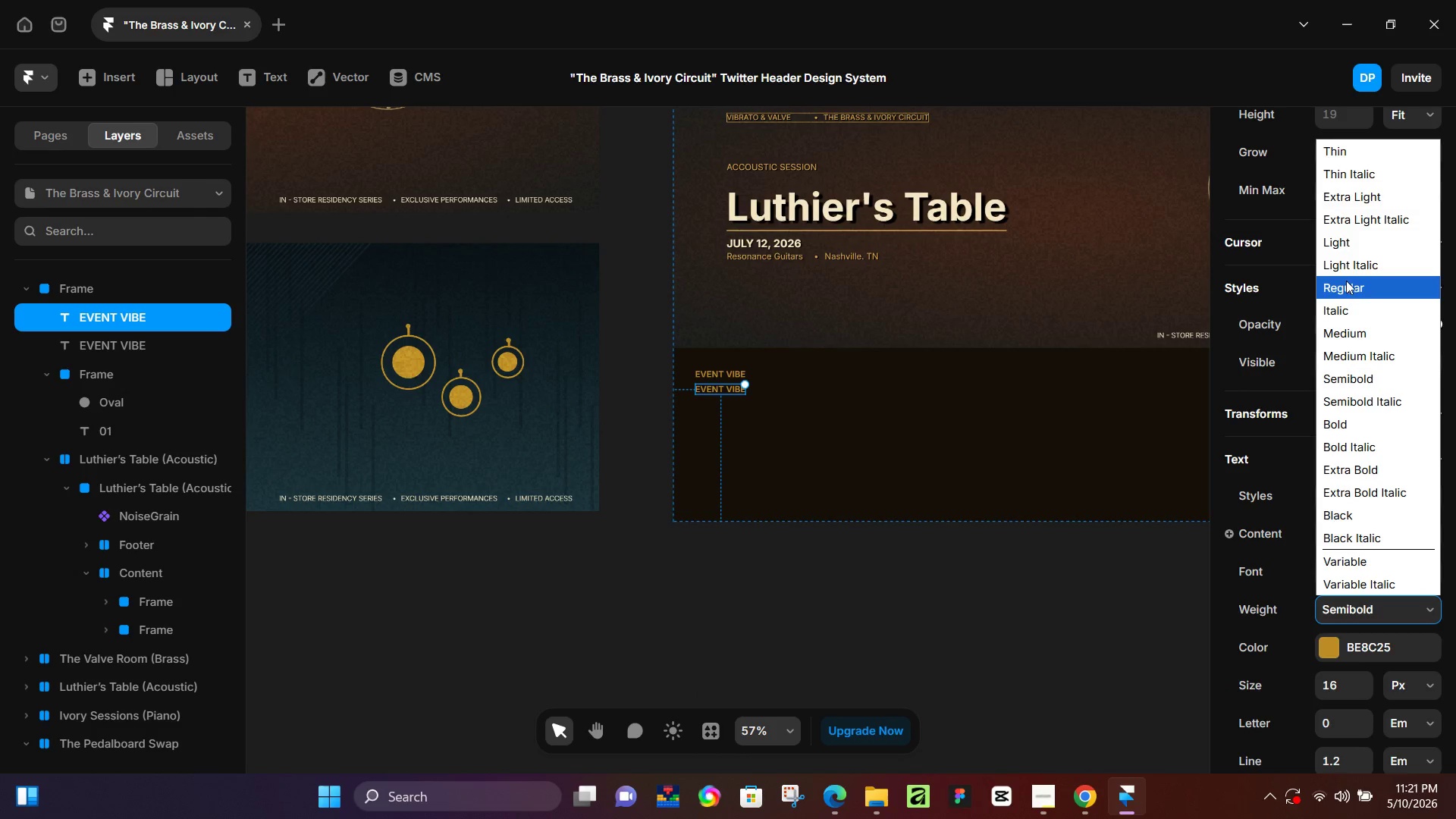 
left_click([1349, 286])
 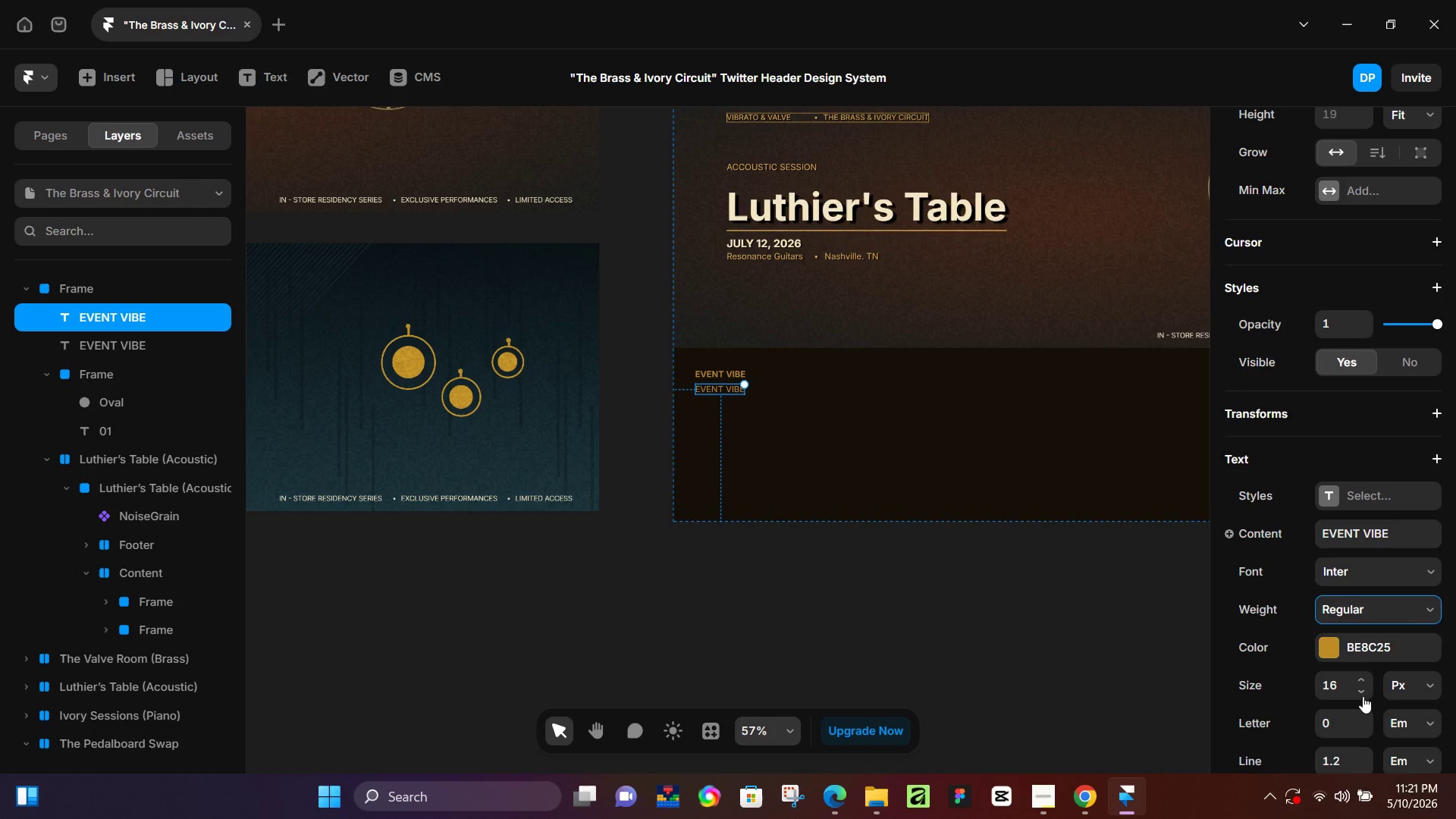 
double_click([1363, 694])
 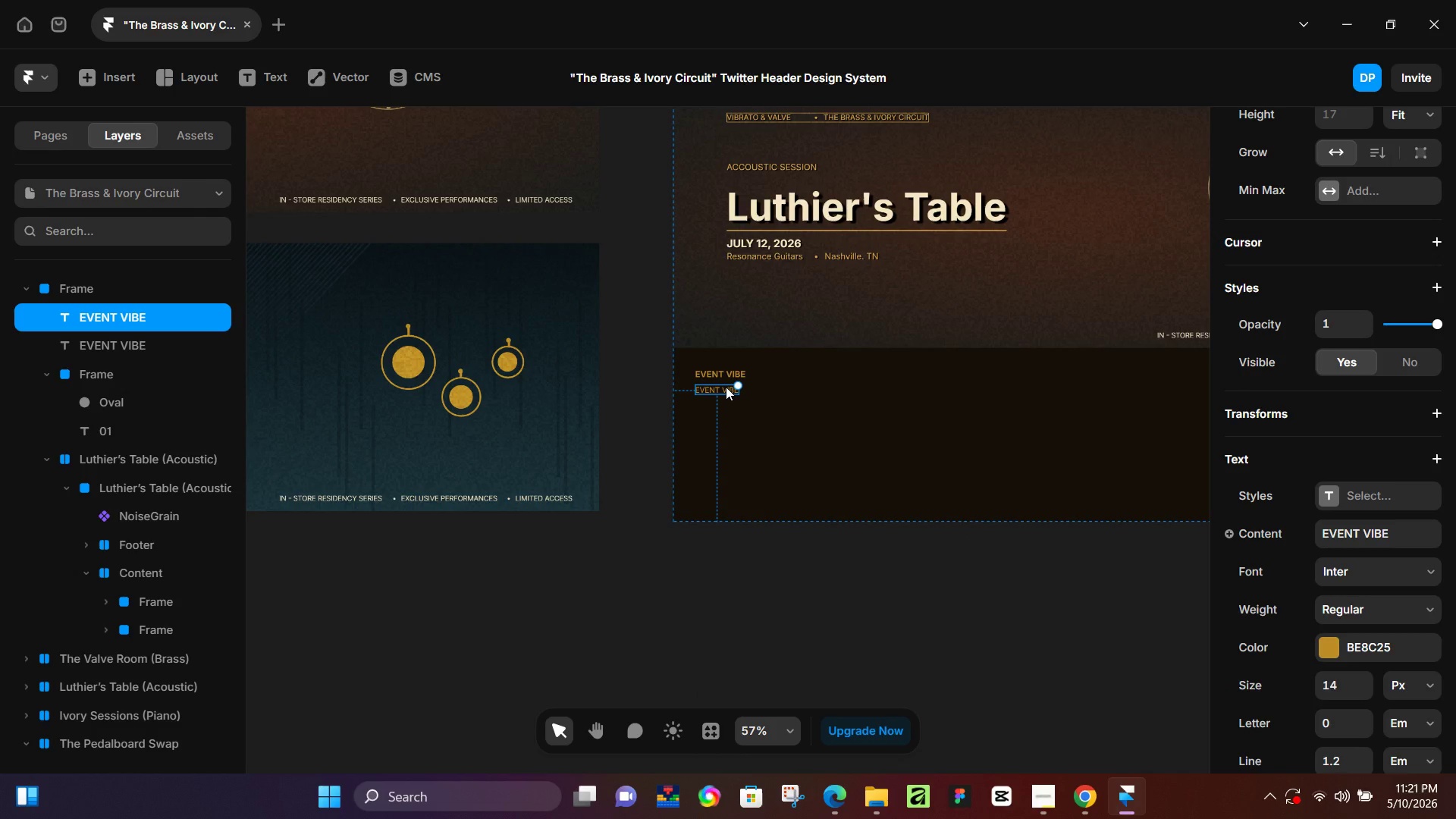 
double_click([726, 387])
 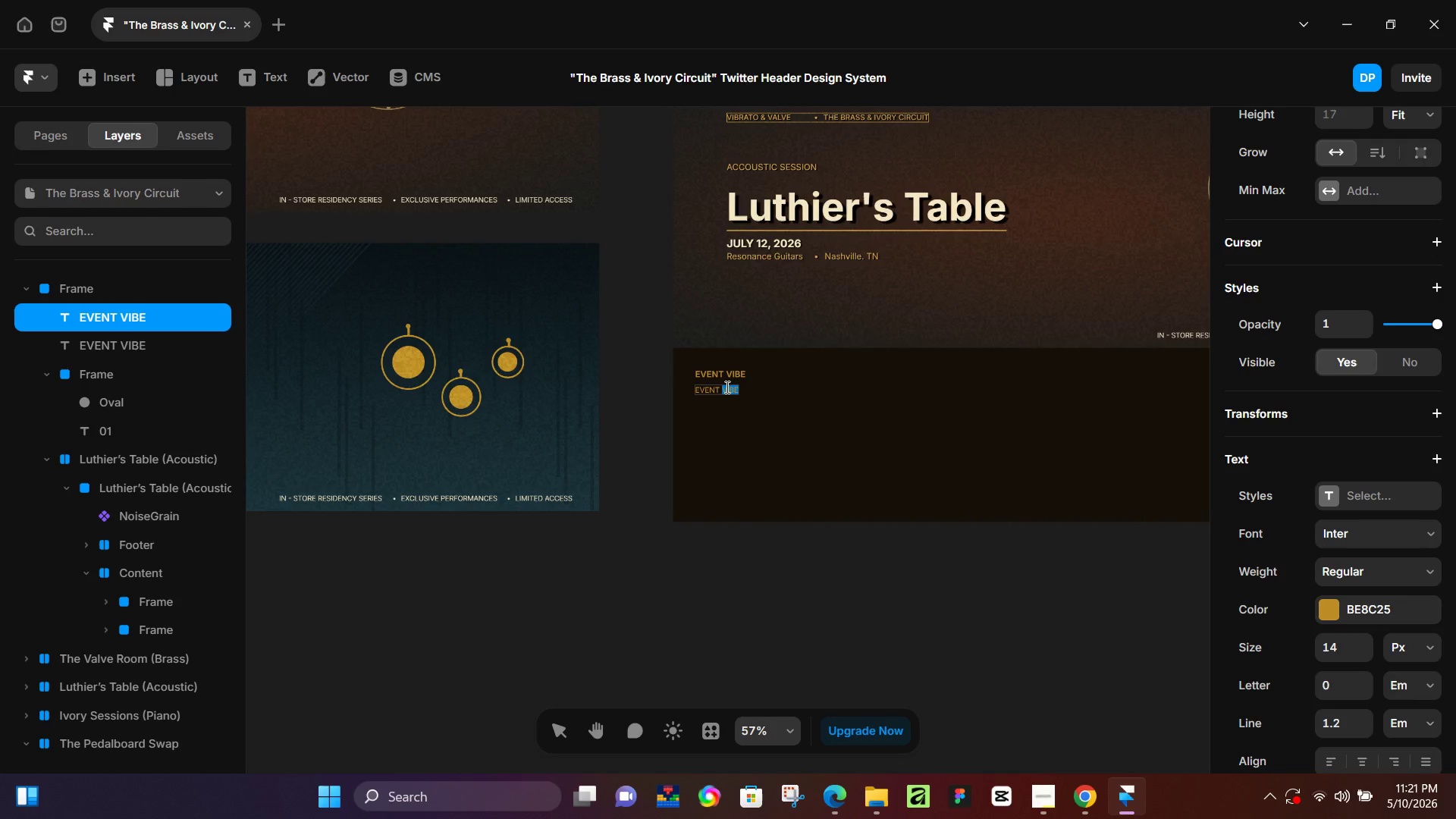 
key(Control+A)
 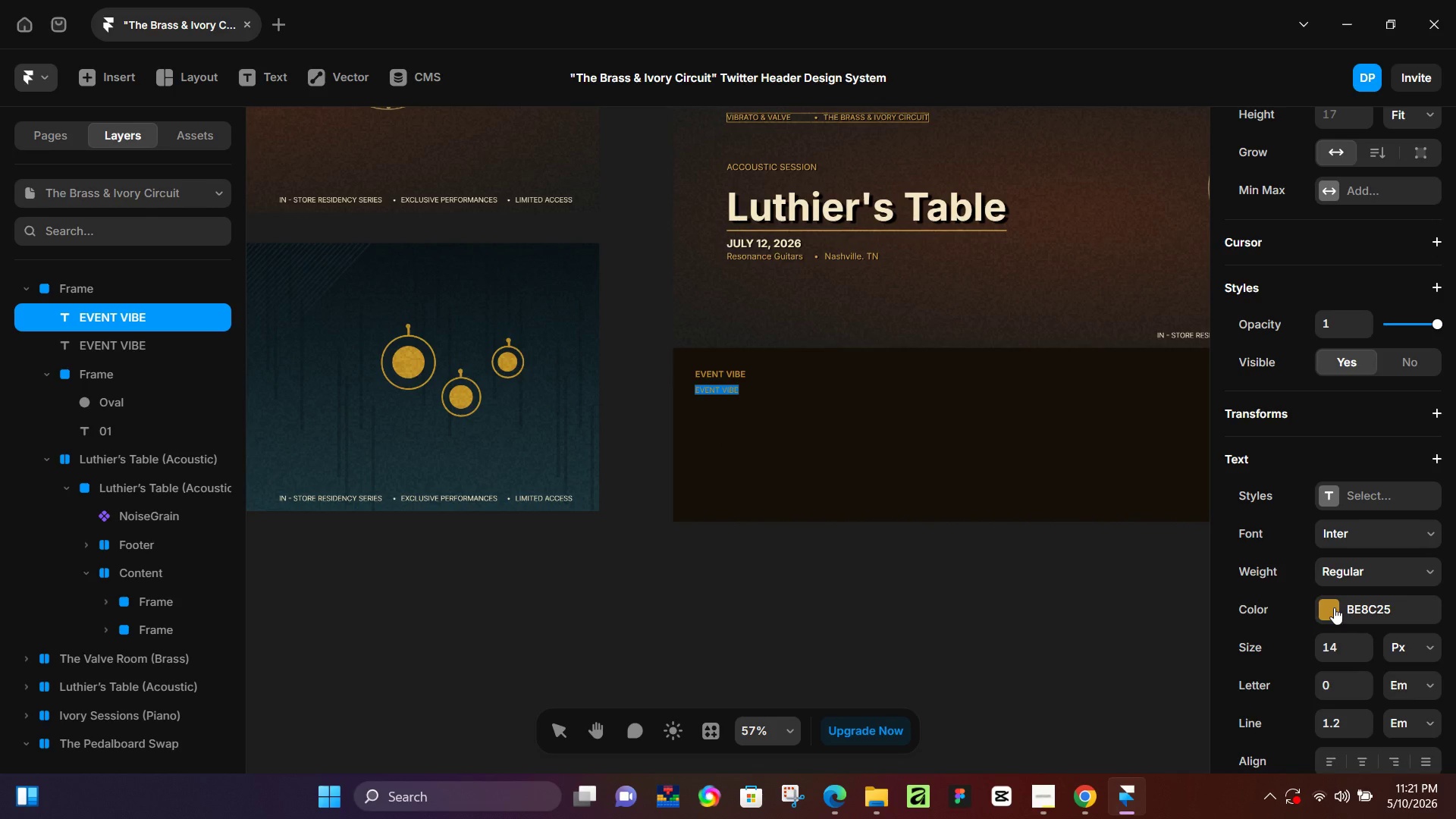 
left_click([1329, 608])
 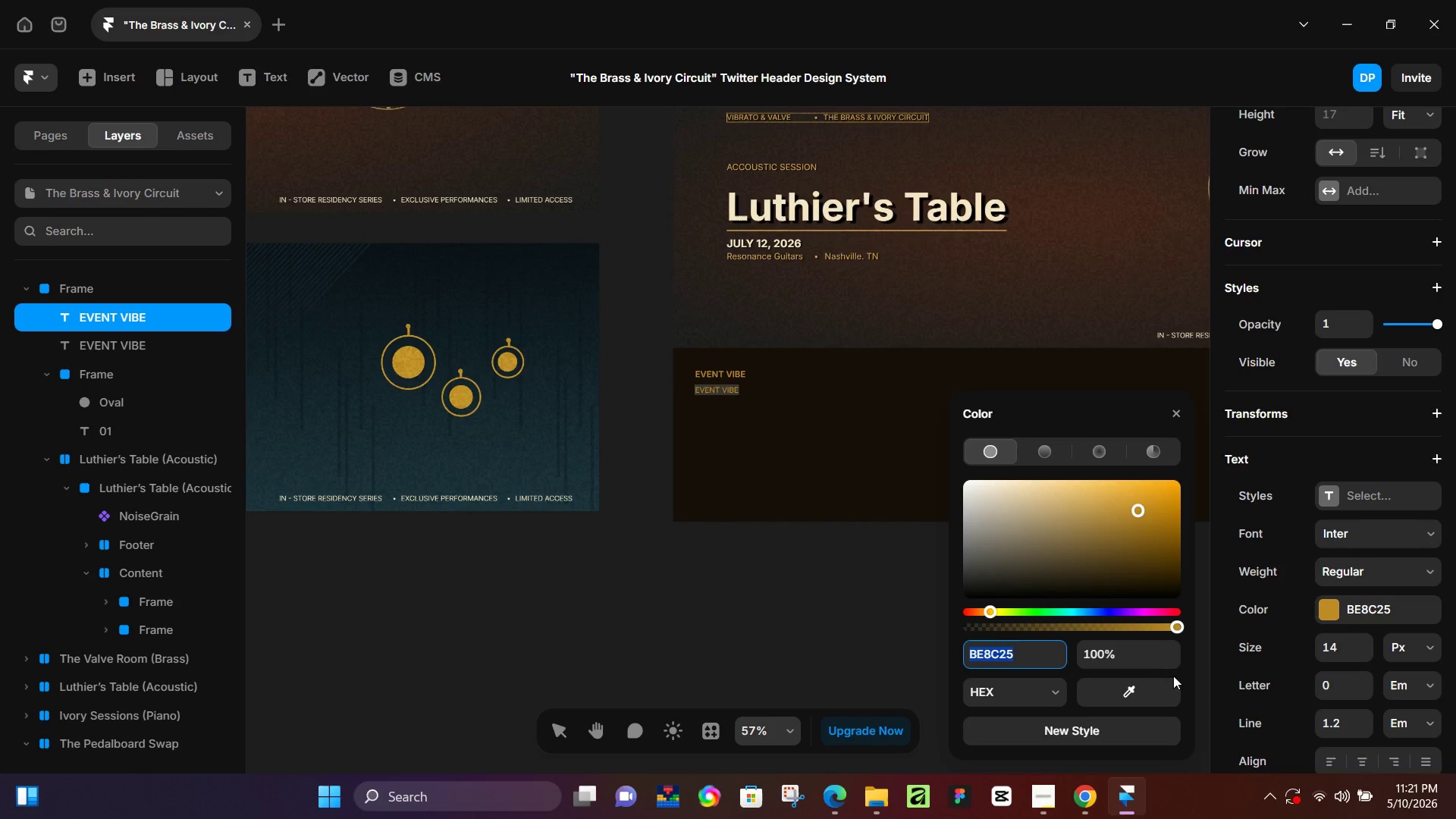 
left_click_drag(start_coordinate=[1156, 686], to_coordinate=[915, 193])
 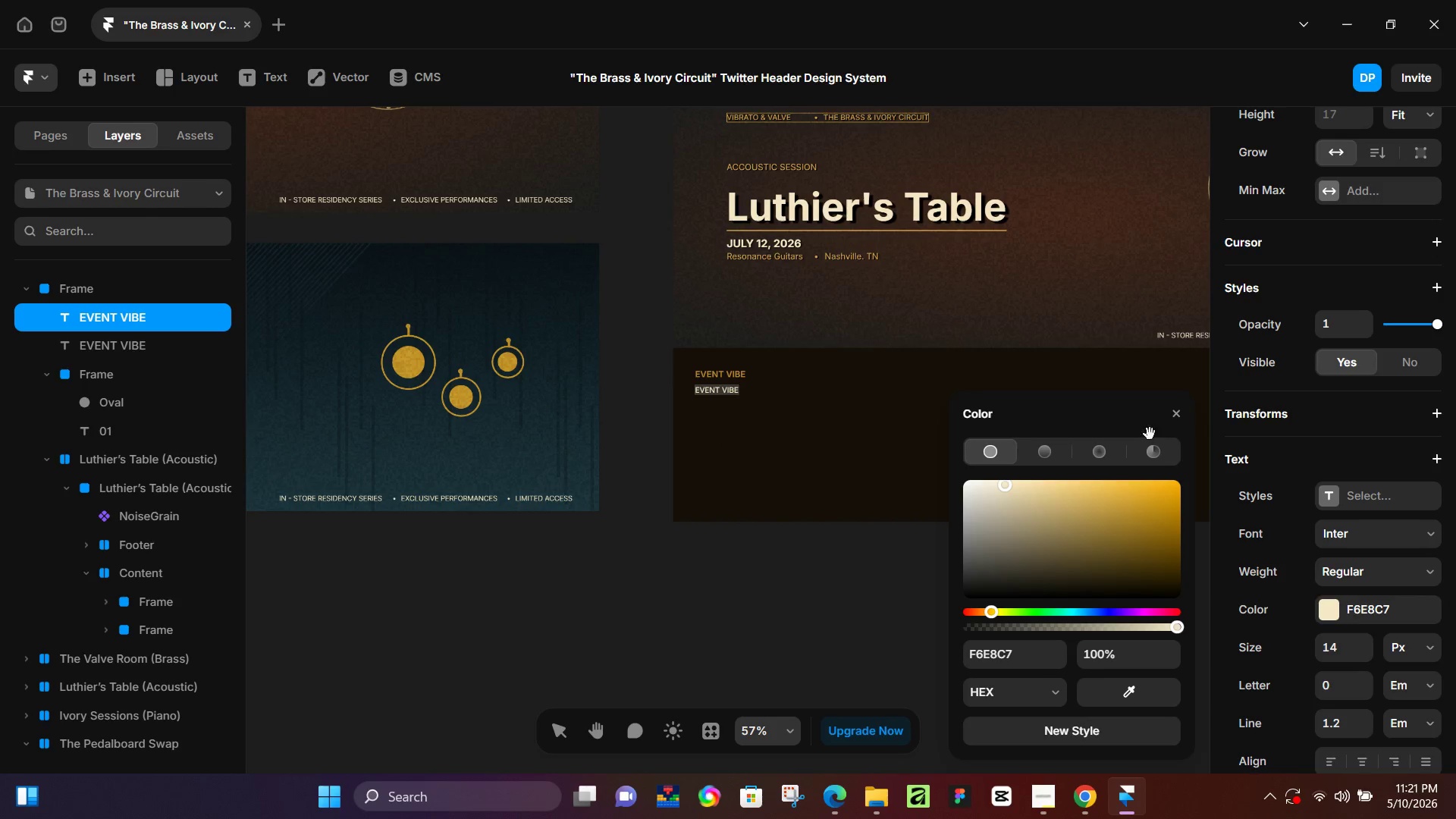 
left_click([1170, 419])
 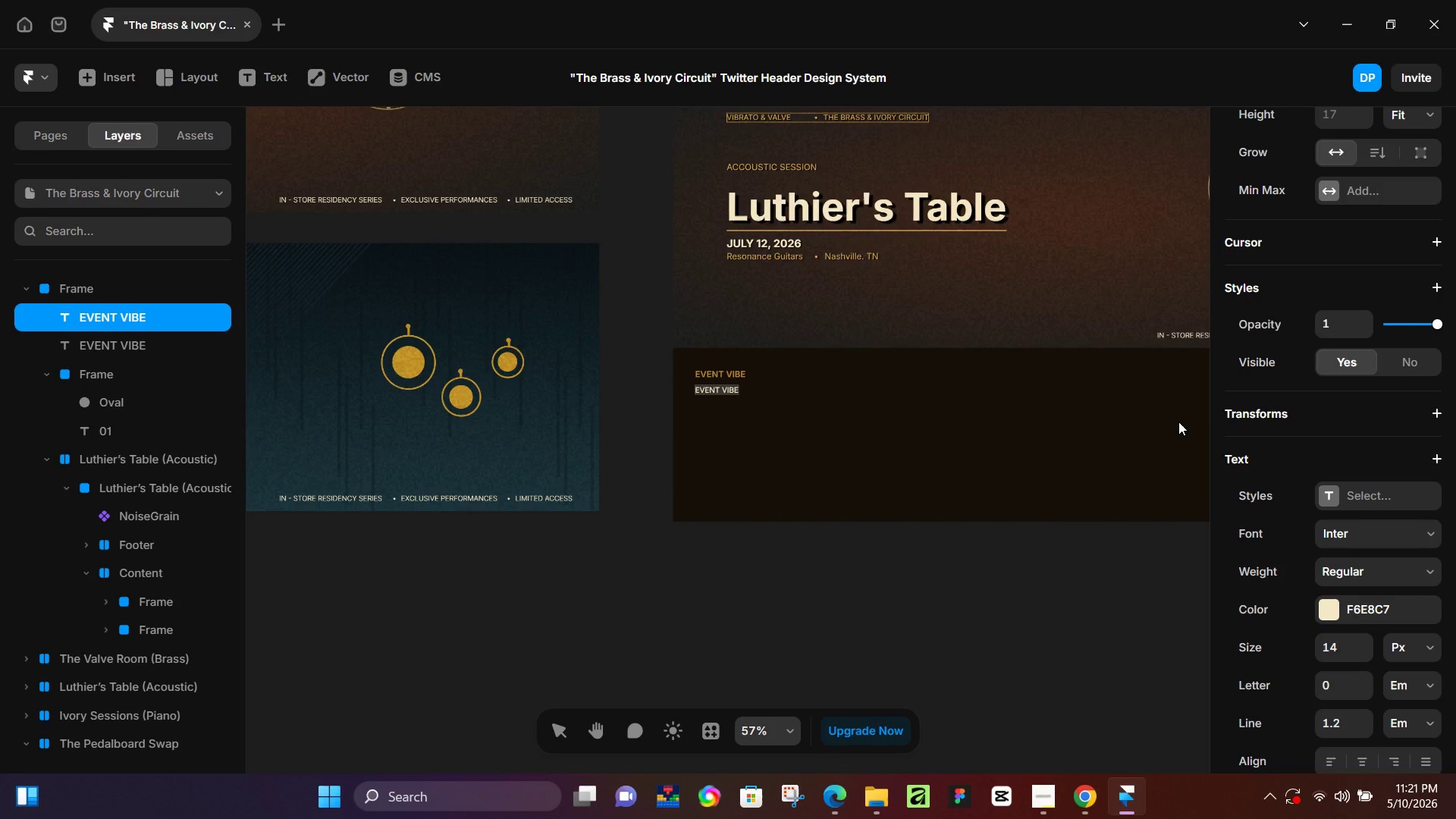 
type(War)
 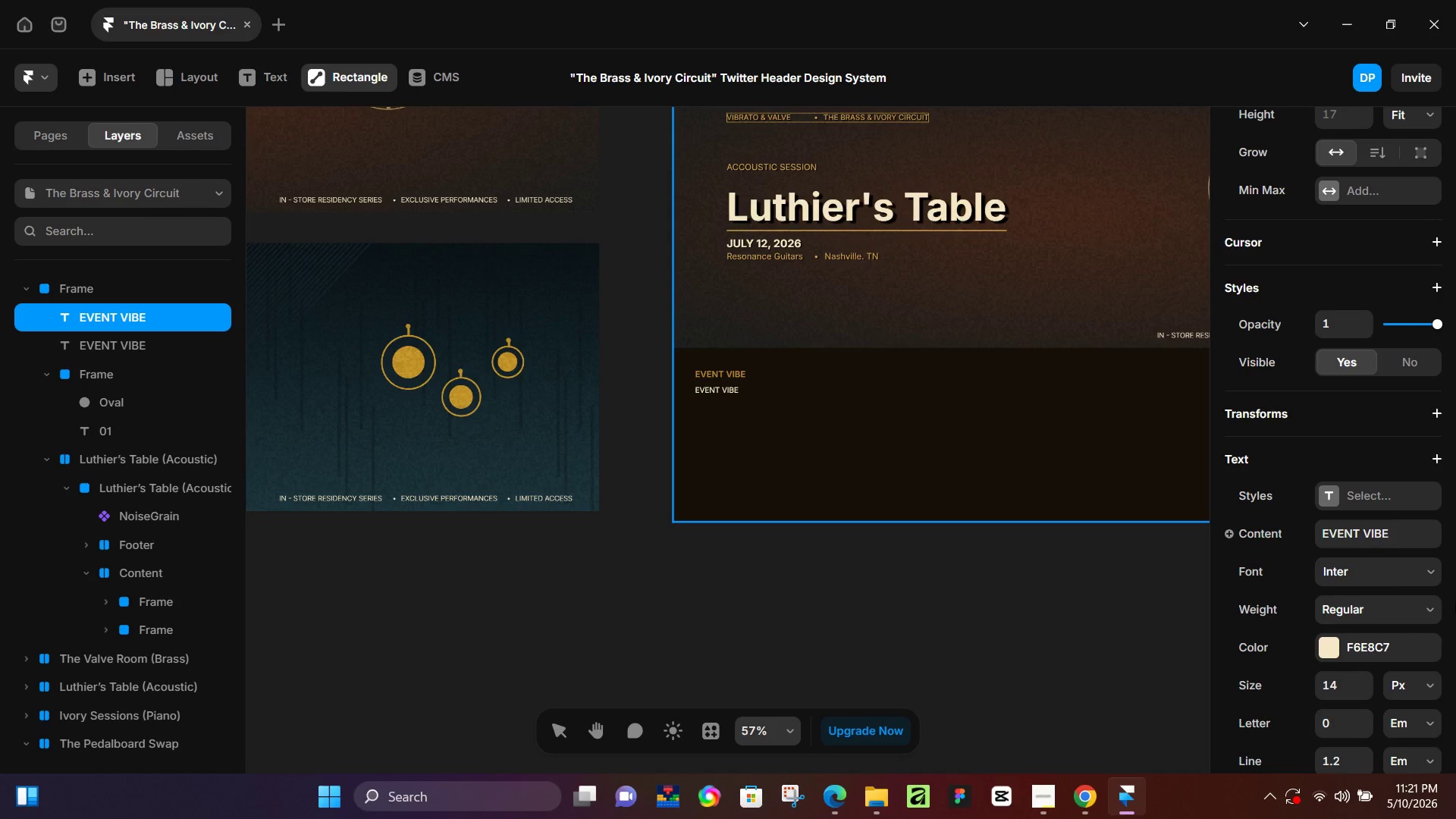 
left_click([1361, 536])
 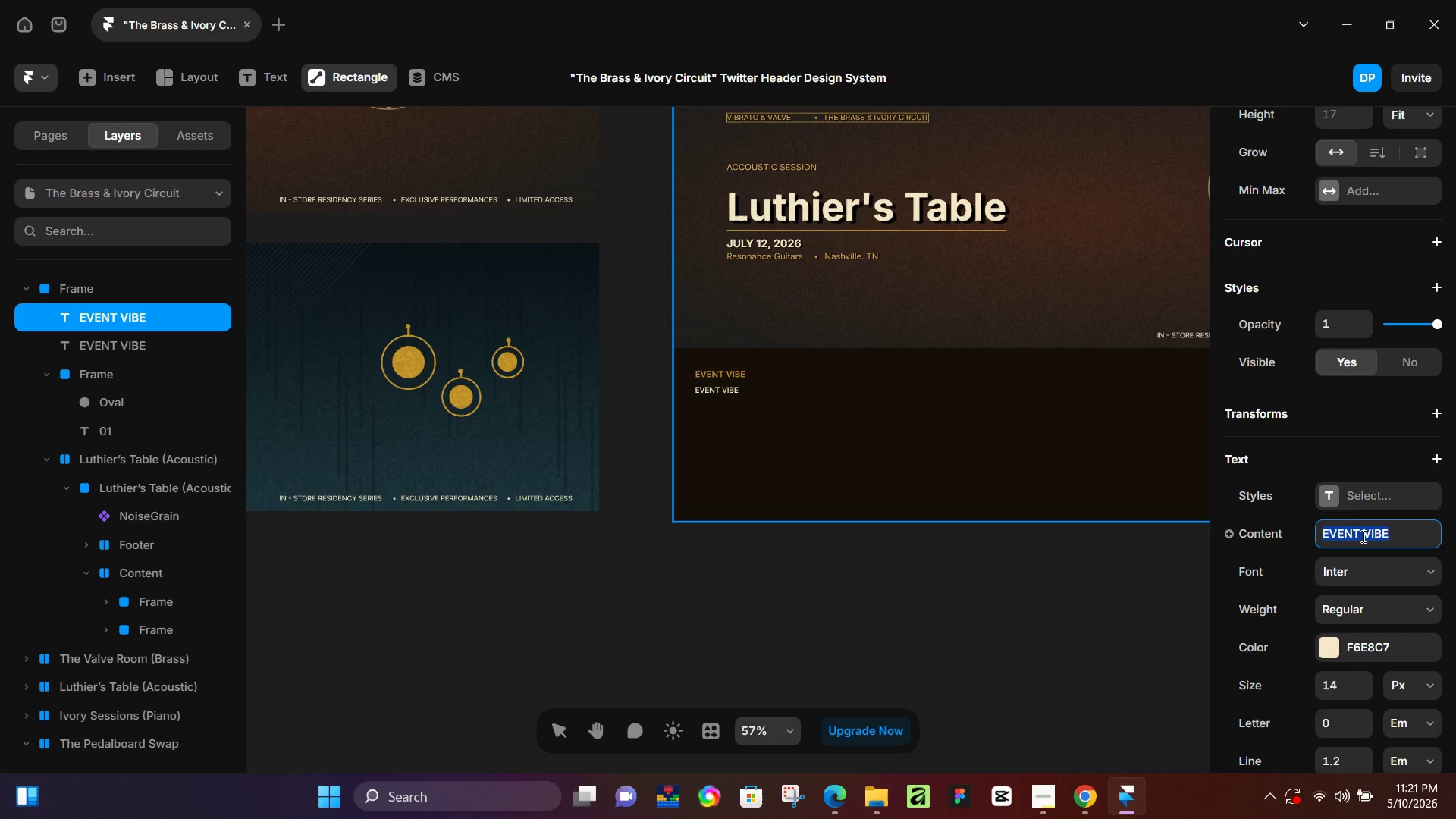 
type(Warmtn)
key(Backspace)
key(Backspace)
type(th of seasoned rosewood. Candle)